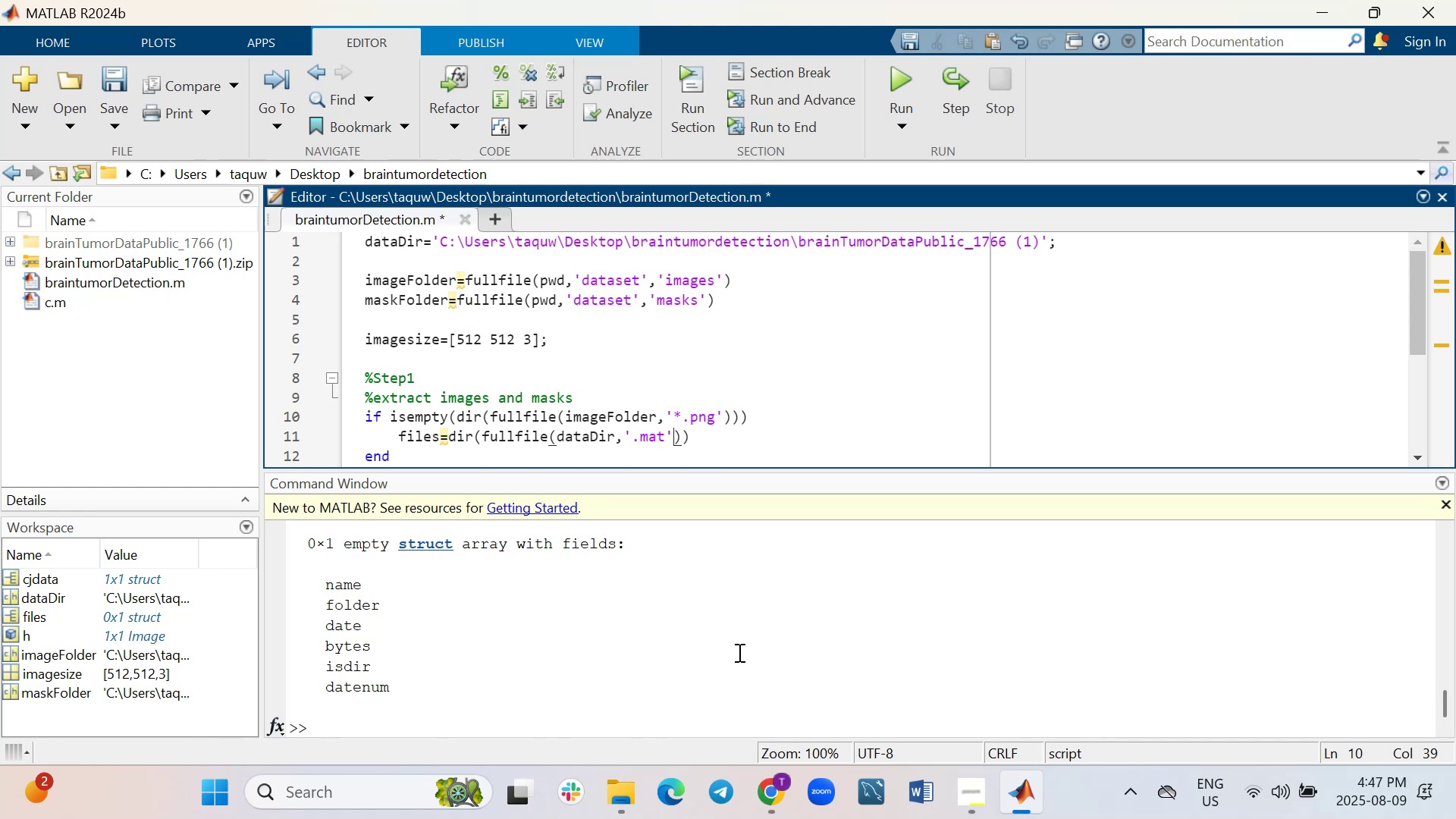 
key(ArrowLeft)
 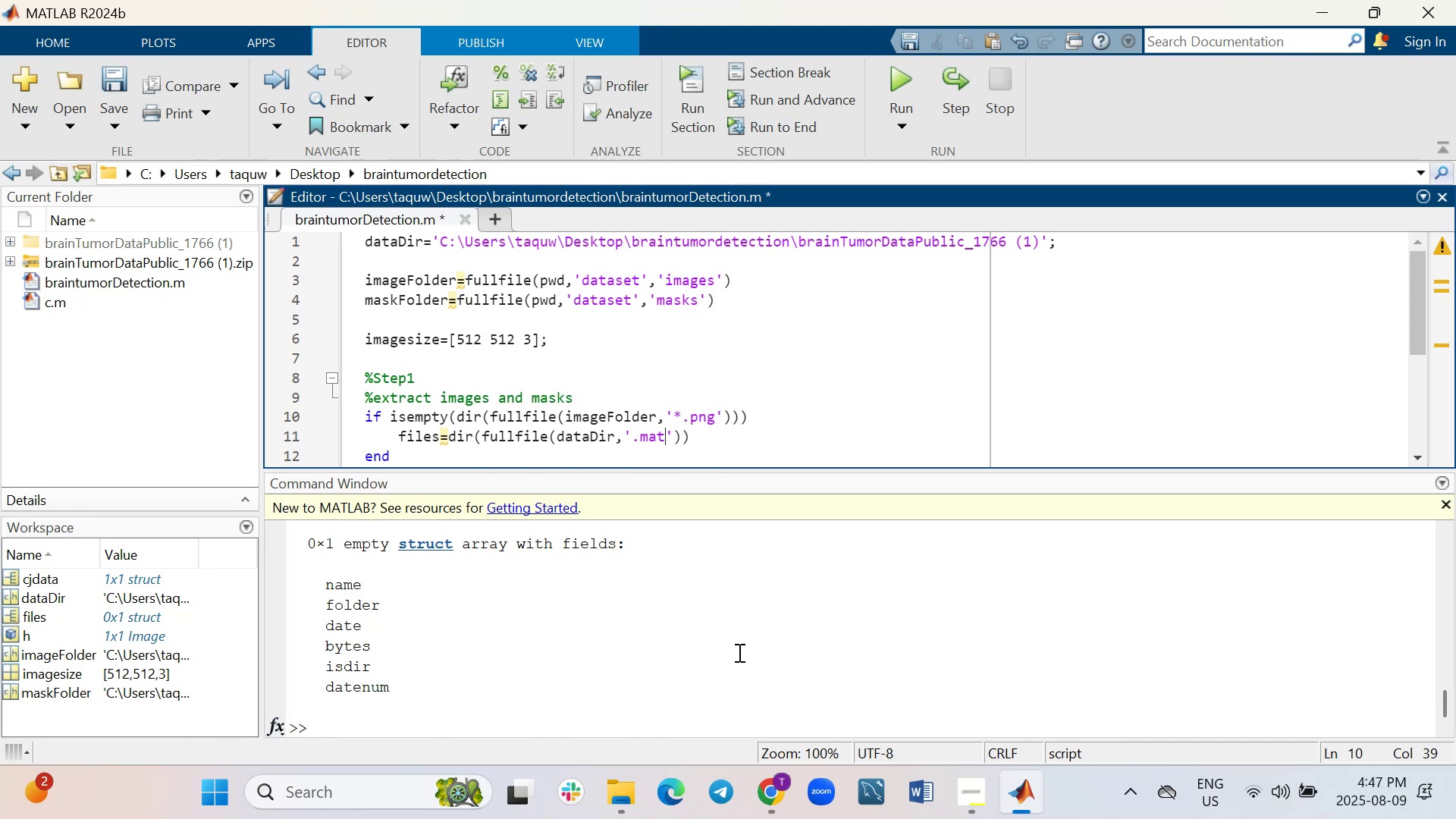 
key(ArrowLeft)
 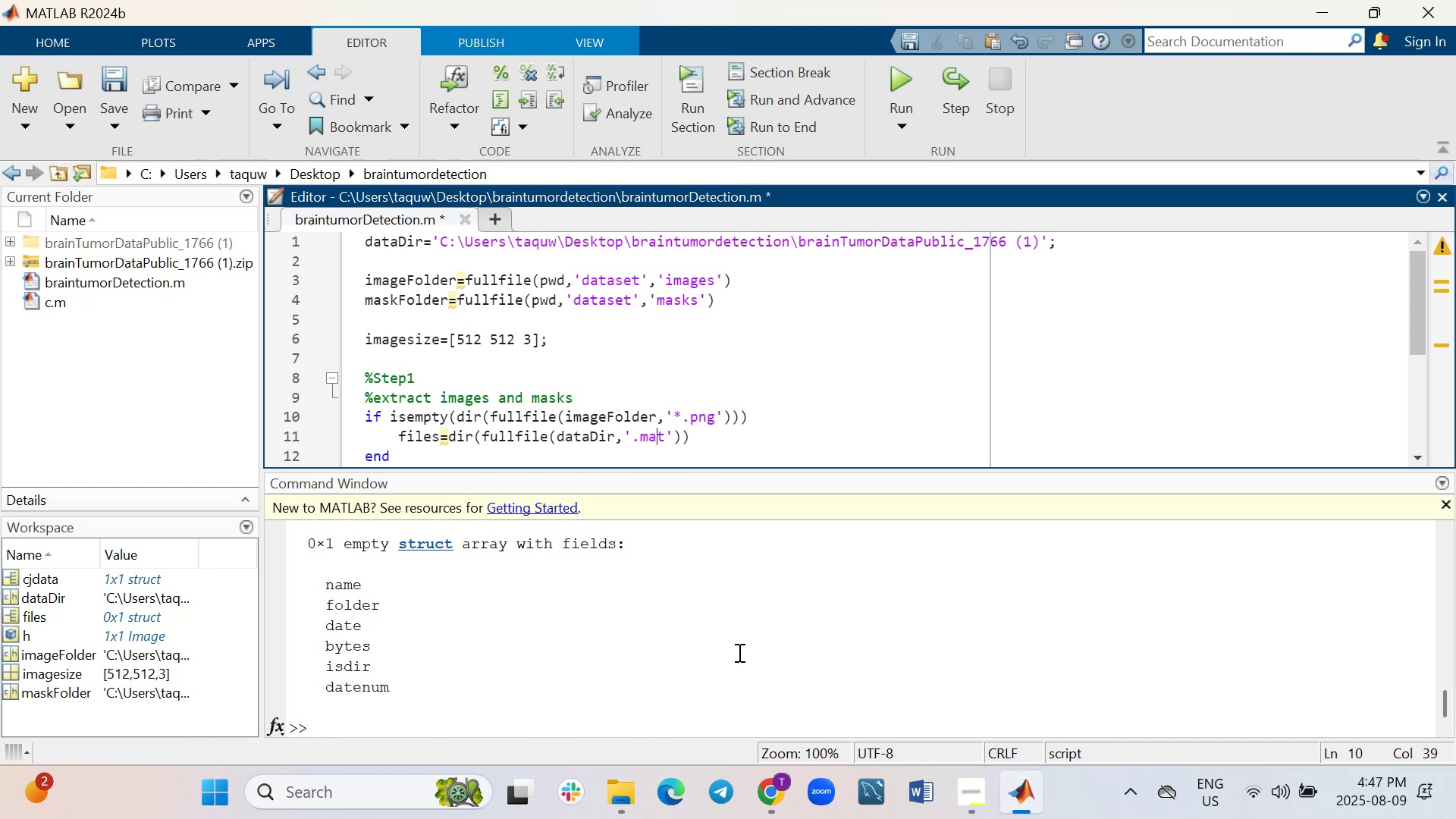 
key(ArrowLeft)
 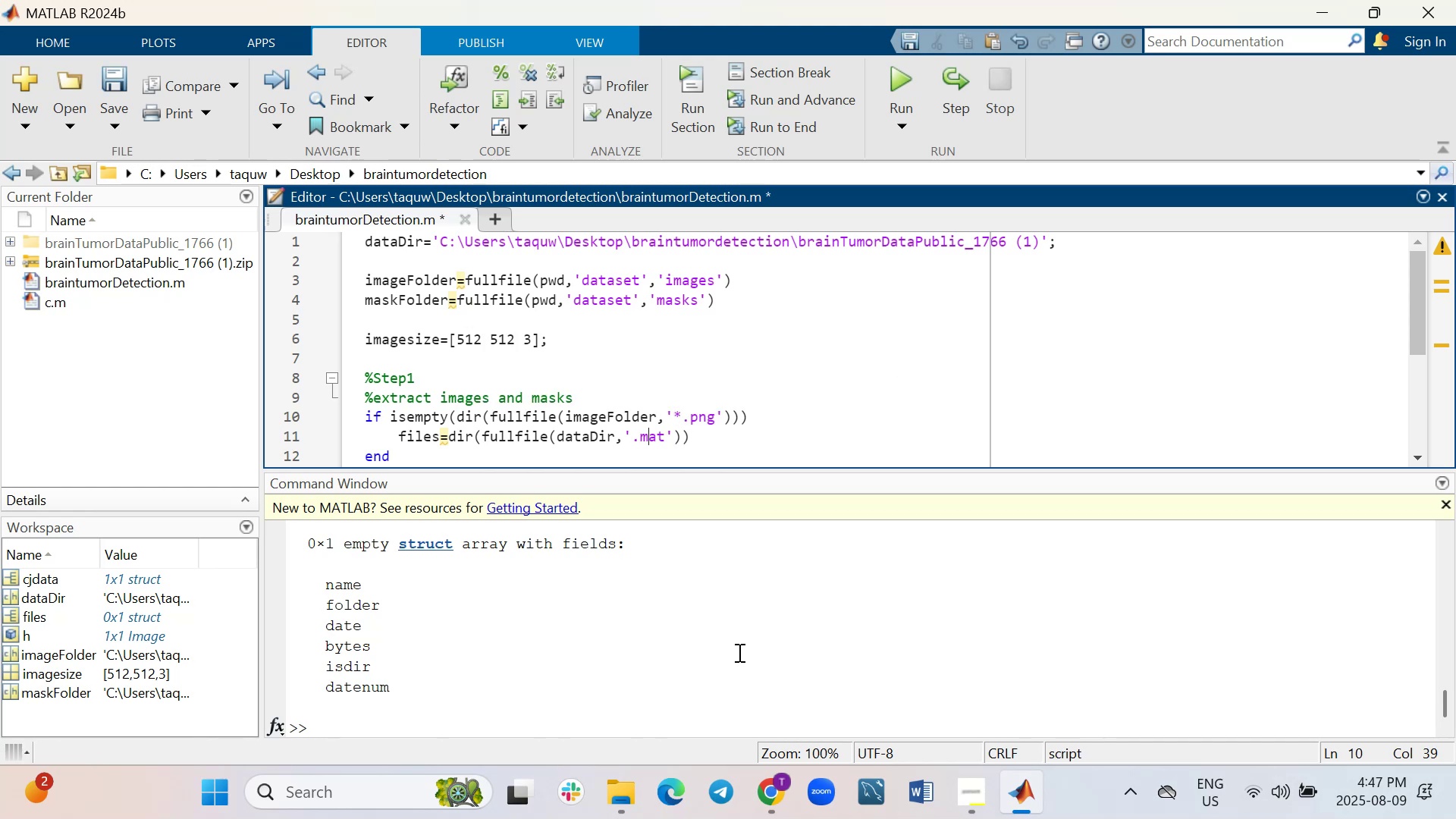 
key(ArrowLeft)
 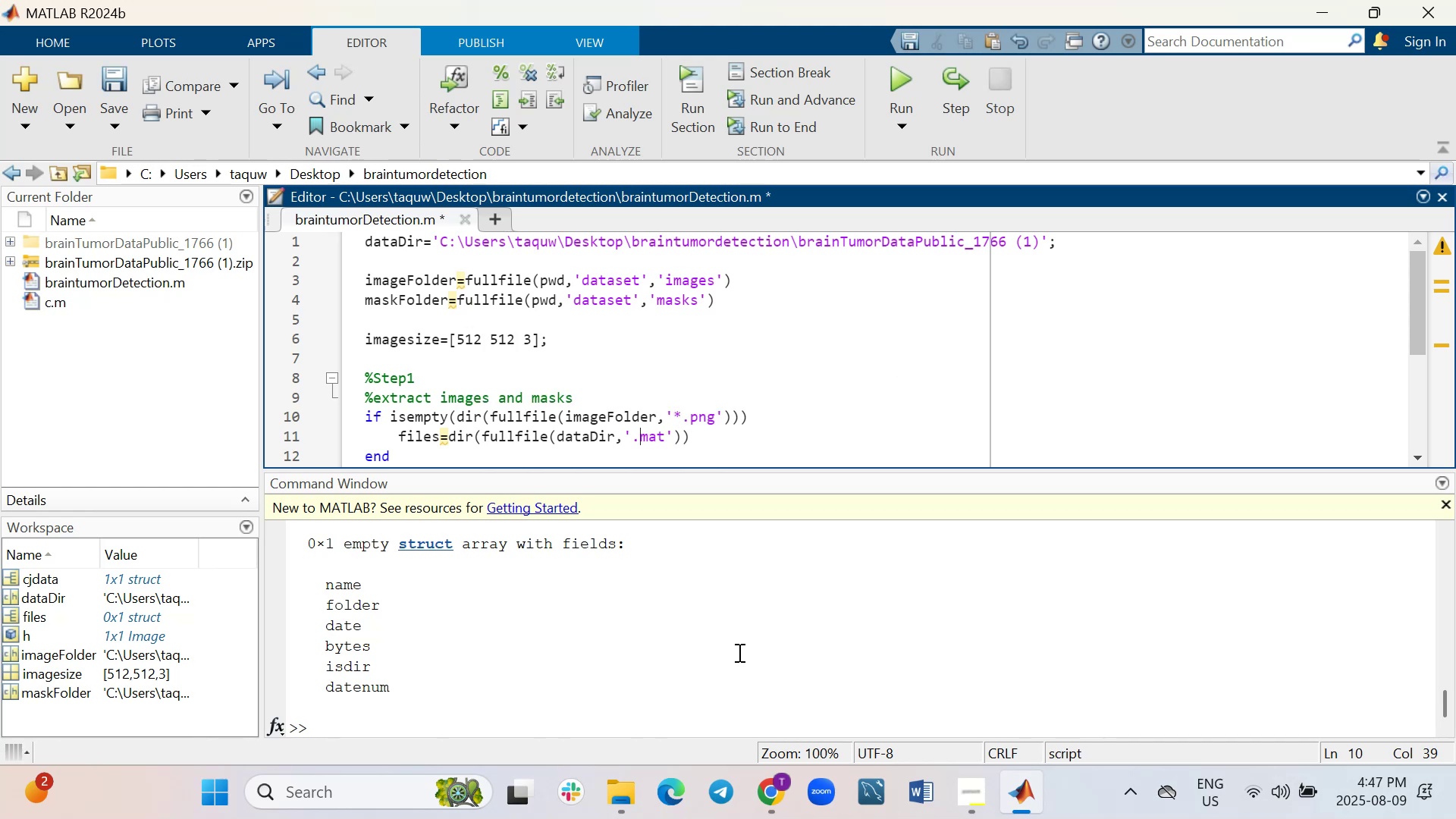 
key(ArrowLeft)
 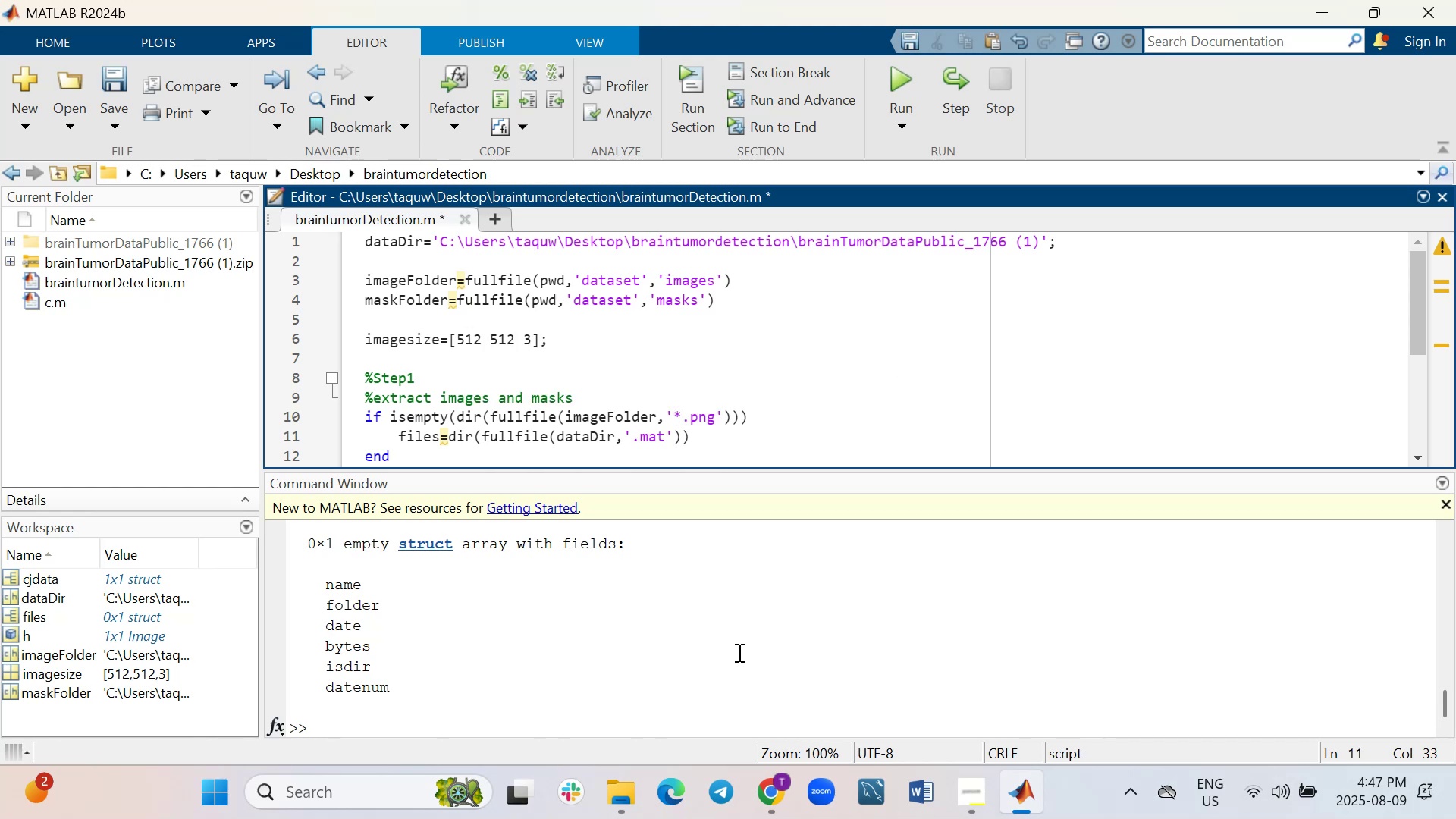 
key(Shift+8)
 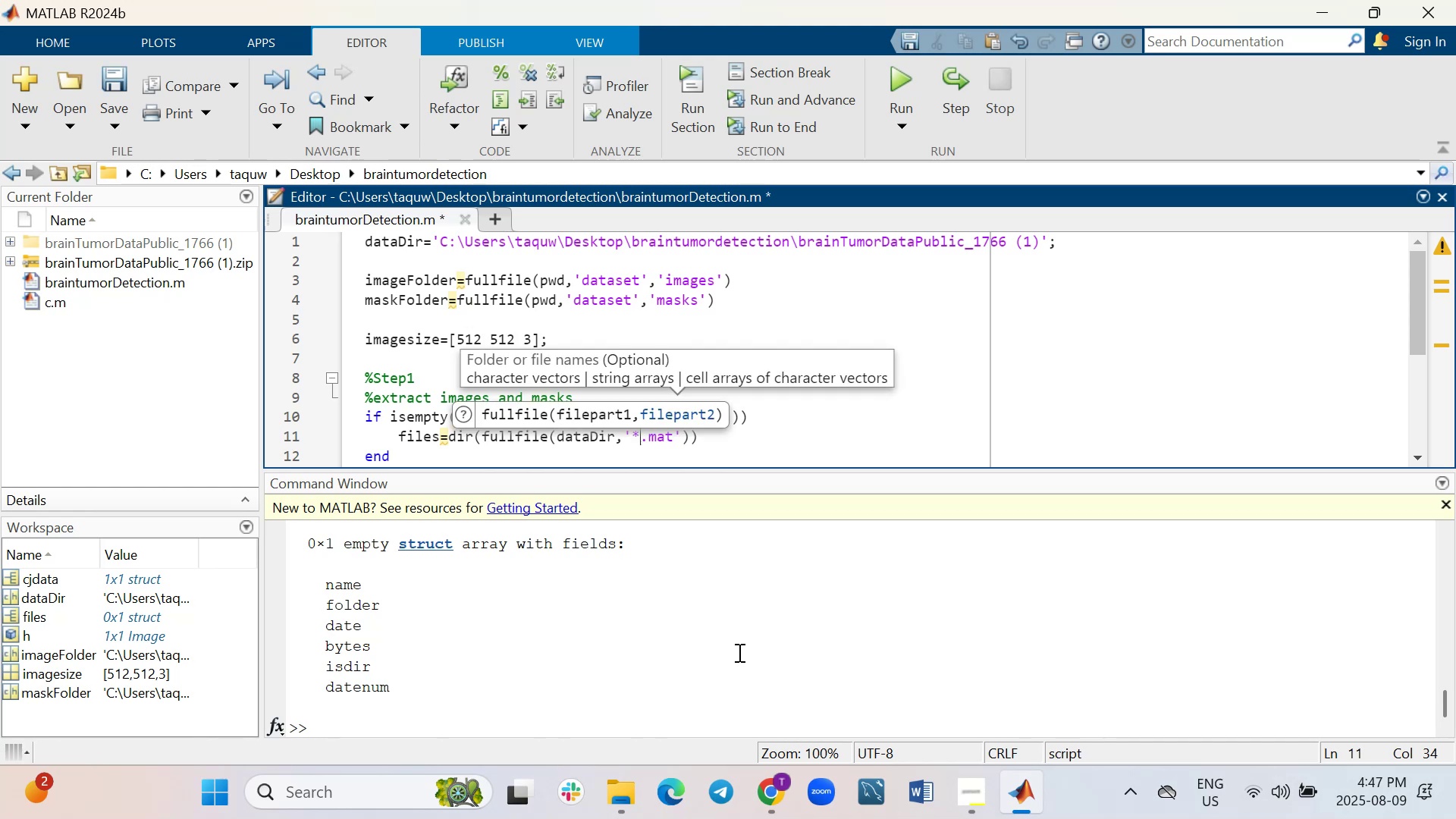 
key(VolumeUp)
 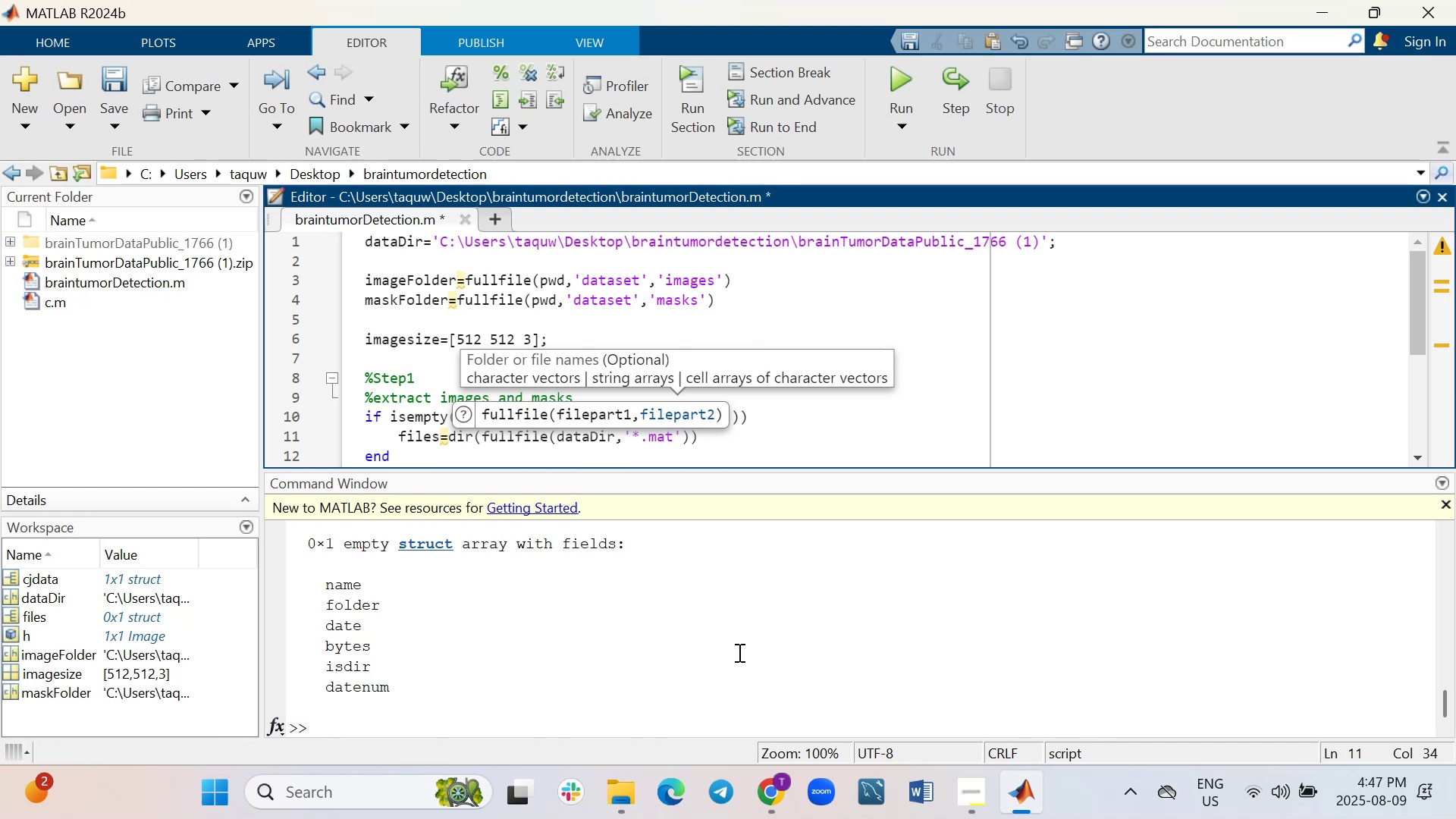 
key(VolumeUp)
 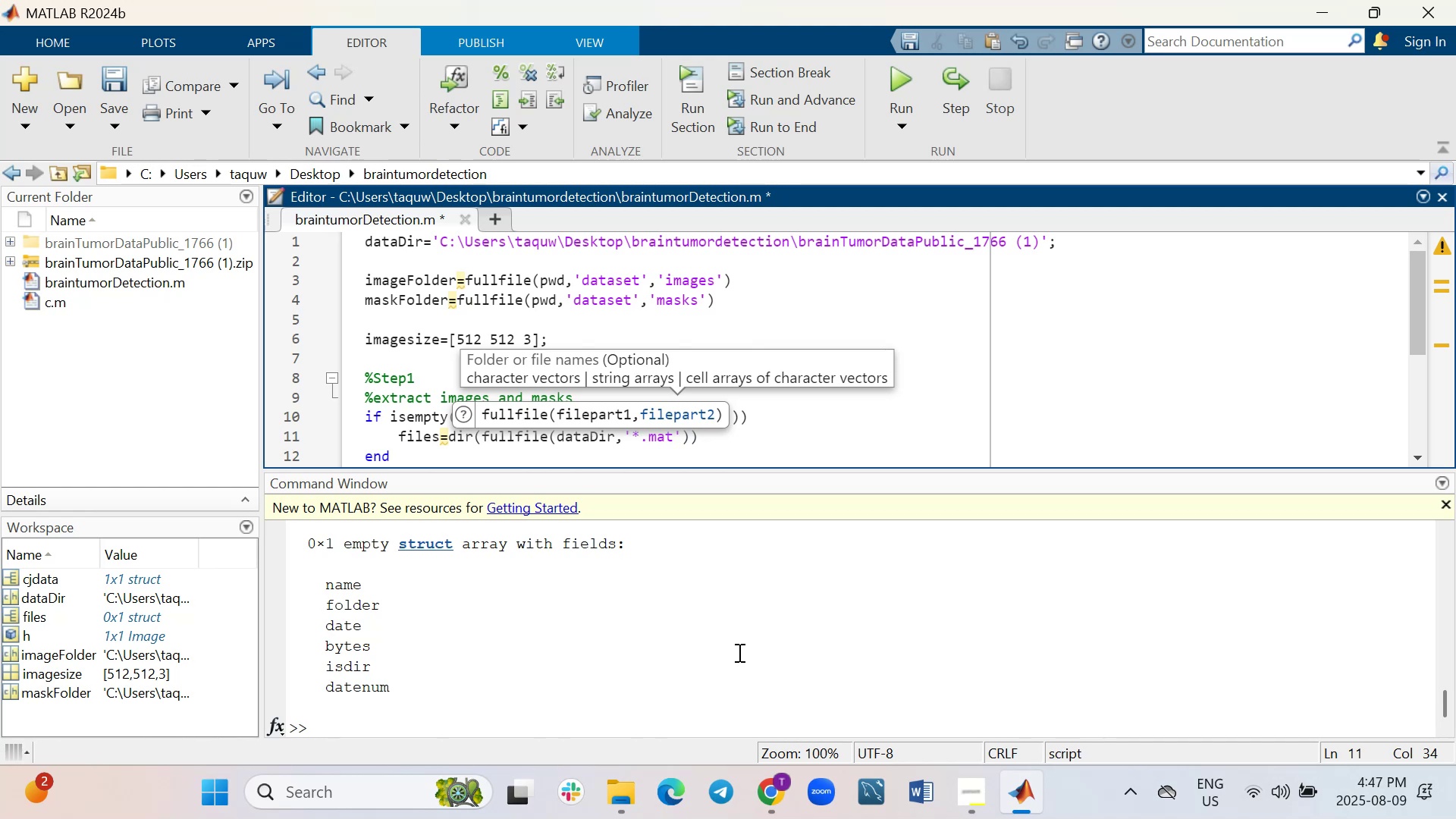 
key(VolumeUp)
 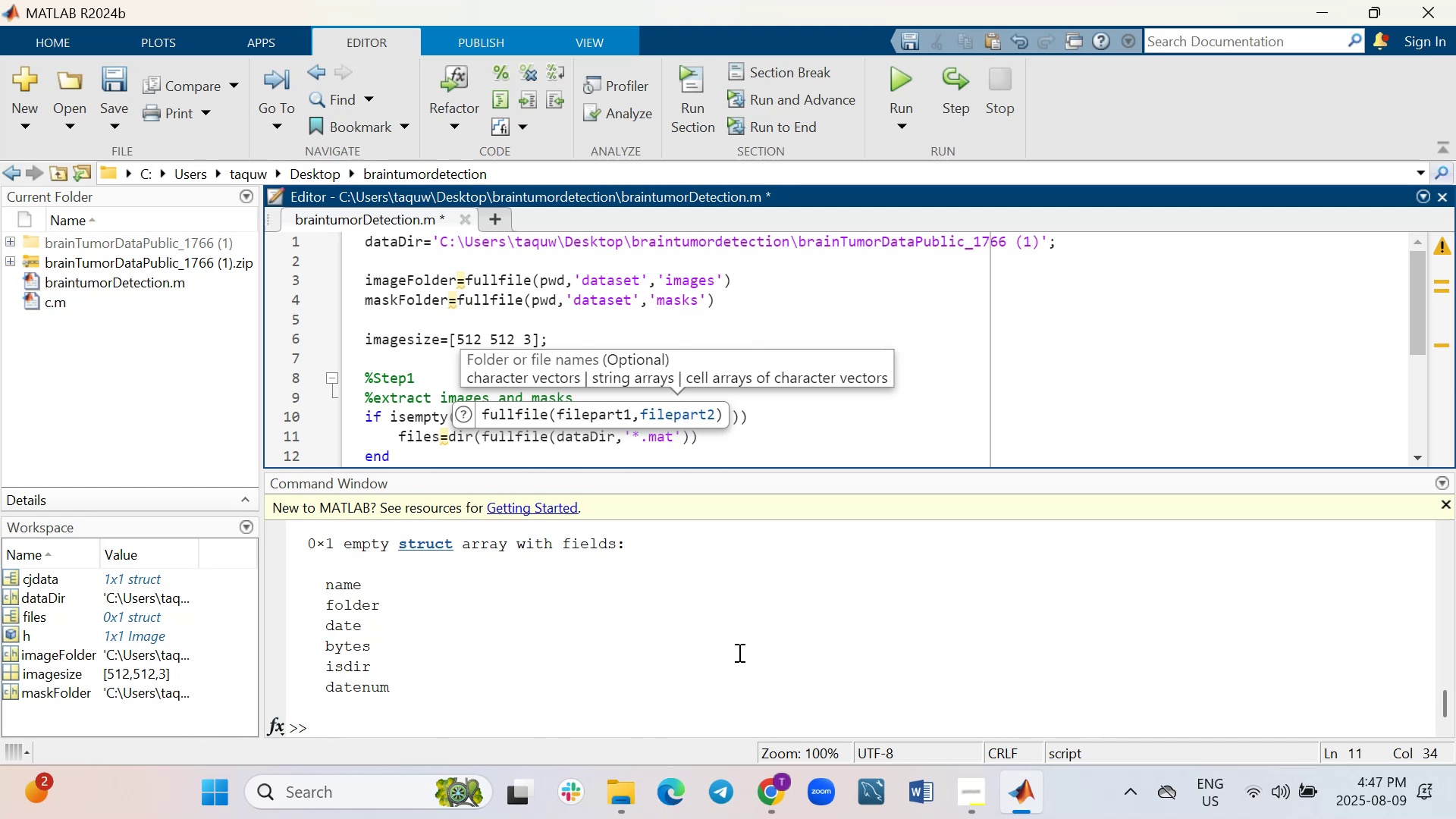 
key(VolumeUp)
 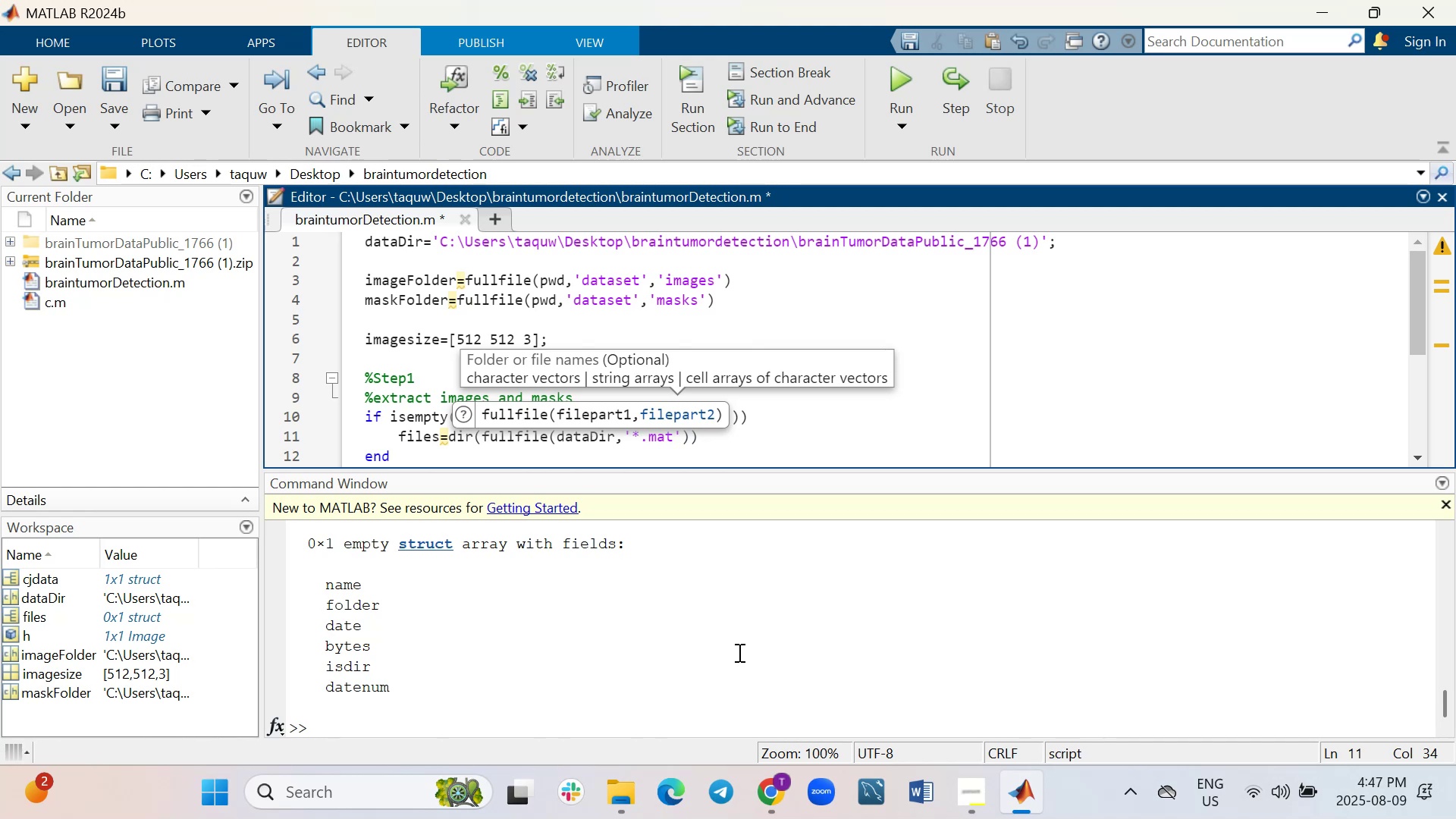 
key(VolumeUp)
 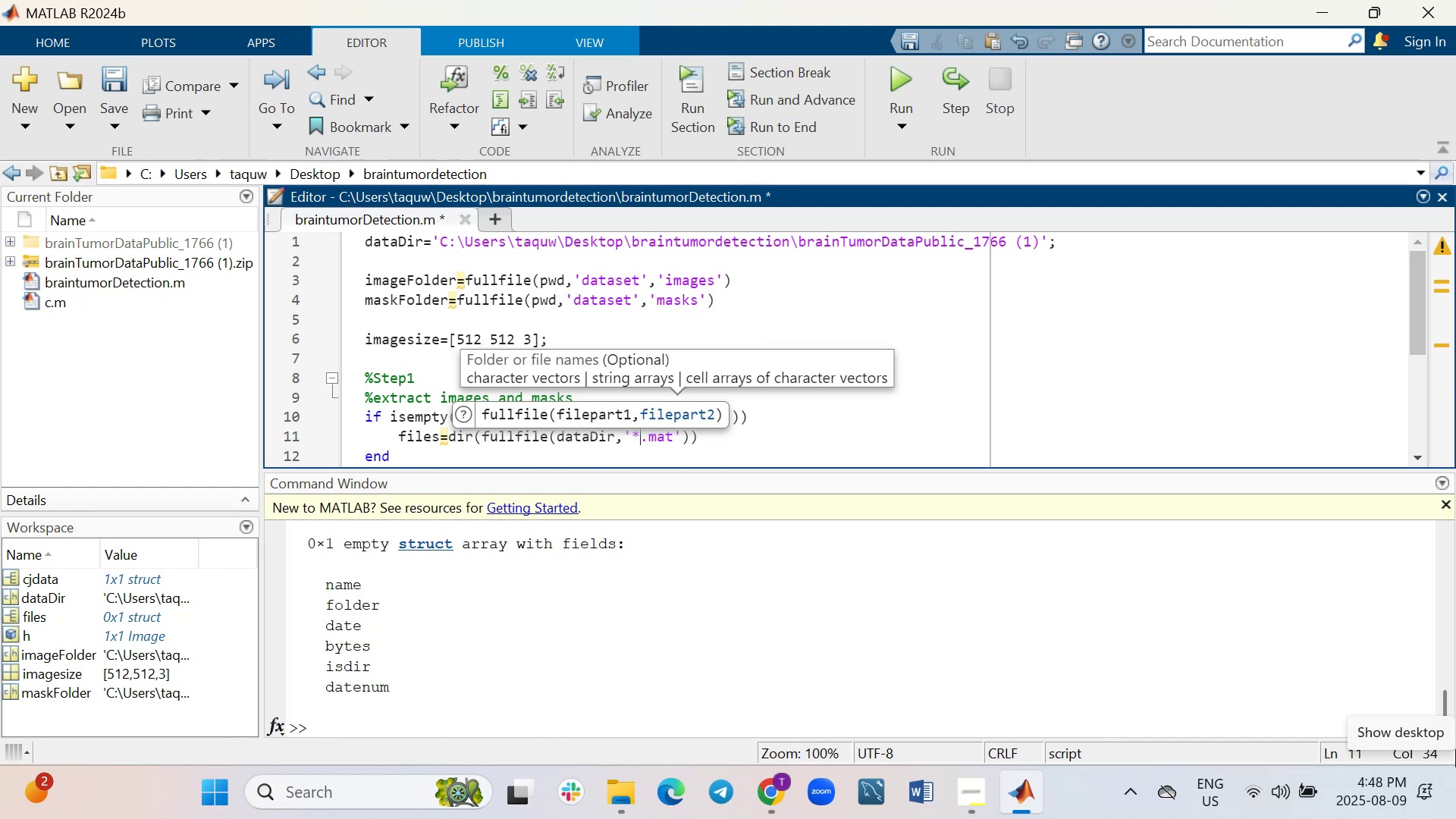 
wait(12.64)
 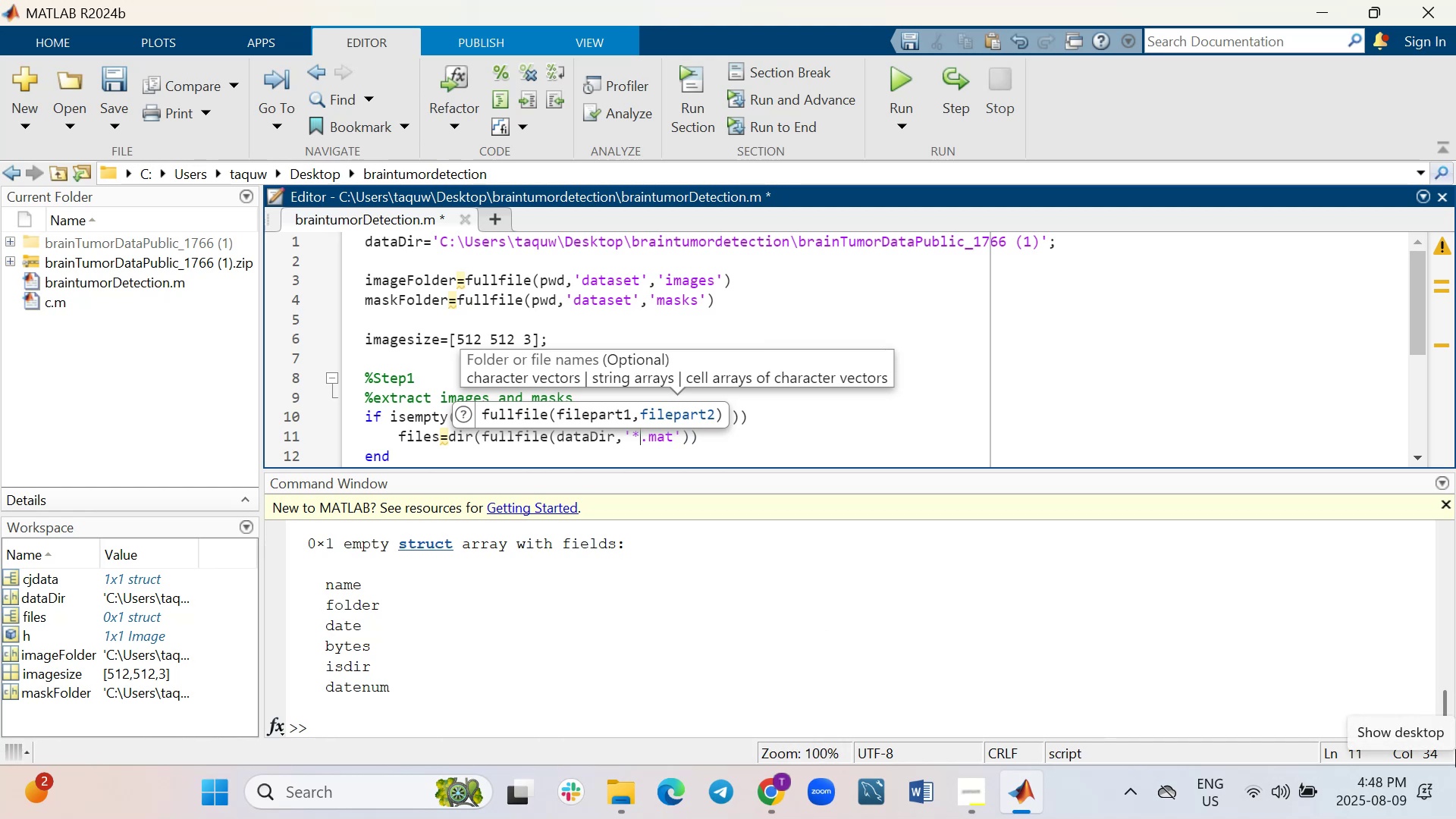 
left_click([879, 441])
 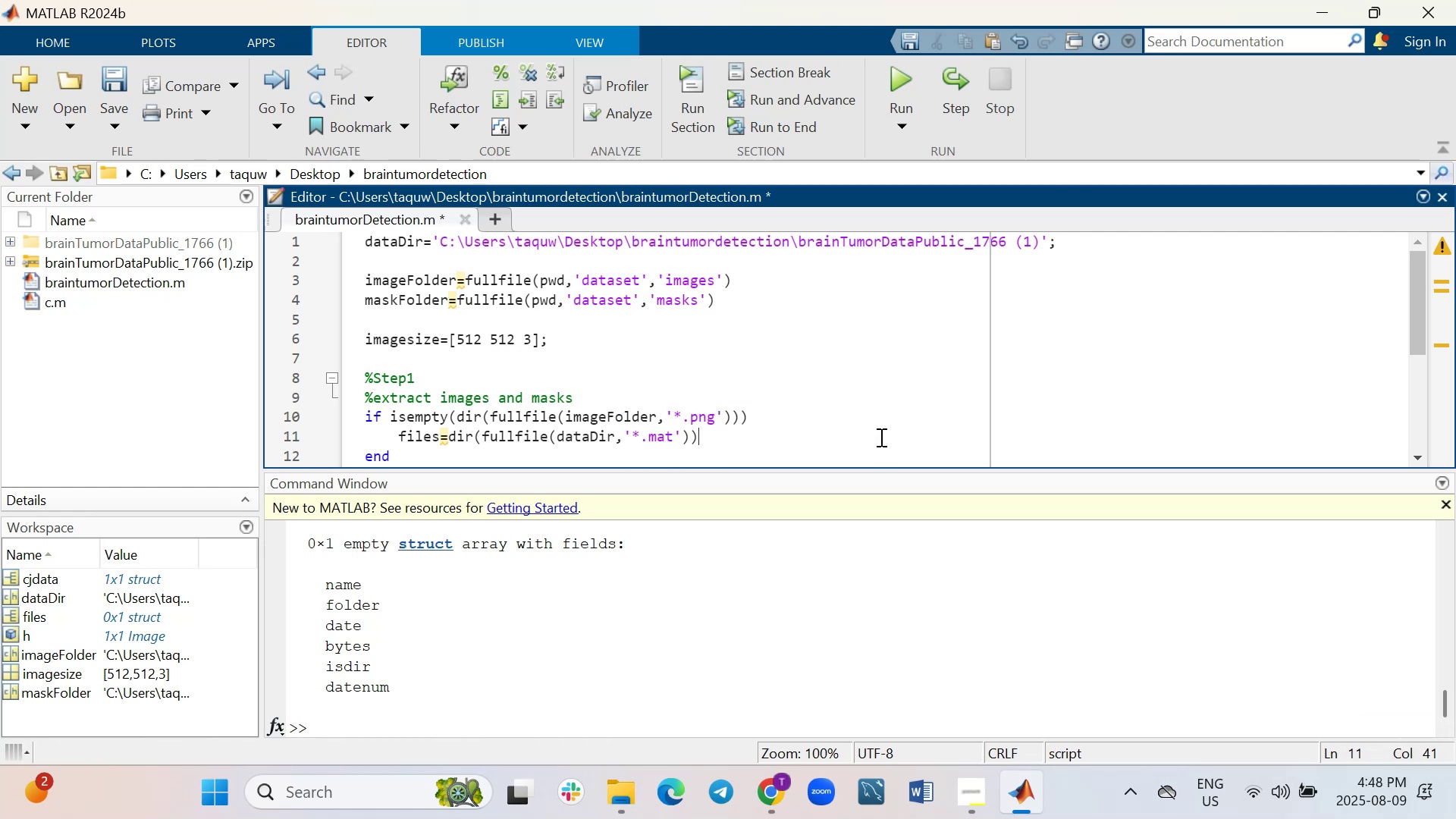 
key(Enter)
 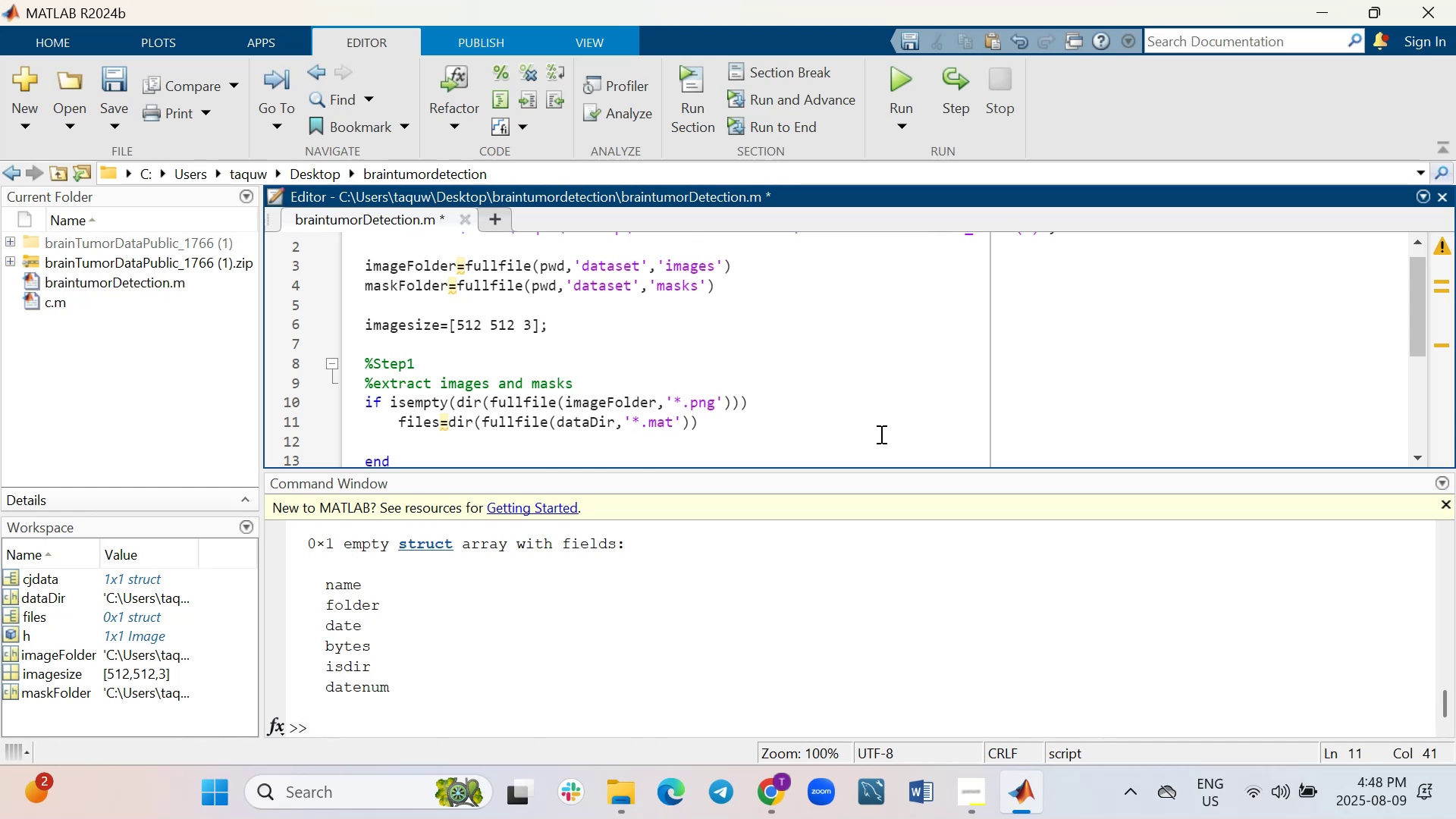 
wait(6.38)
 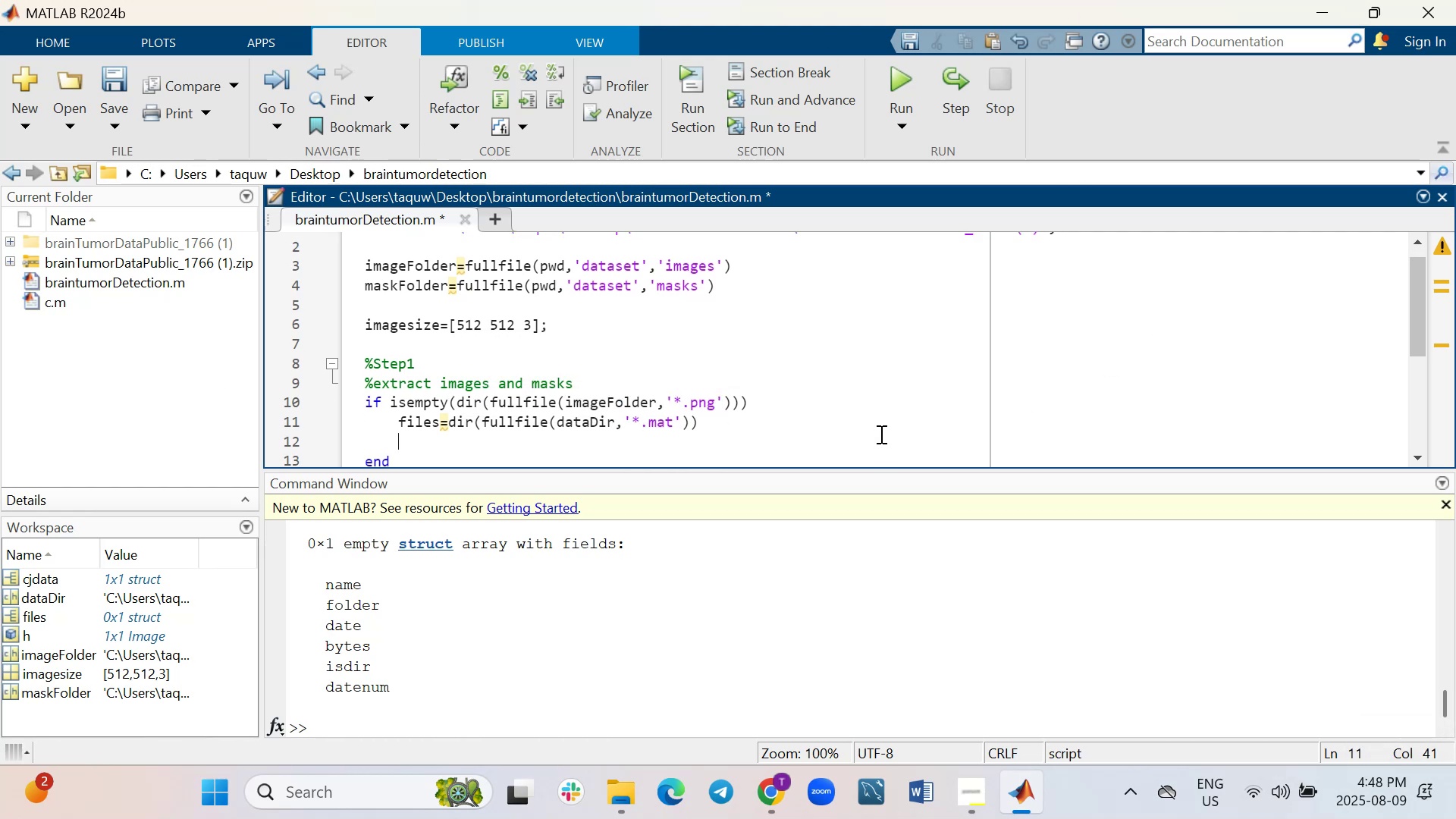 
type(files)
 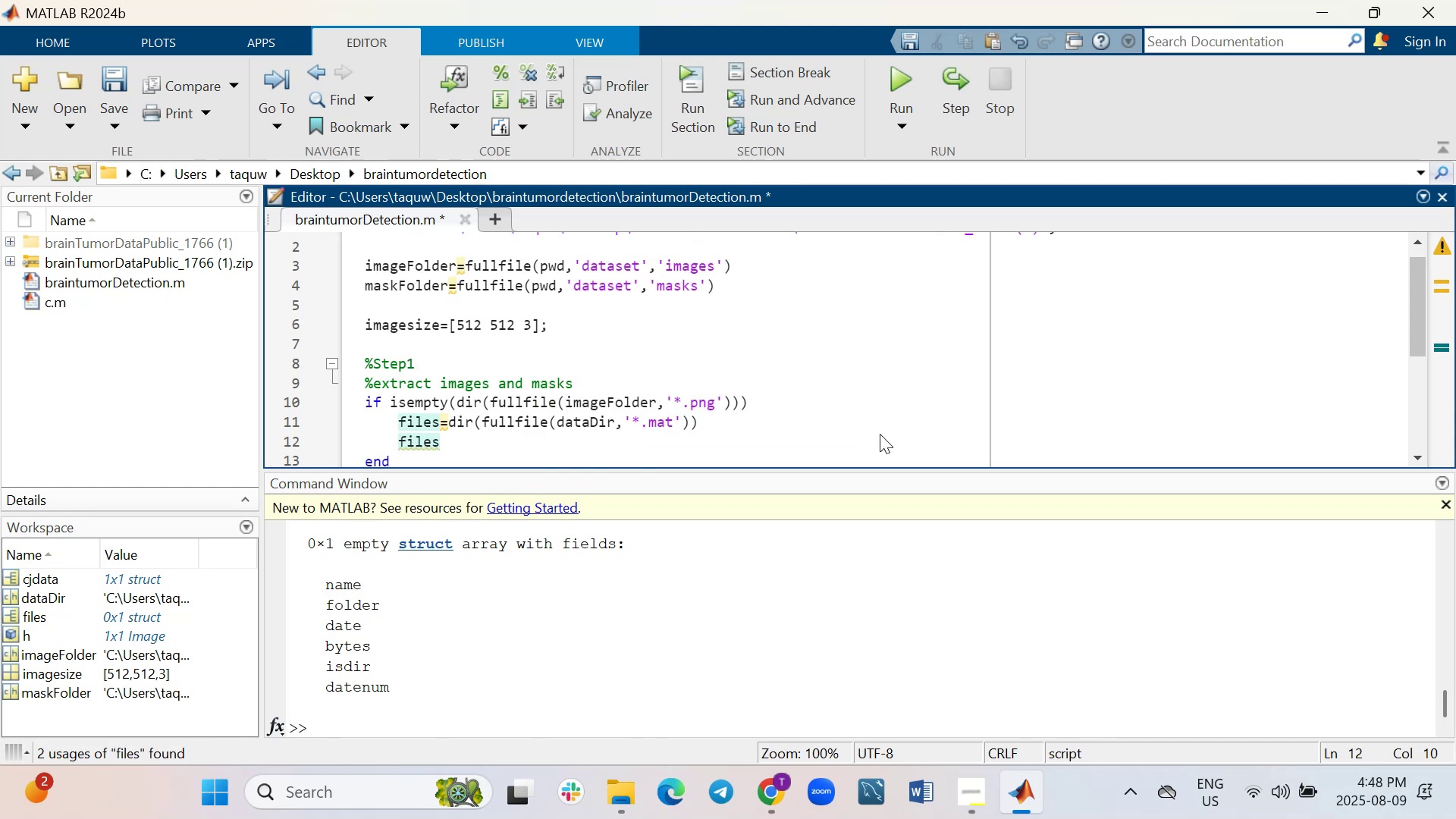 
key(Period)
 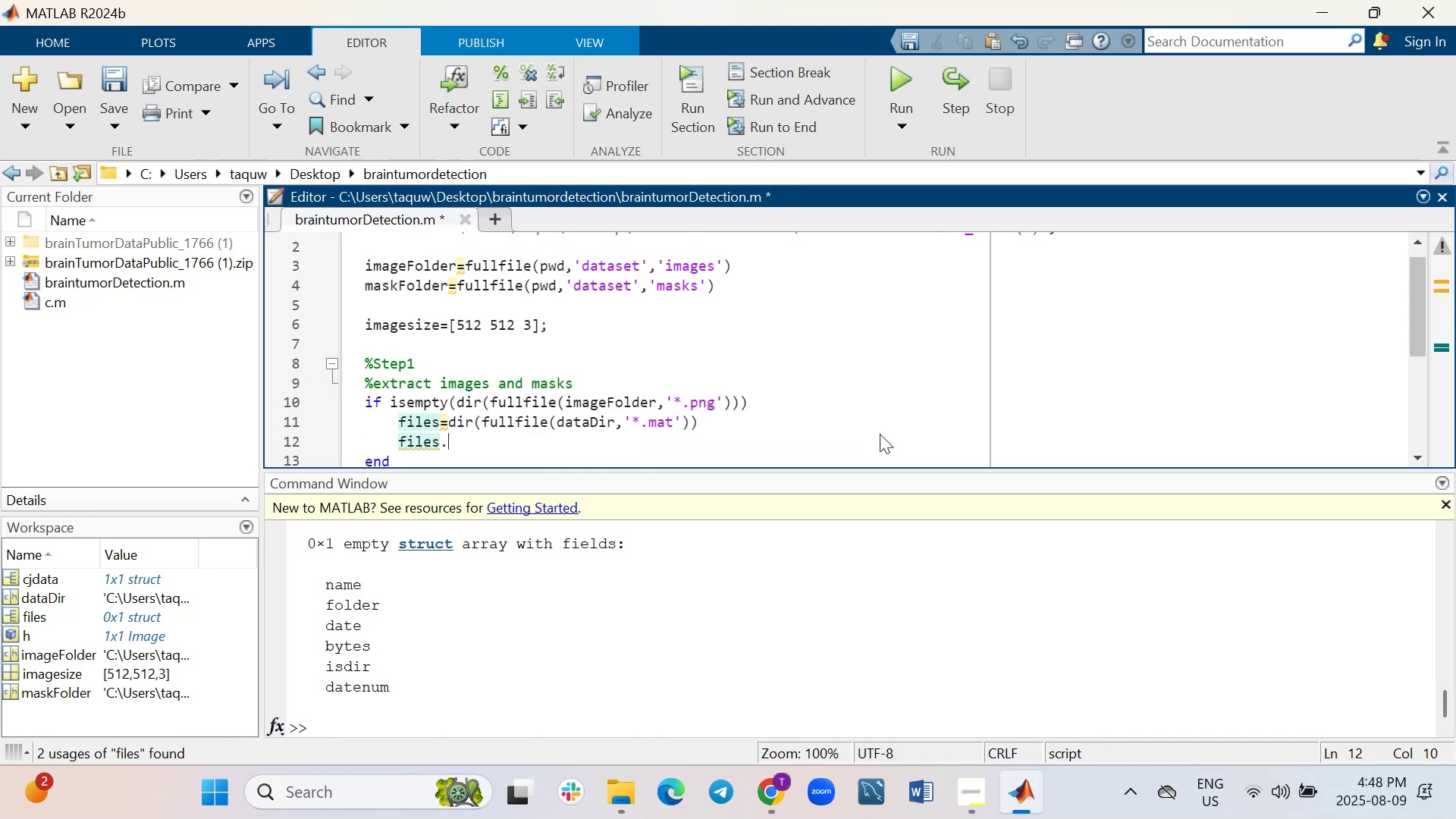 
key(Period)
 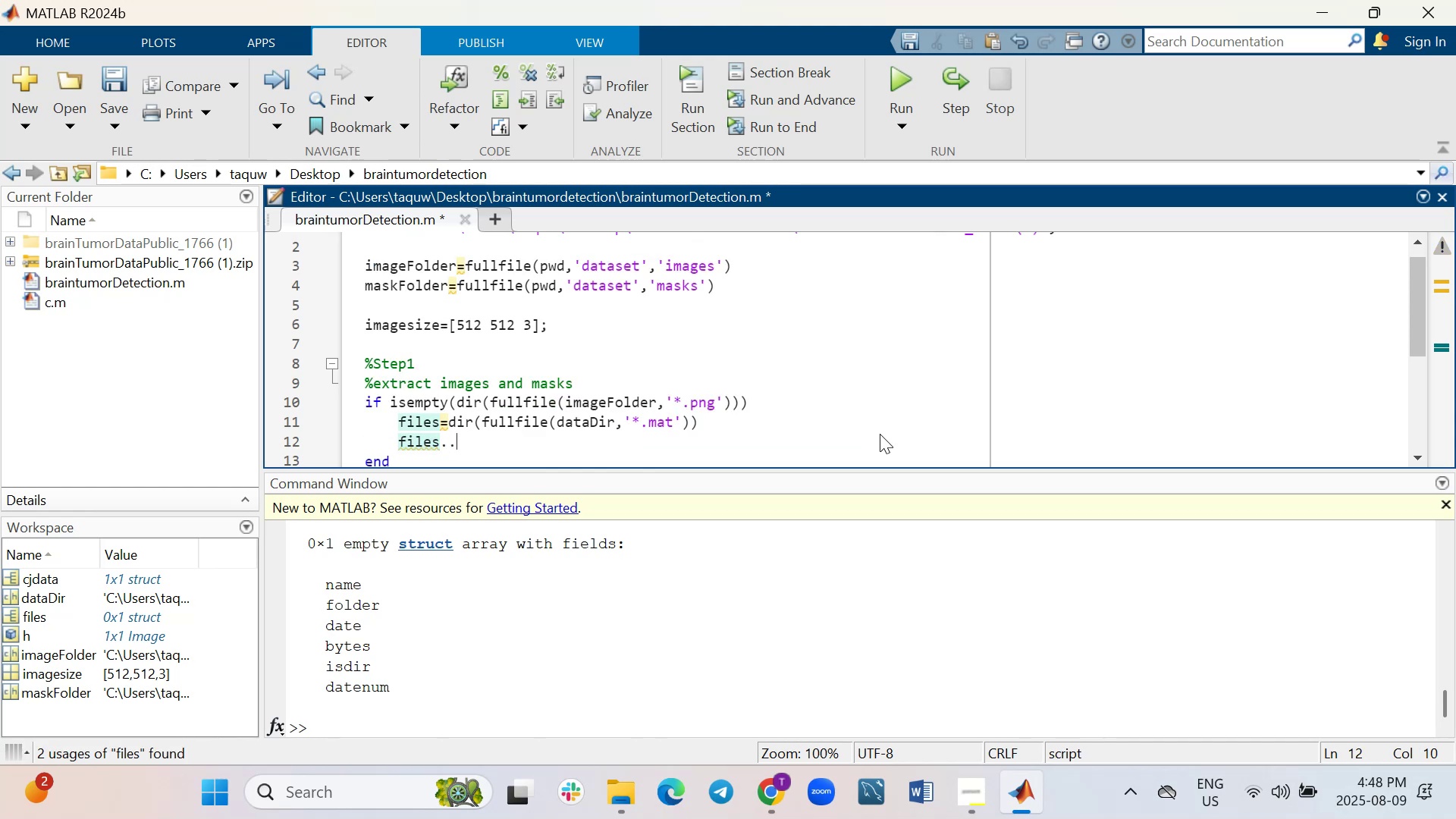 
key(Period)
 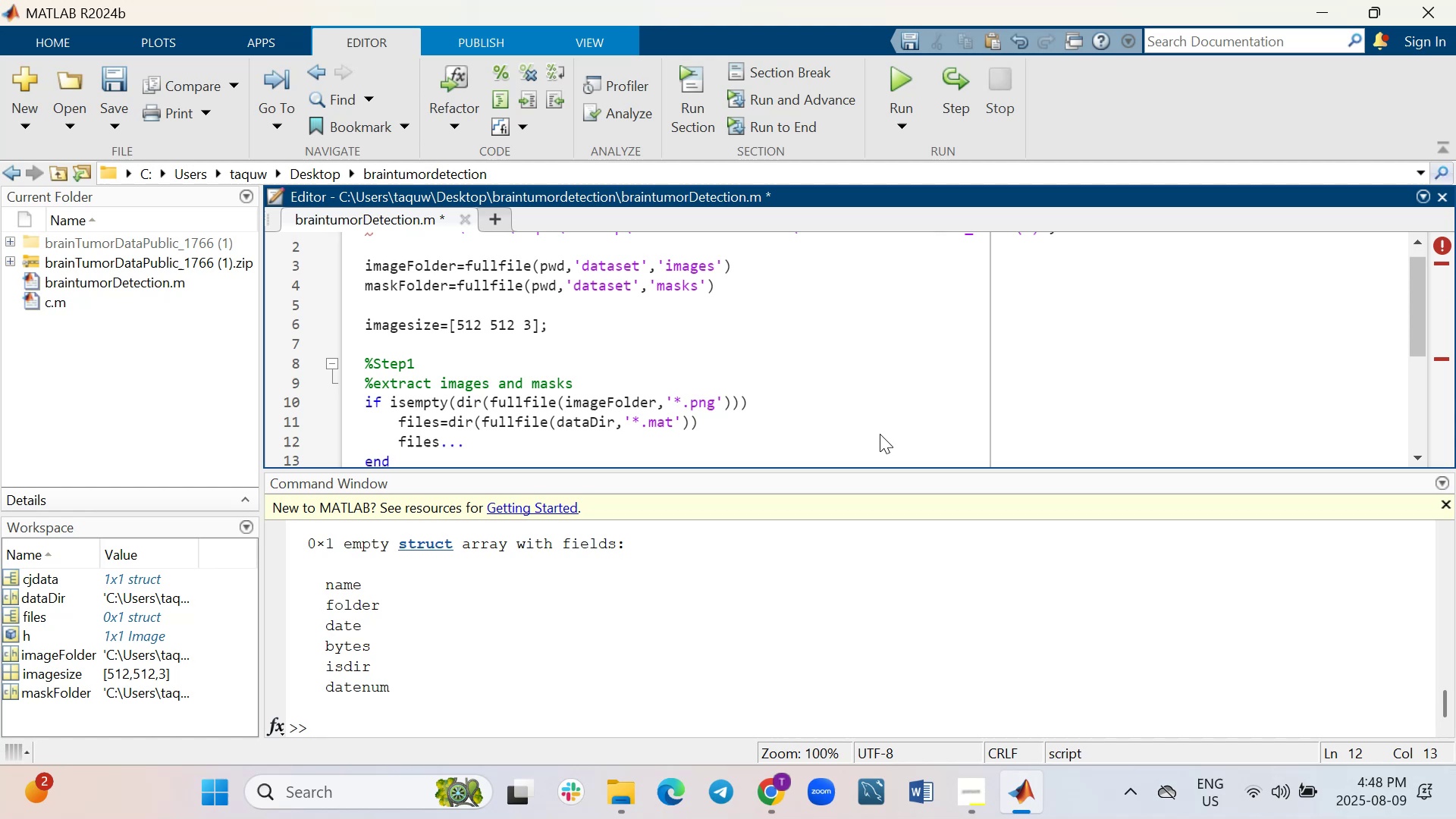 
type(\n',numel(files))
 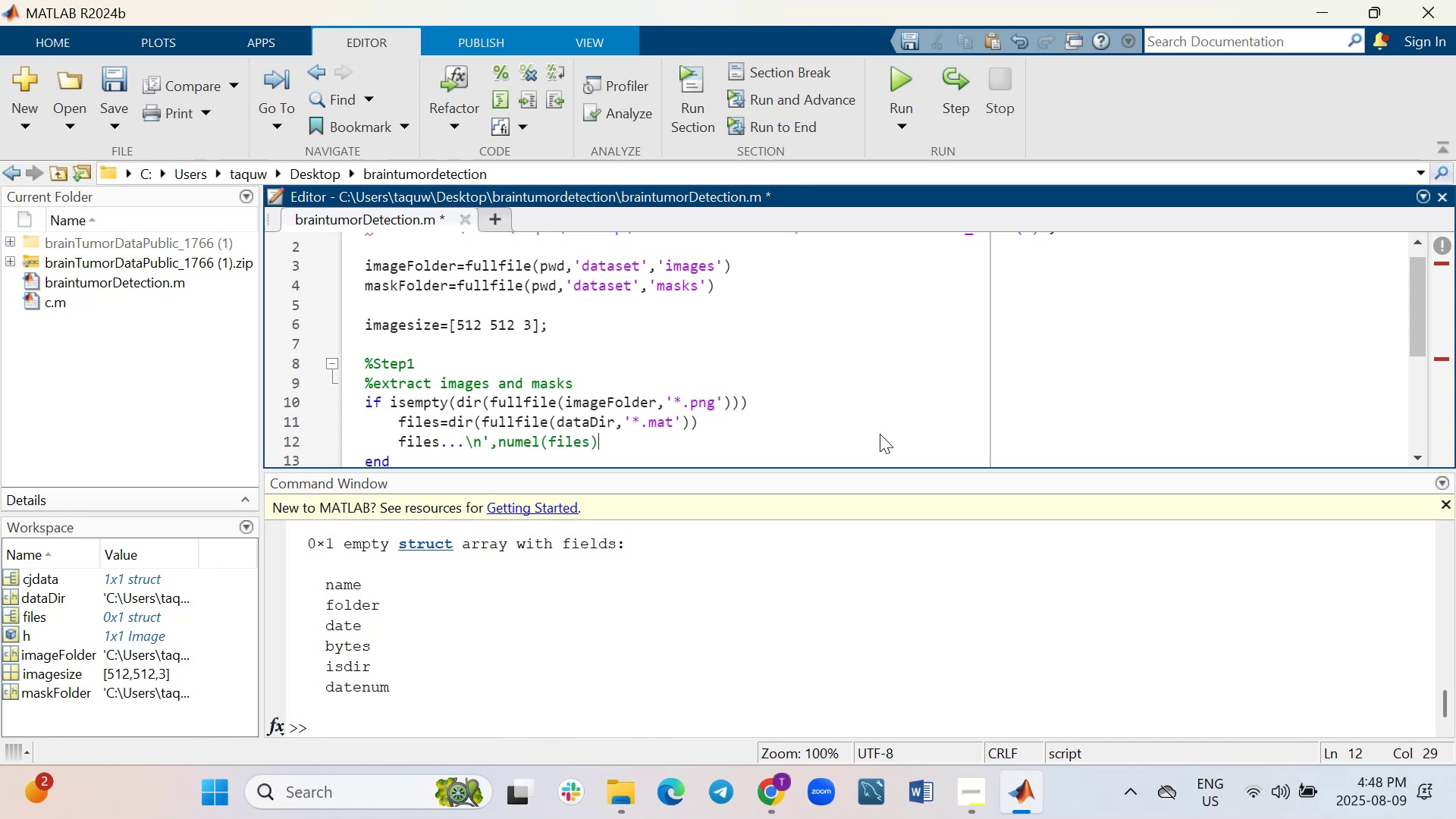 
key(Shift+Enter)
 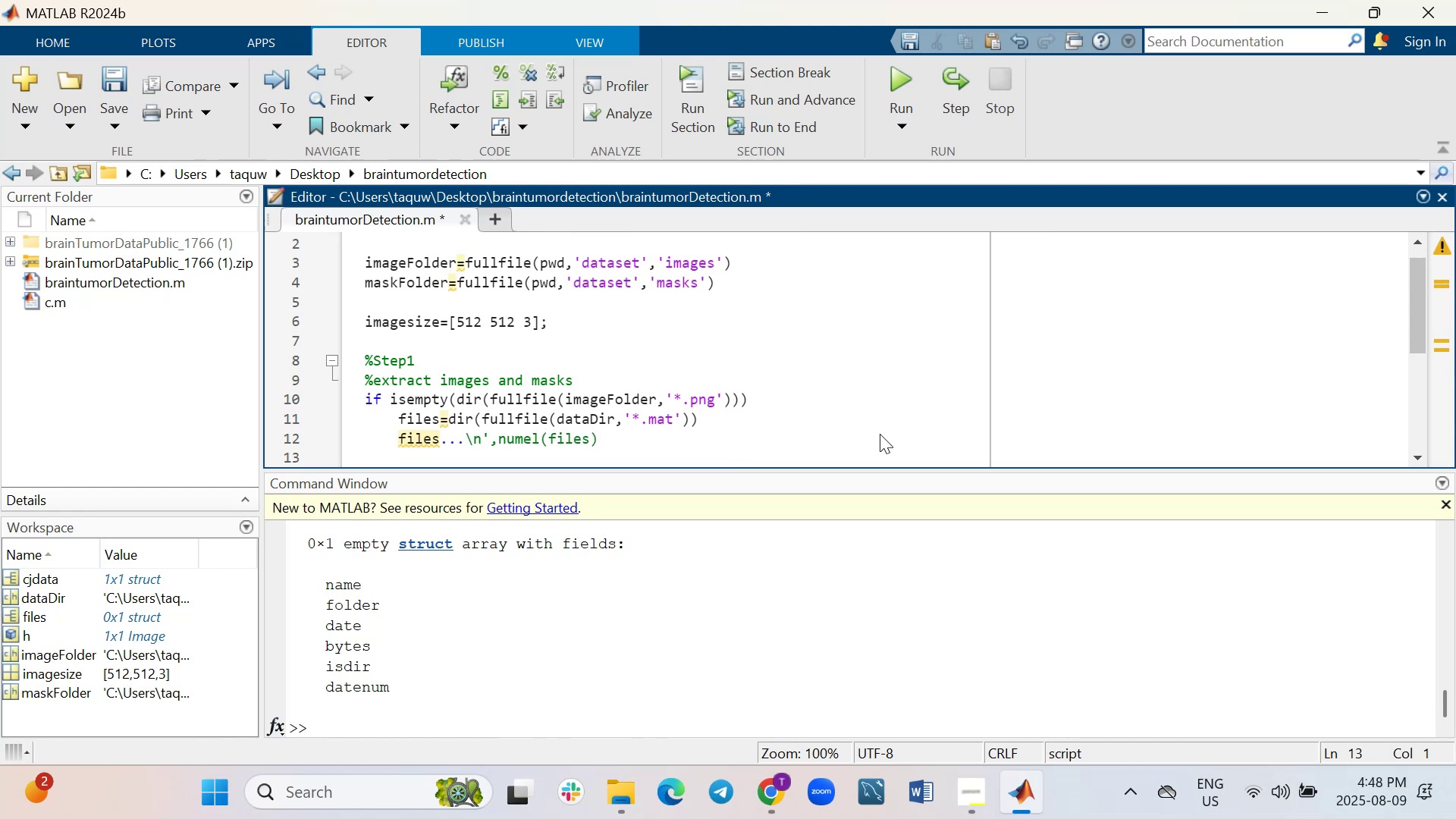 
type(data=load(fullfile(files(i).folder,)
 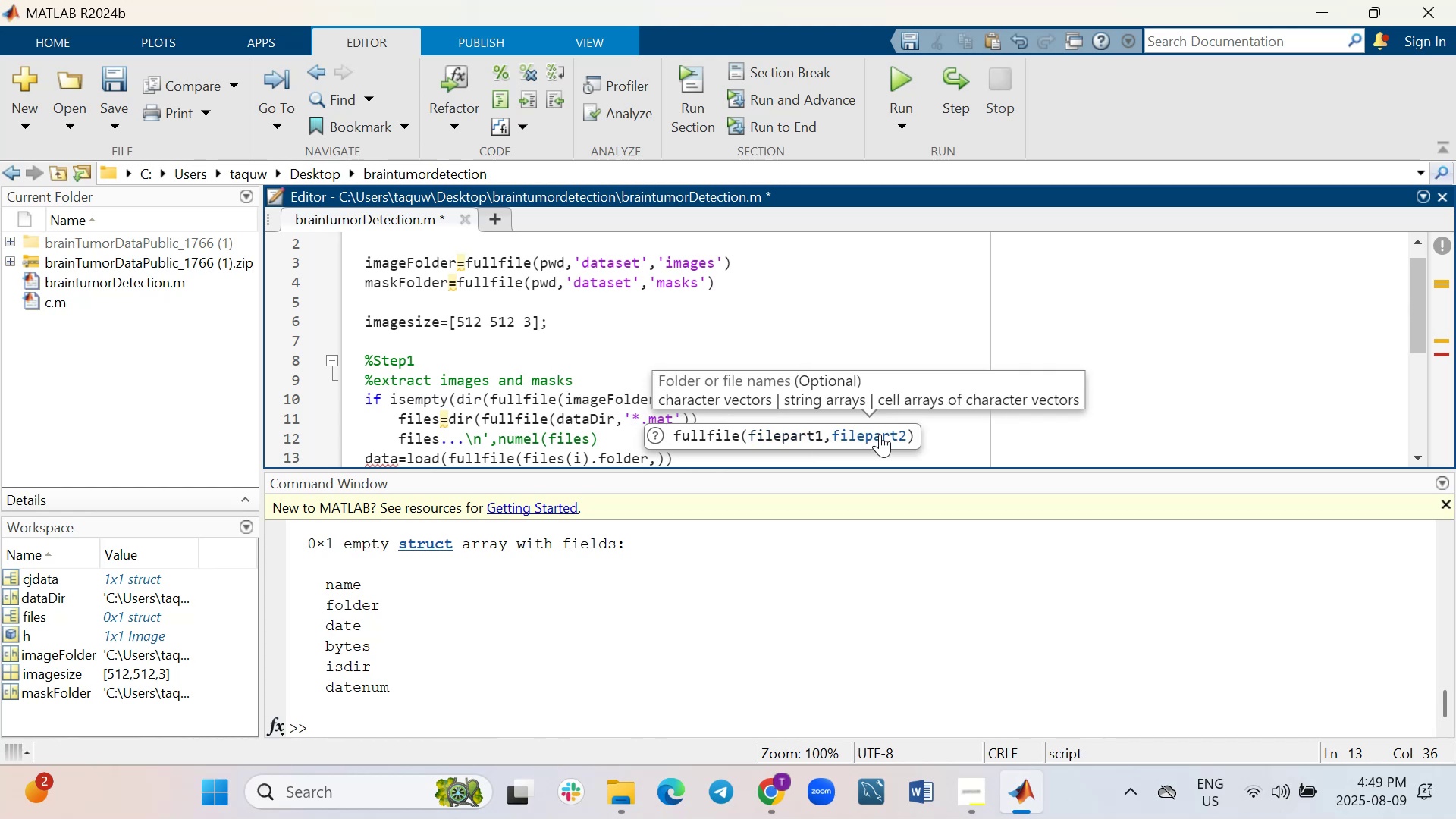 
wait(6.37)
 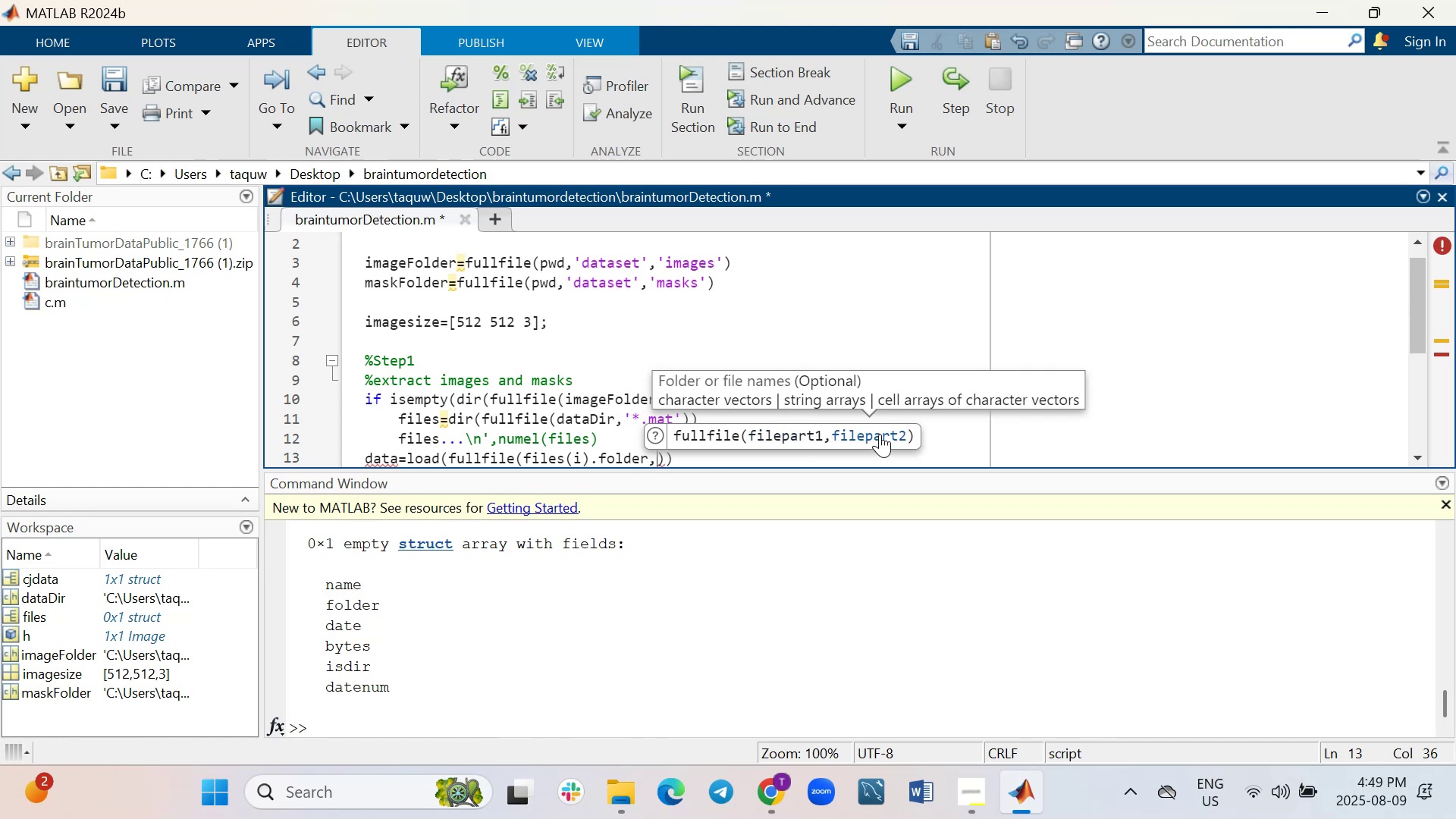 
type(files(i)
 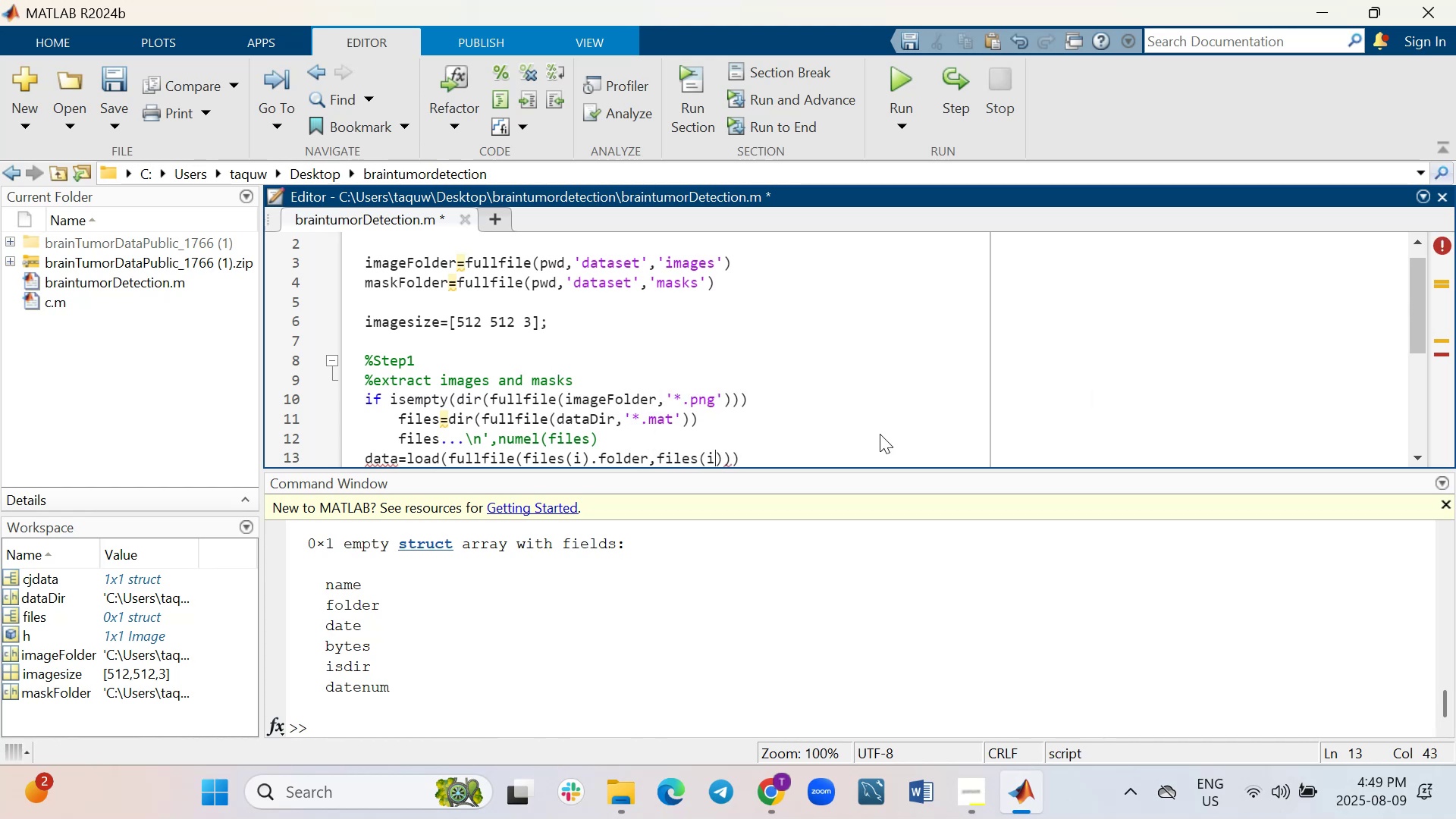 
key(ArrowRight)
 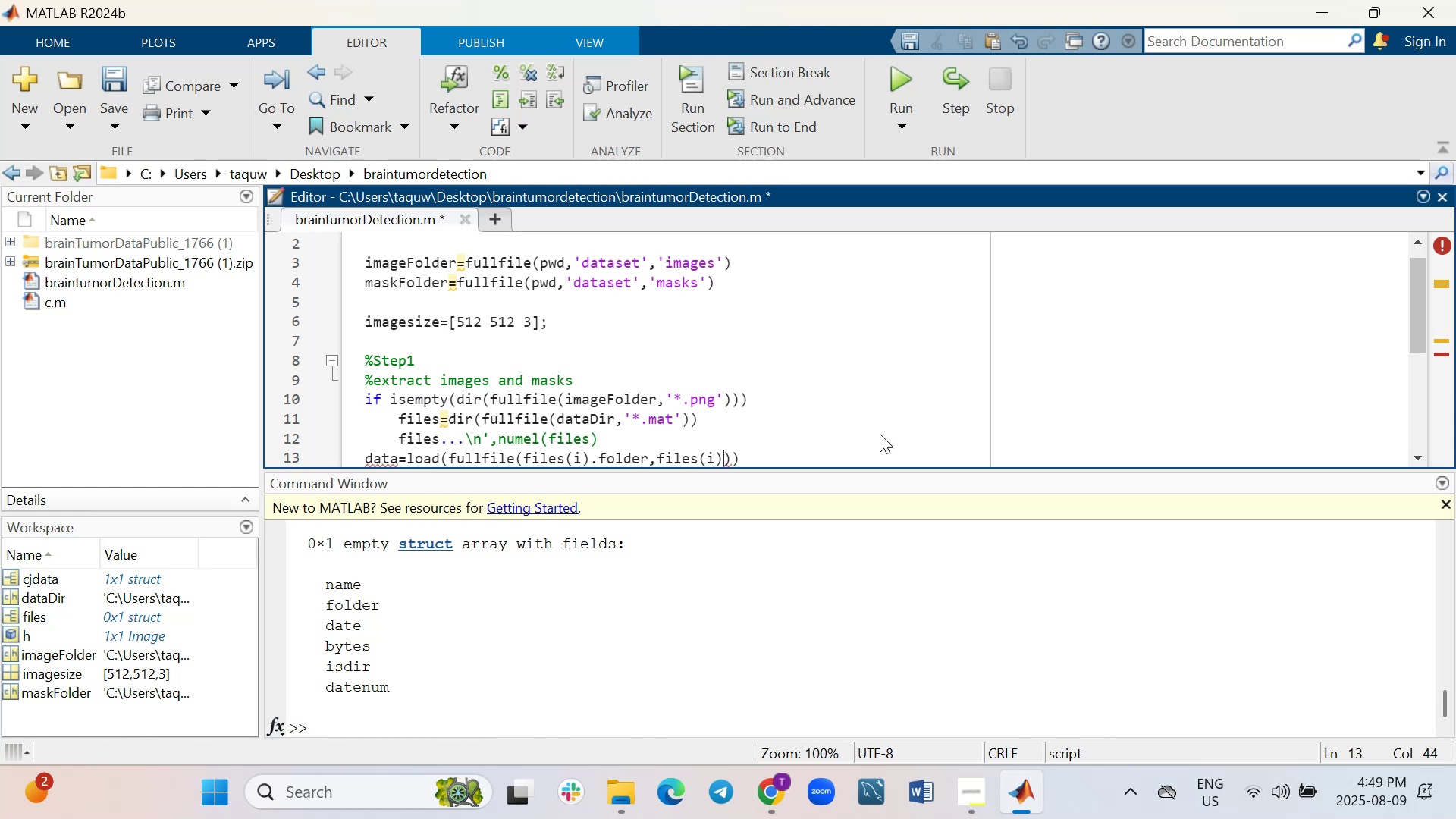 
type(.name)
 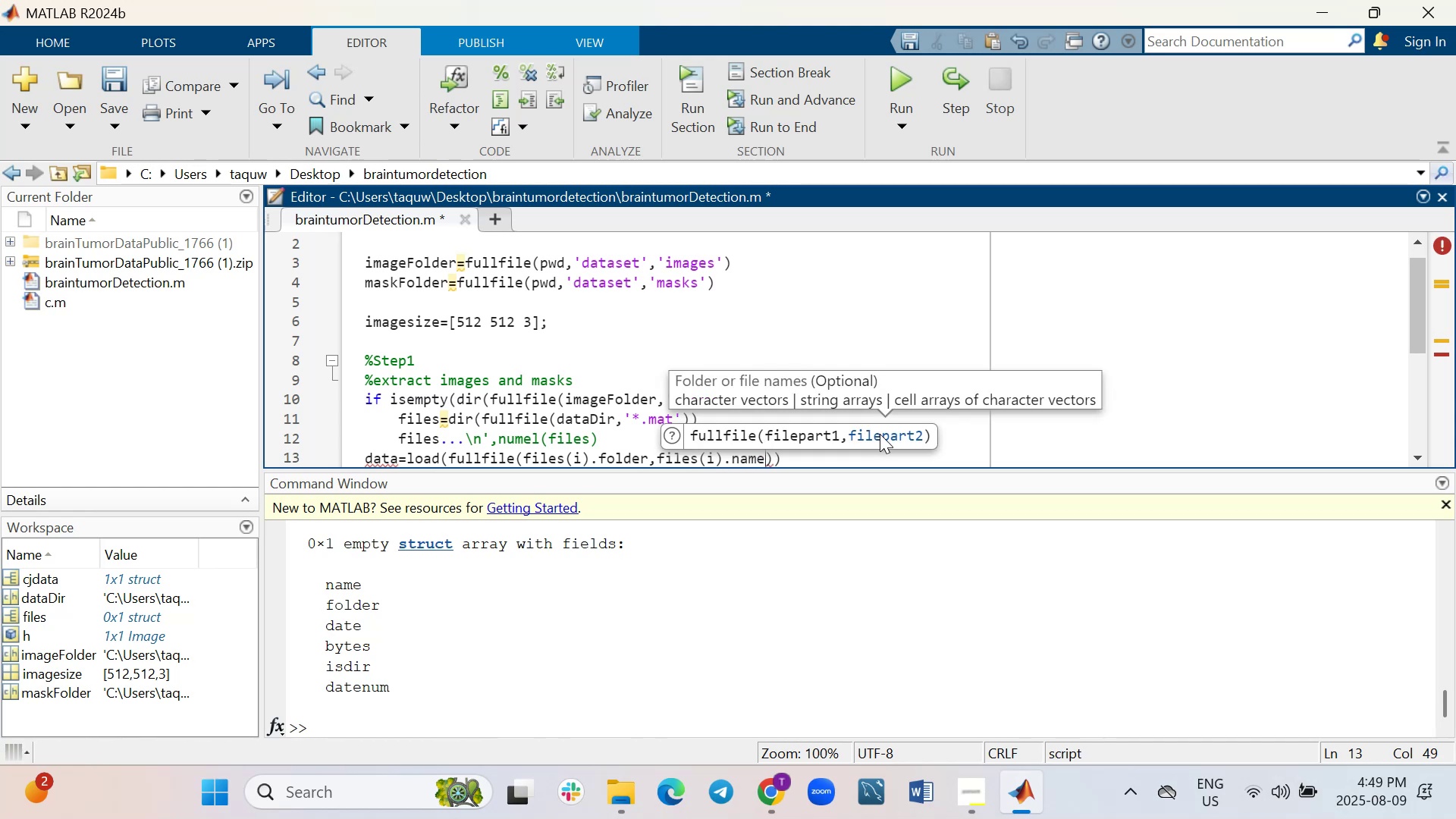 
wait(11.15)
 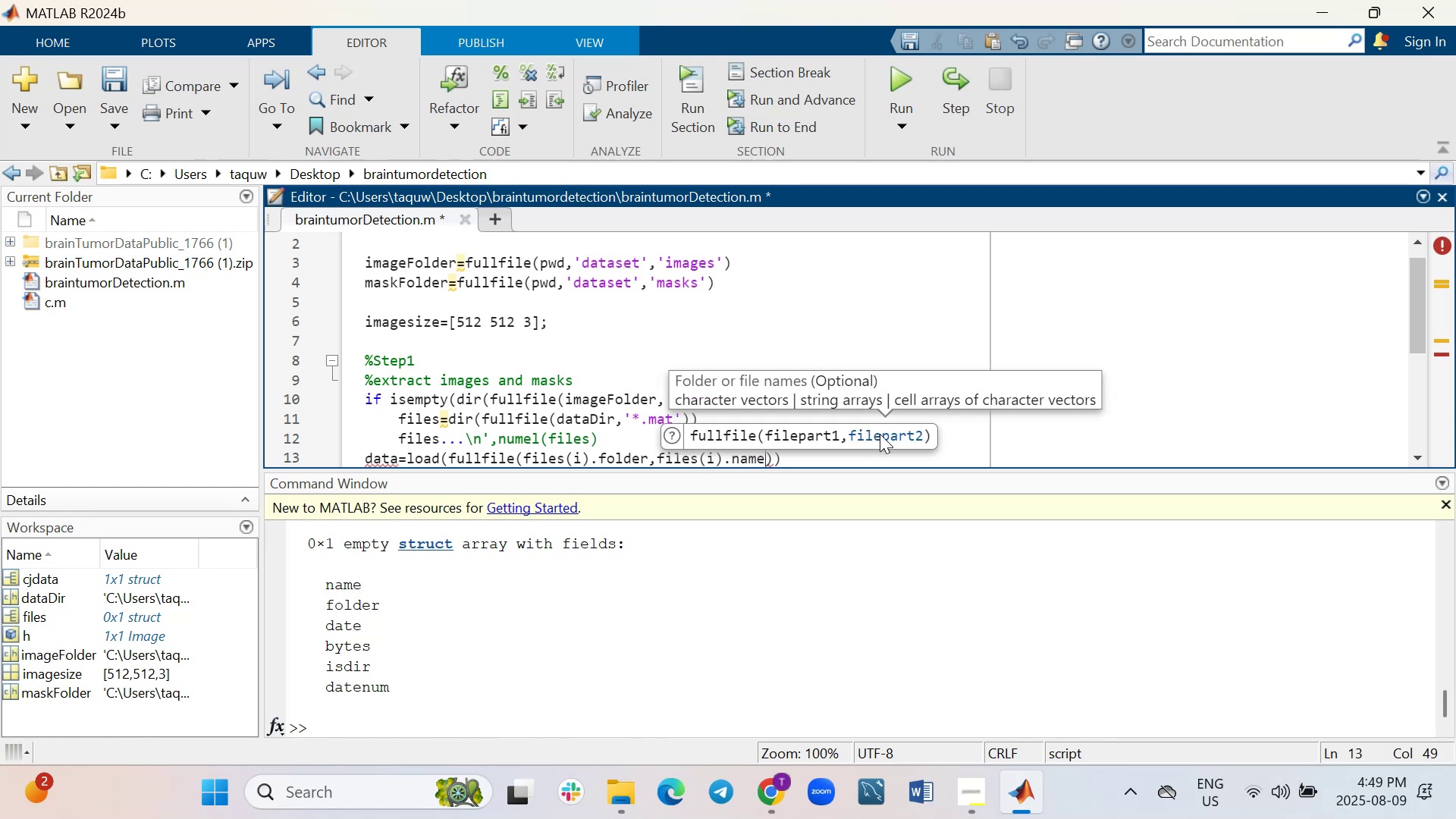 
left_click([1053, 444])
 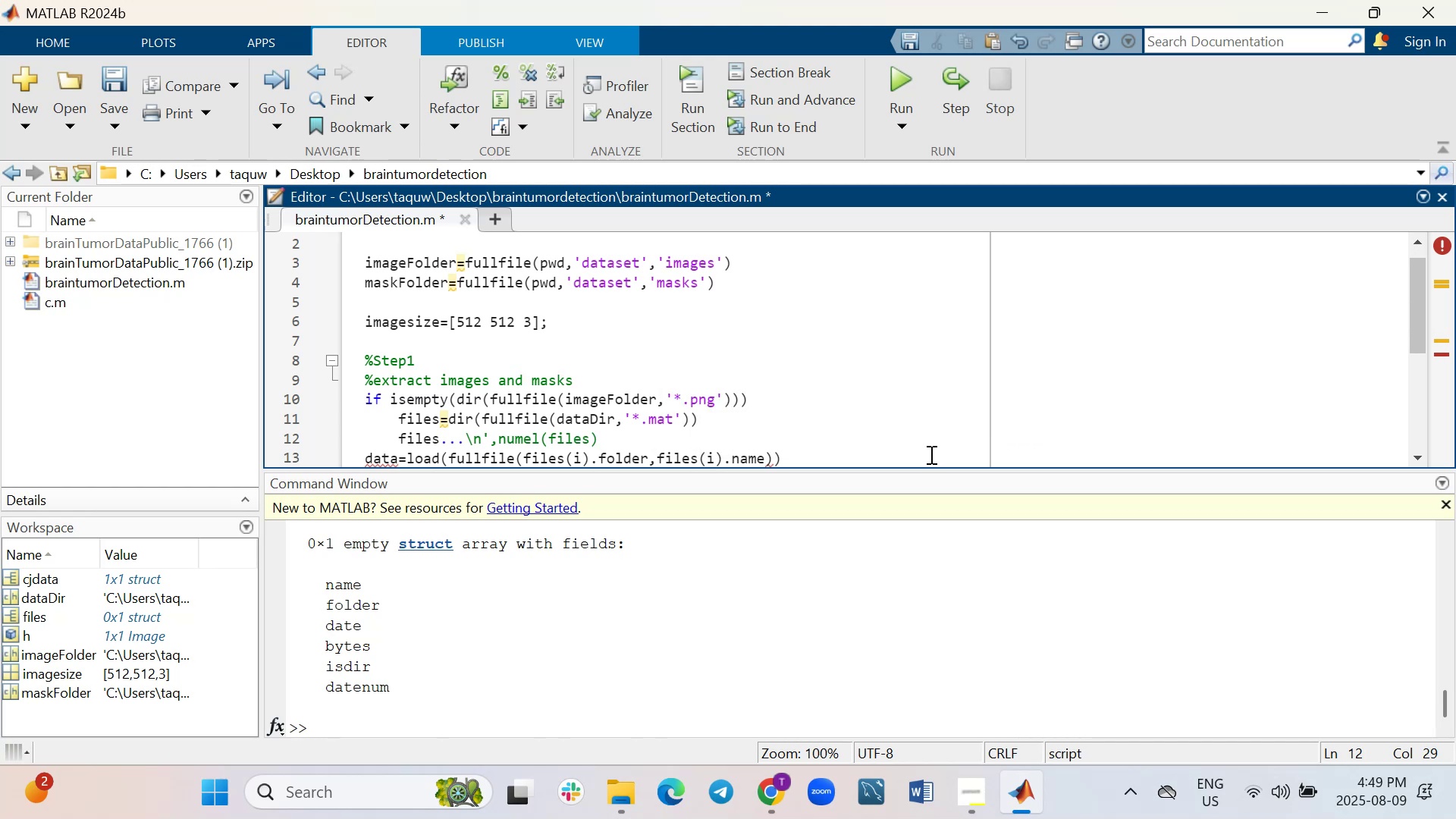 
scroll: coordinate [893, 411], scroll_direction: down, amount: 2.0
 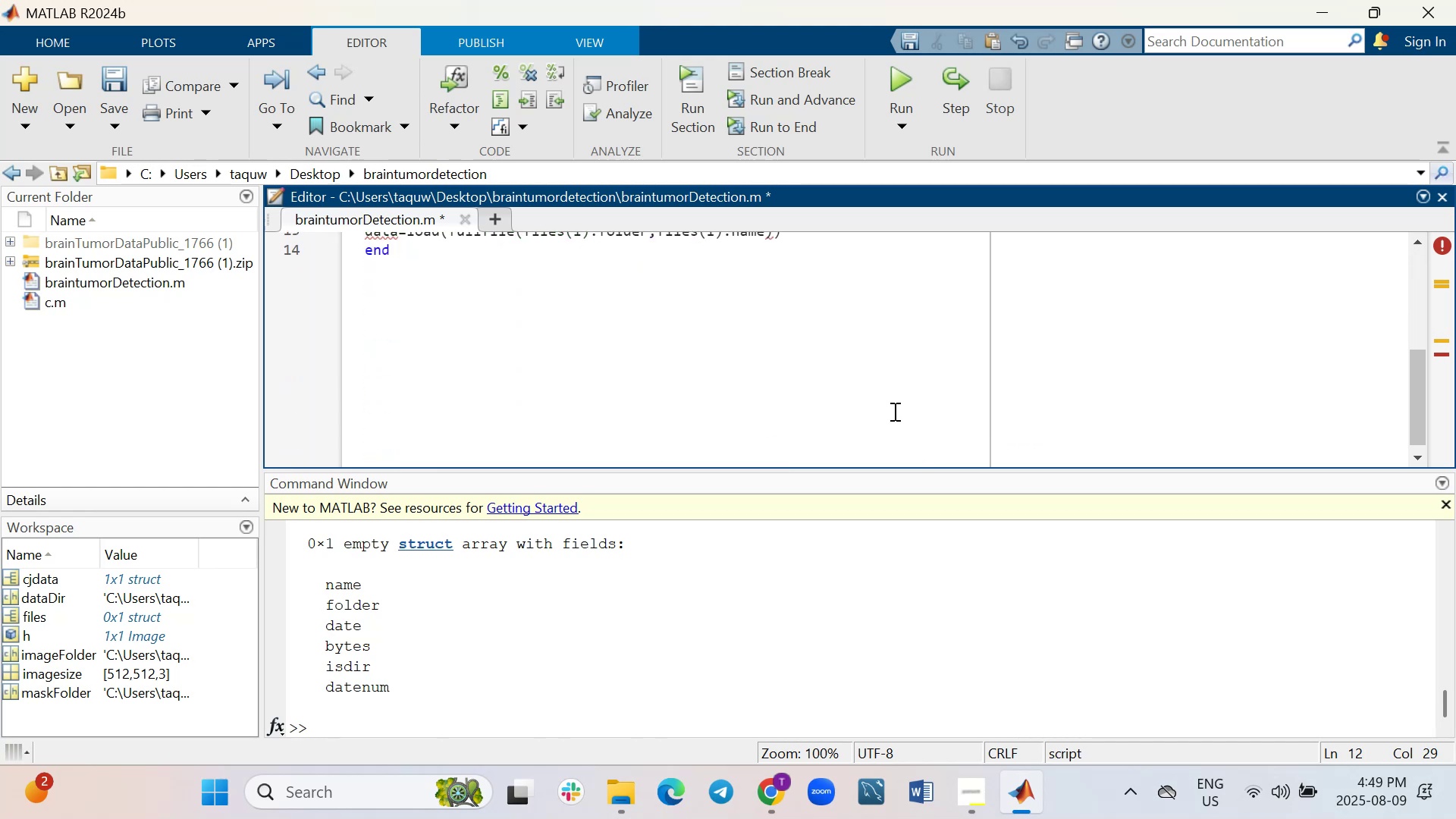 
scroll: coordinate [893, 411], scroll_direction: up, amount: 1.0
 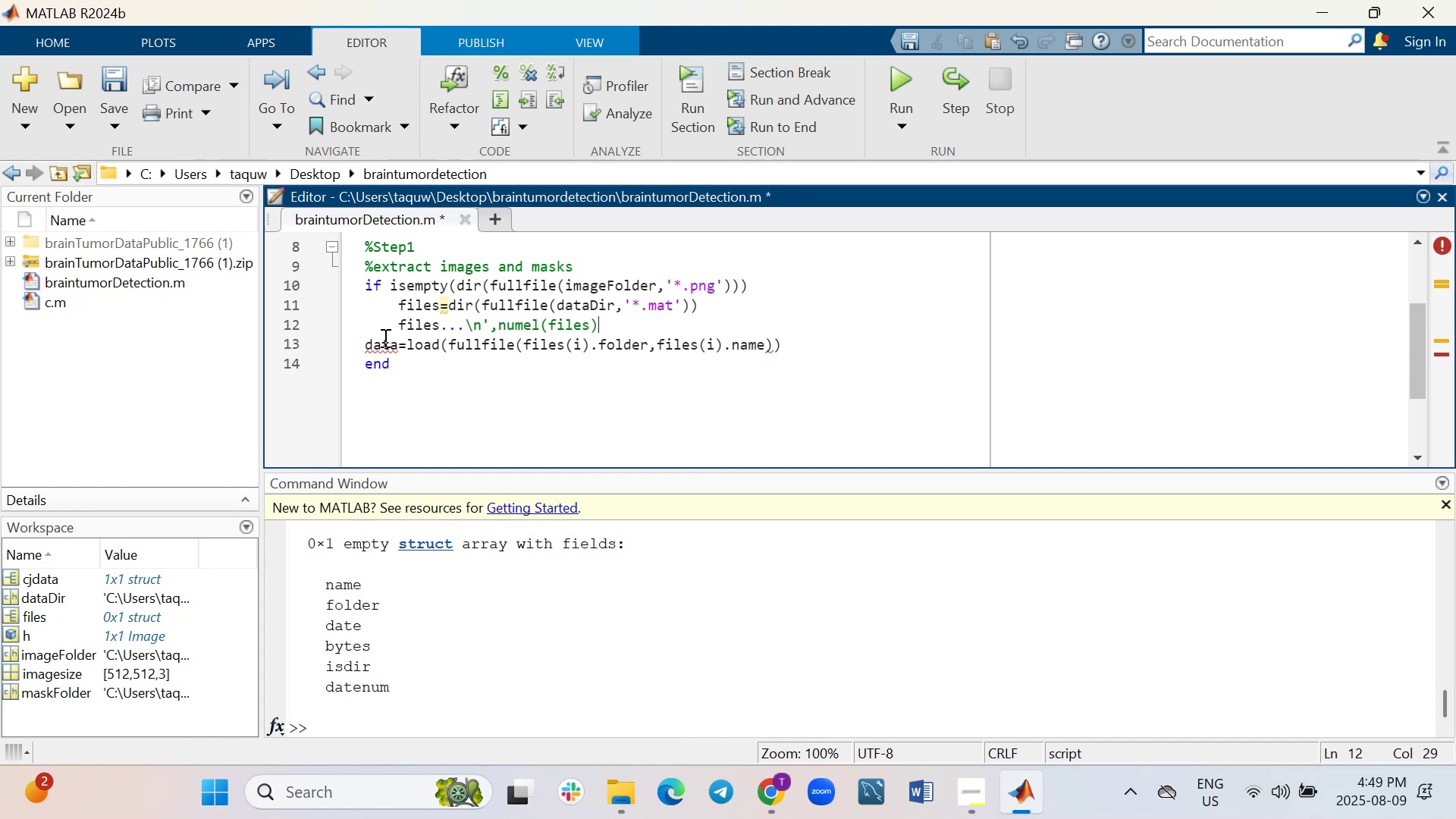 
left_click([366, 343])
 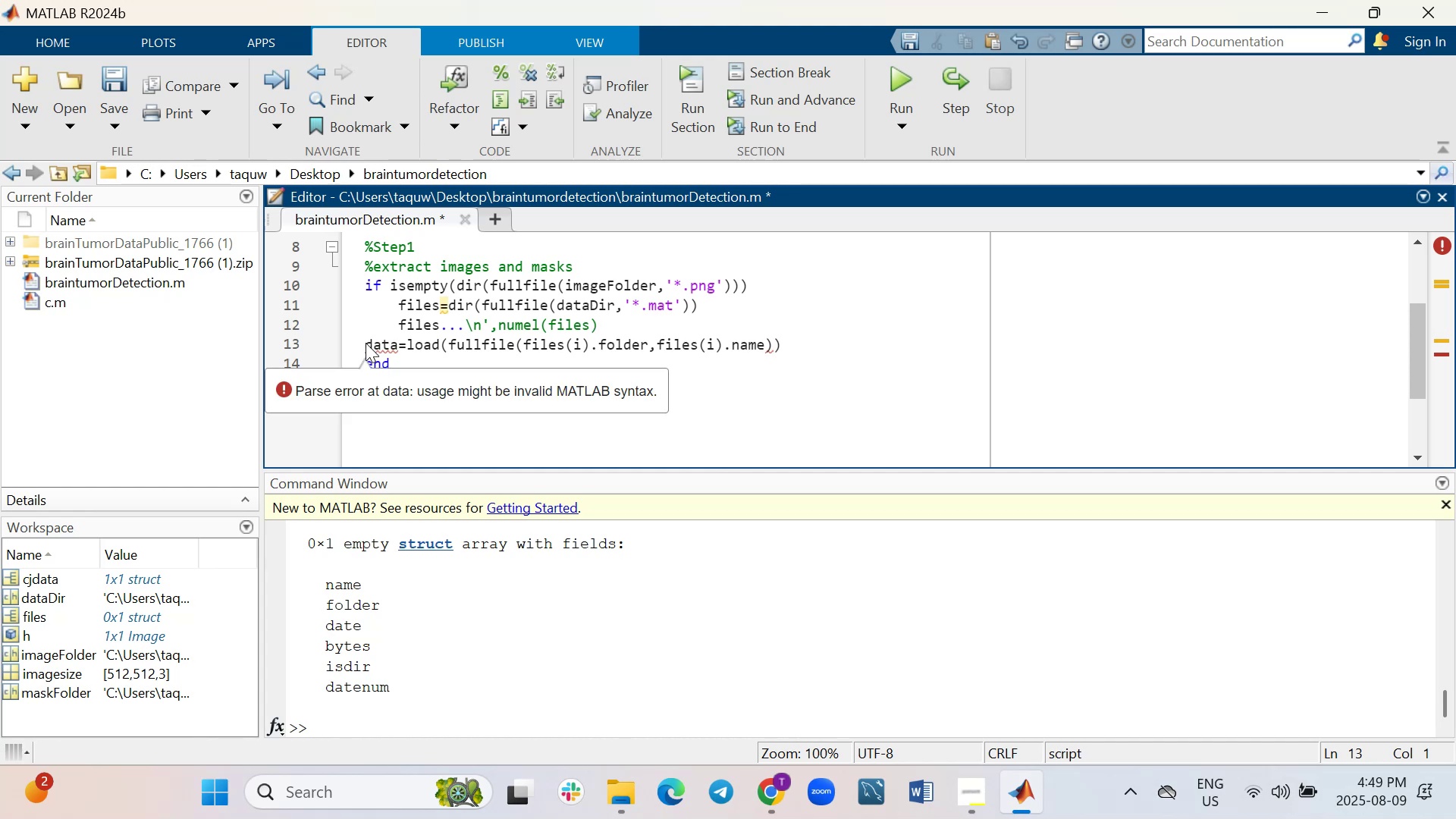 
key(Tab)
 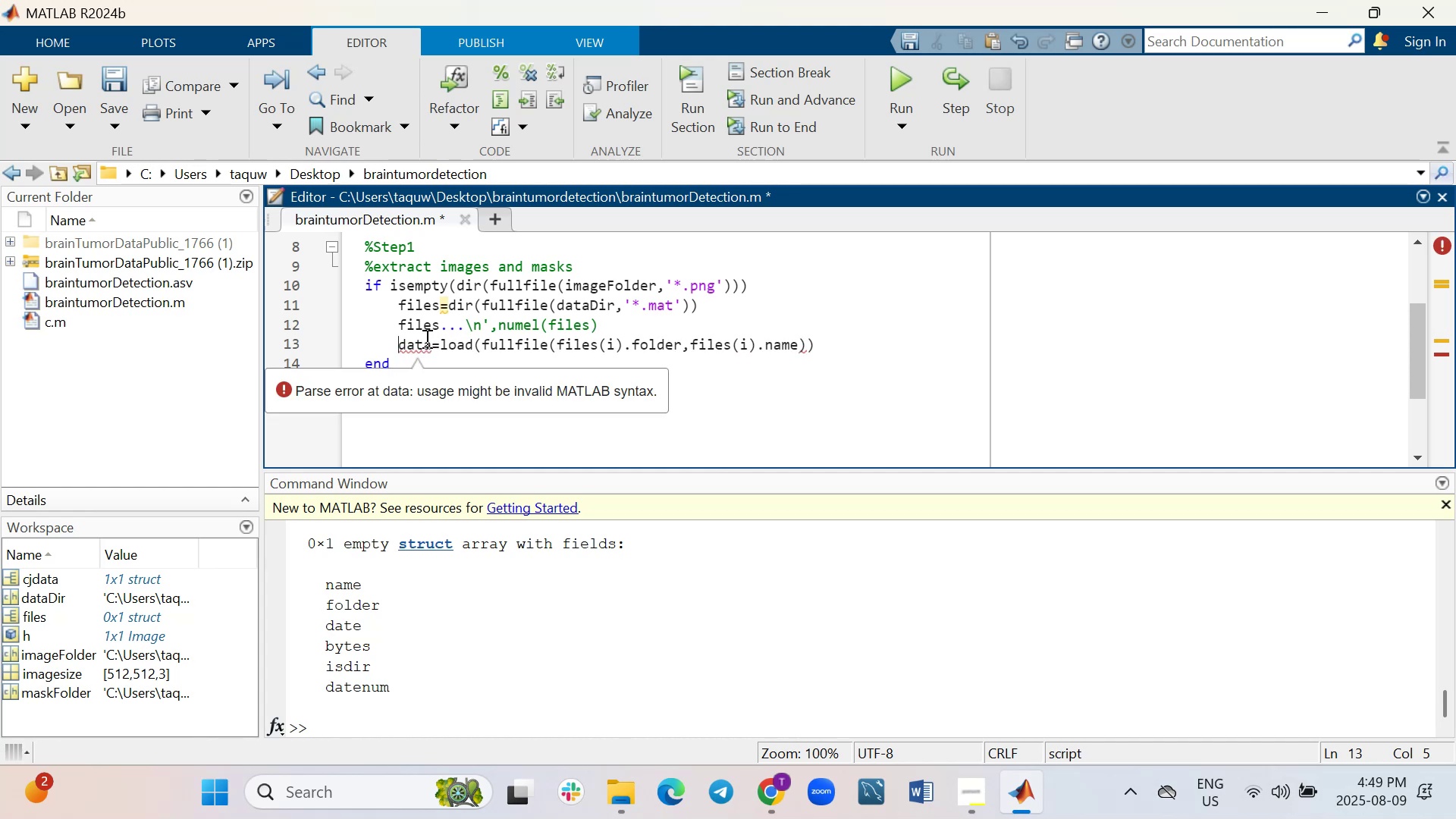 
wait(7.33)
 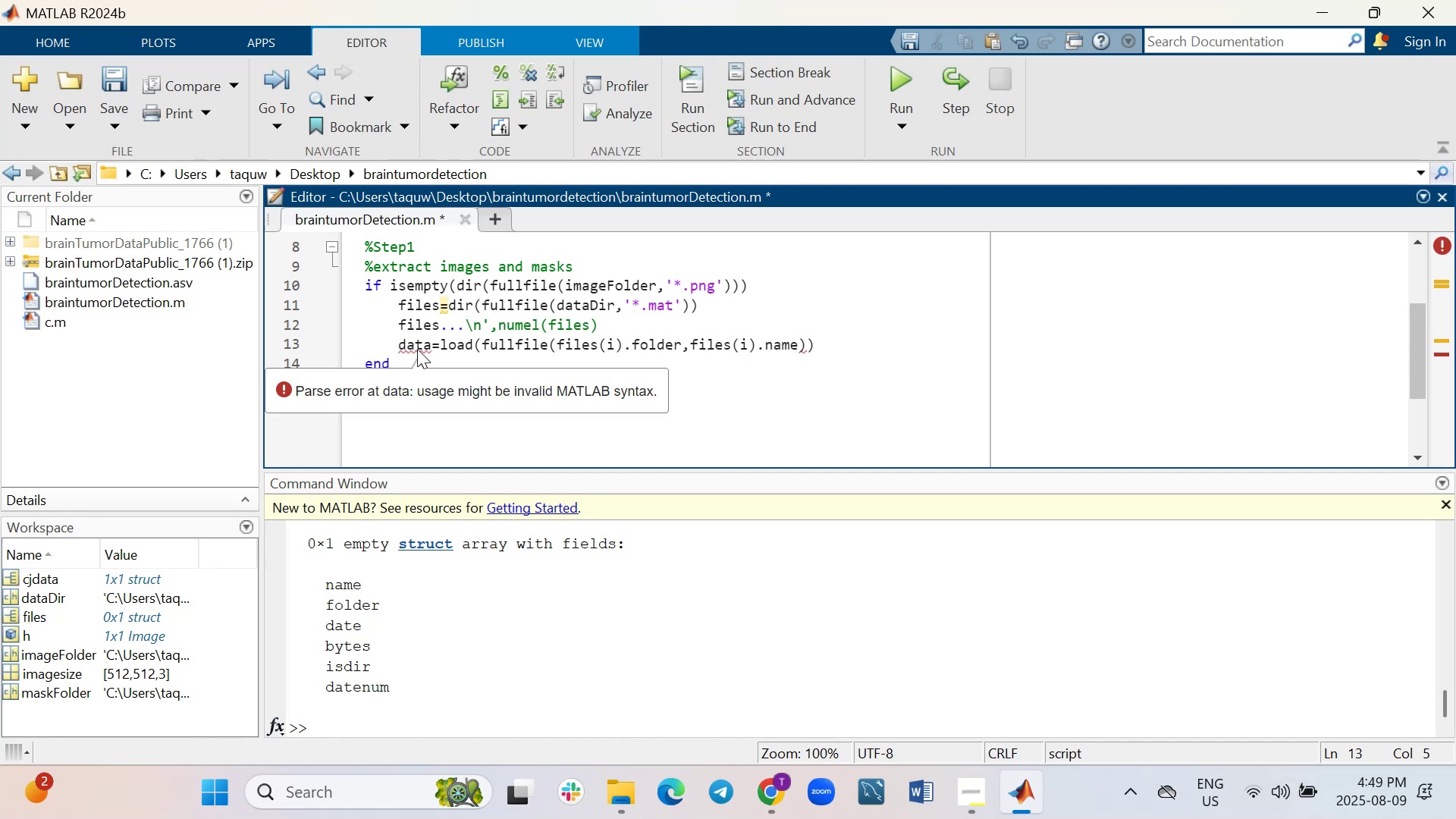 
left_click([662, 325])
 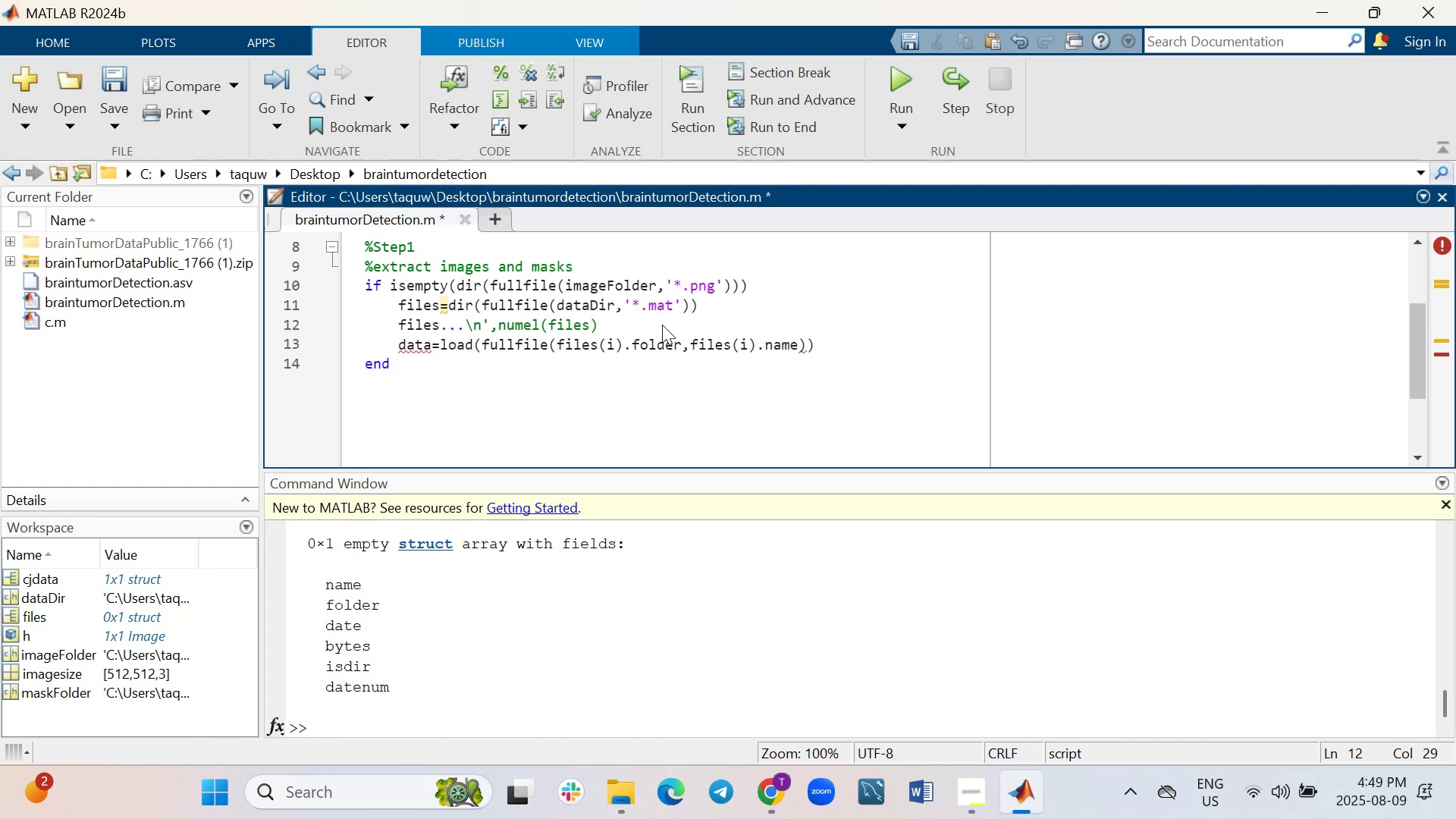 
key(Shift+ShiftRight)
 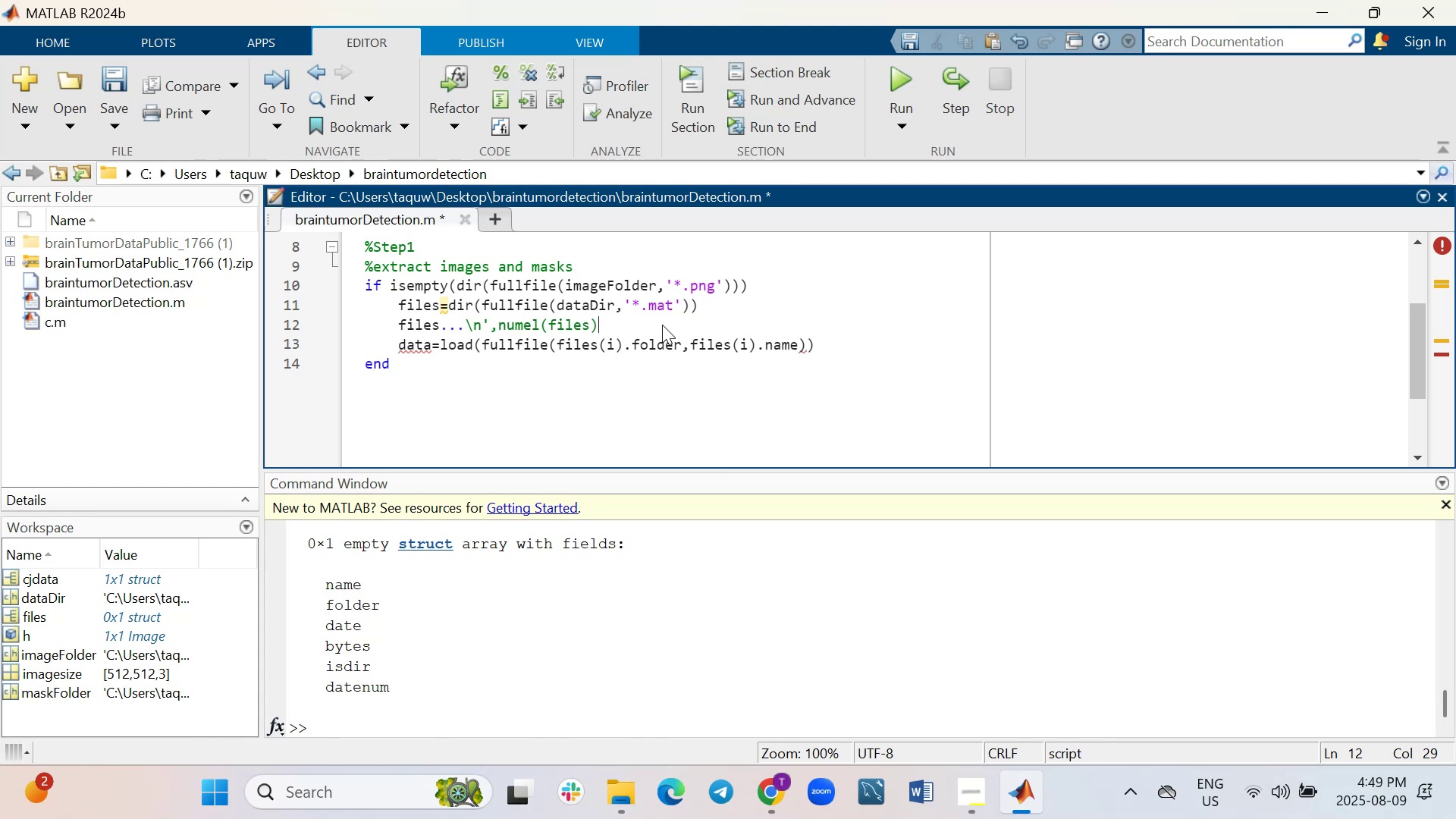 
key(Shift+Enter)
 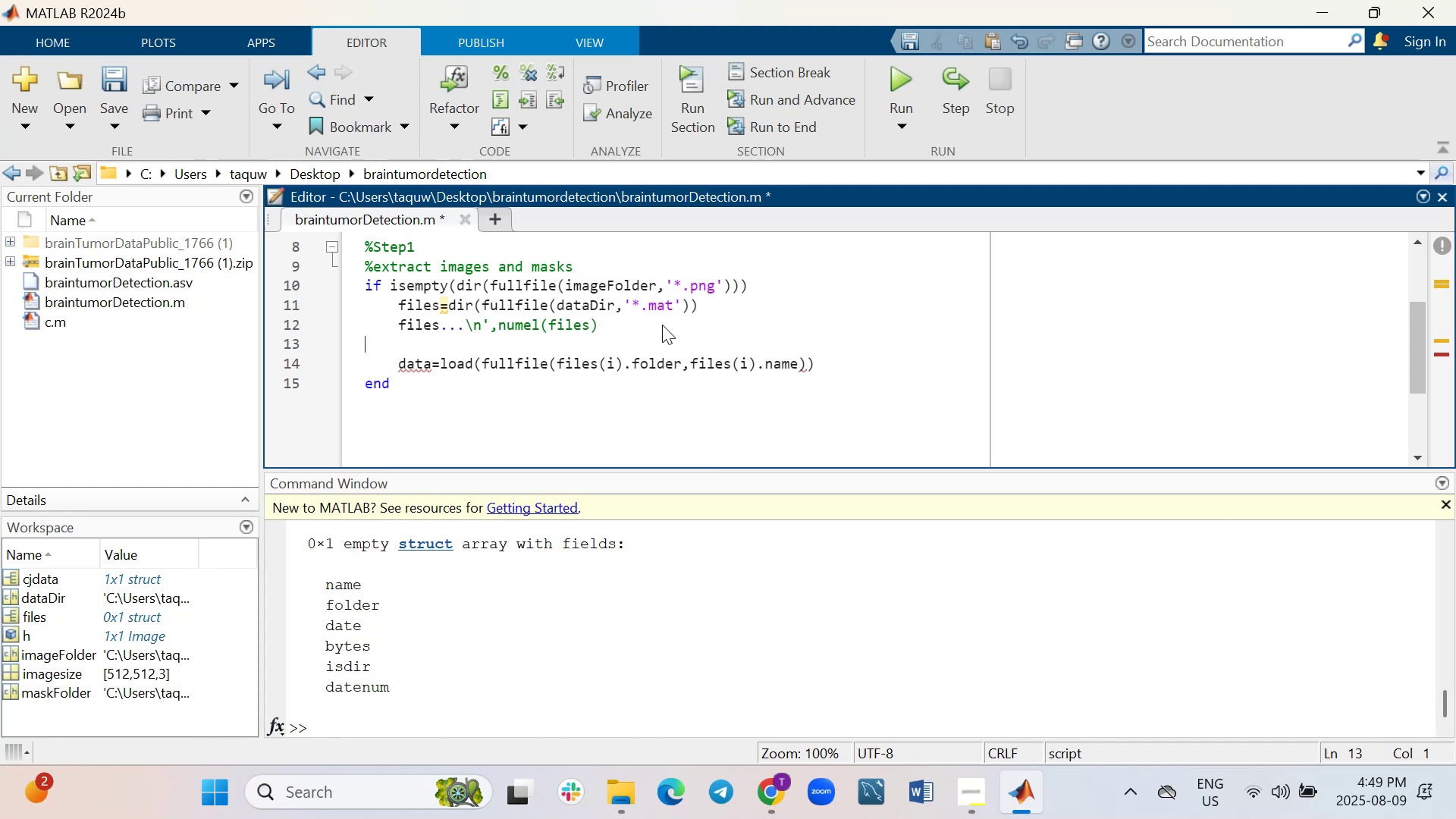 
type(for i=1:numel(files));)
 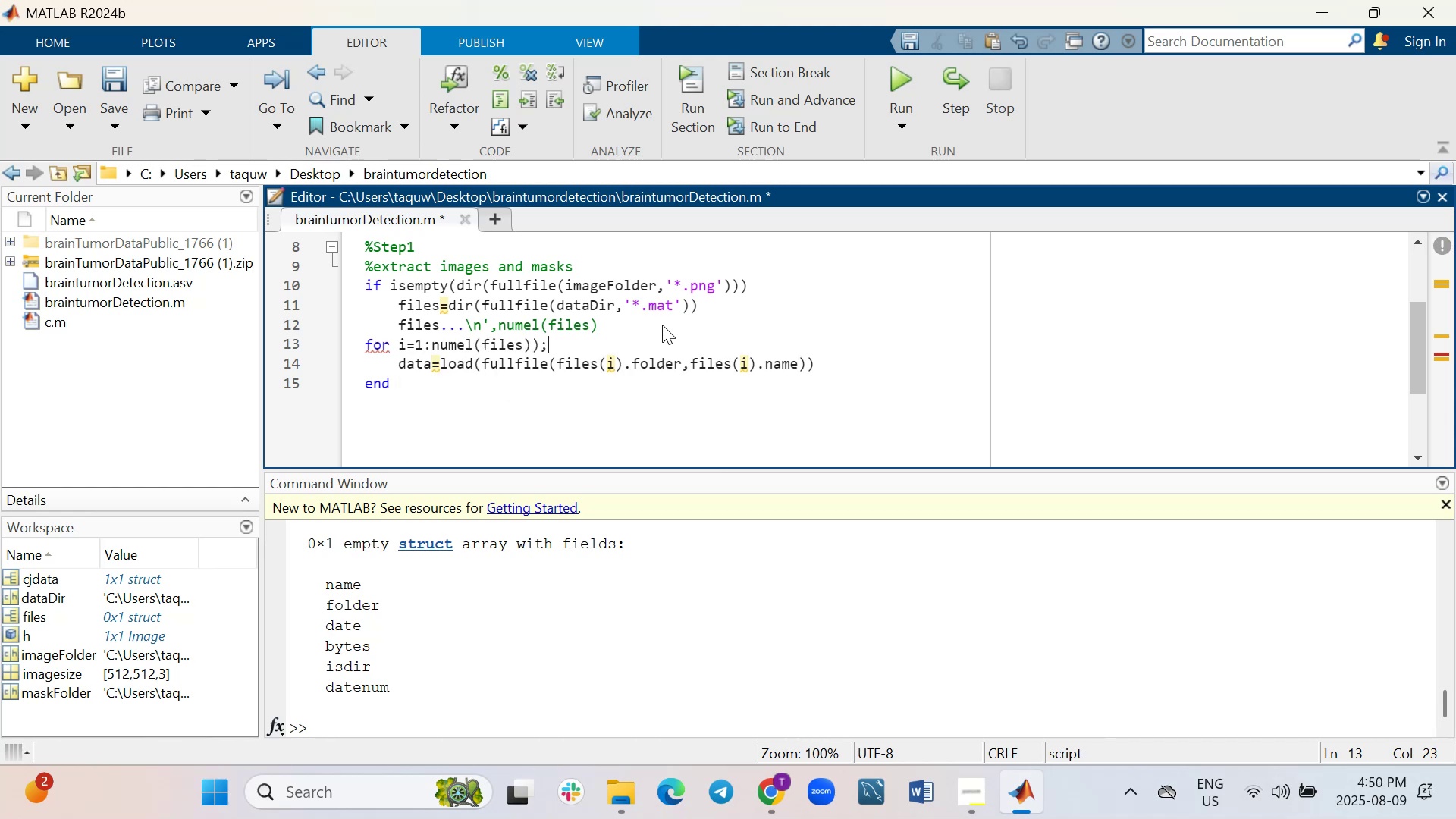 
left_click([910, 365])
 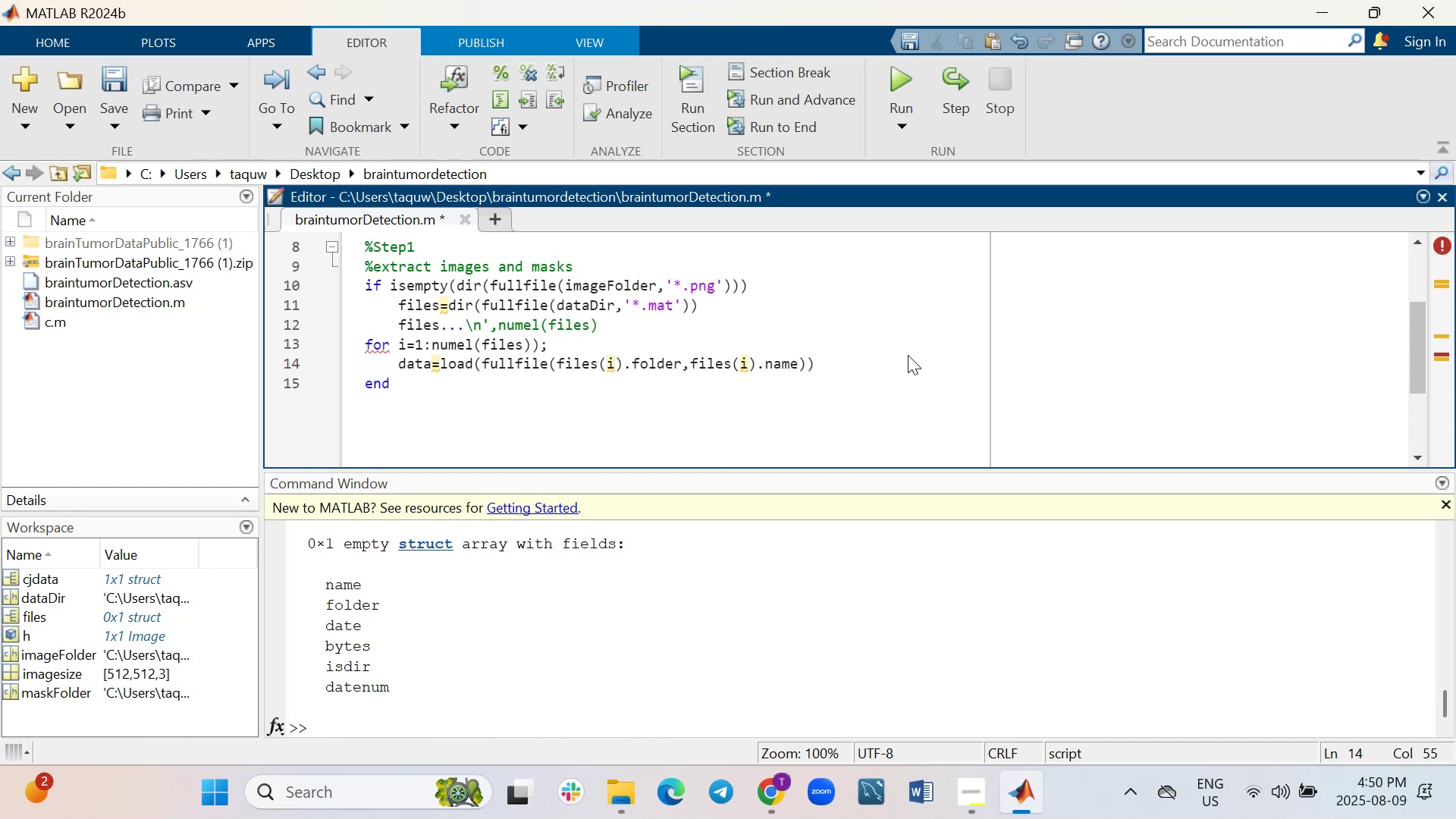 
key(Shift+ShiftRight)
 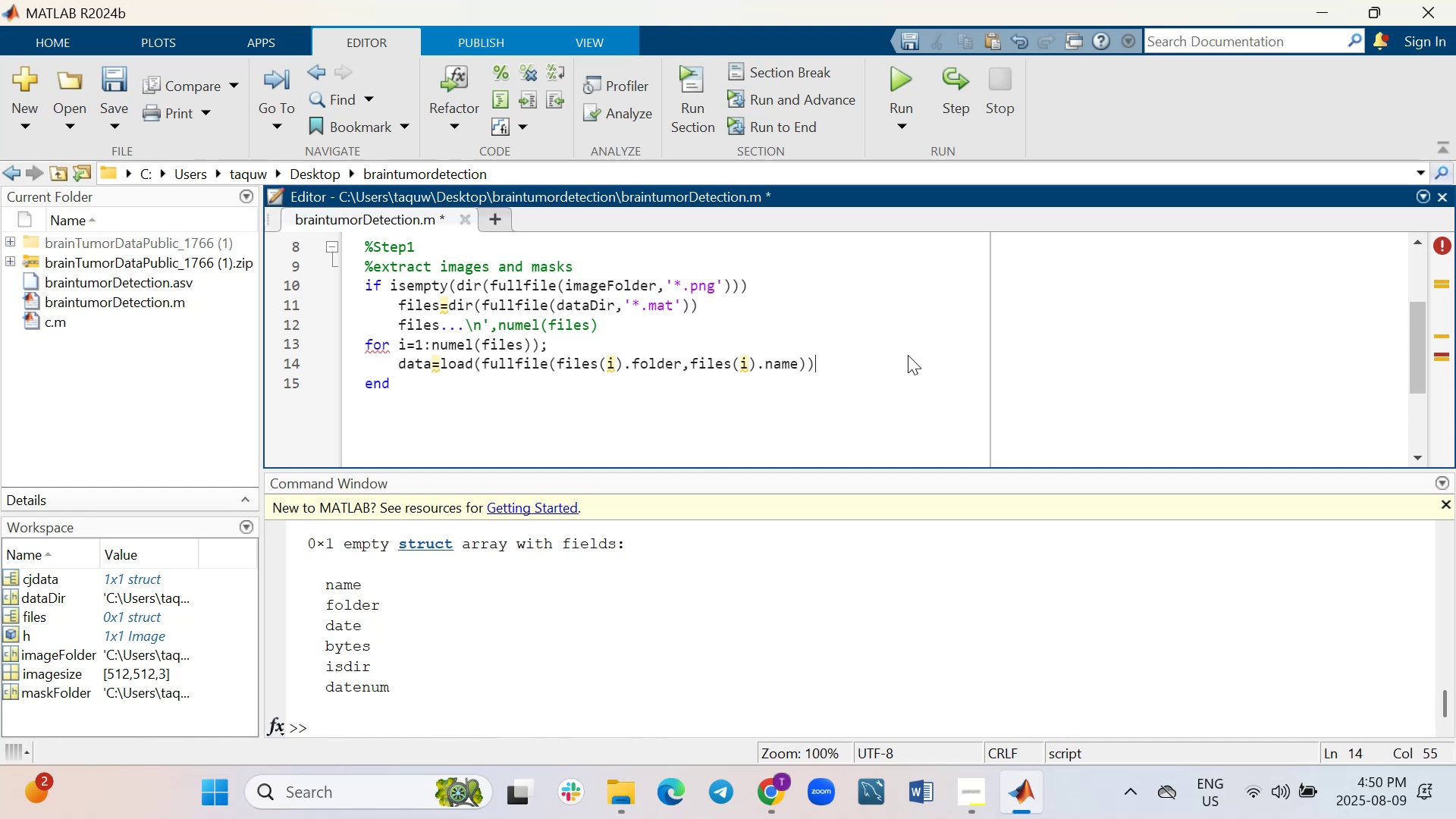 
key(Shift+Enter)
 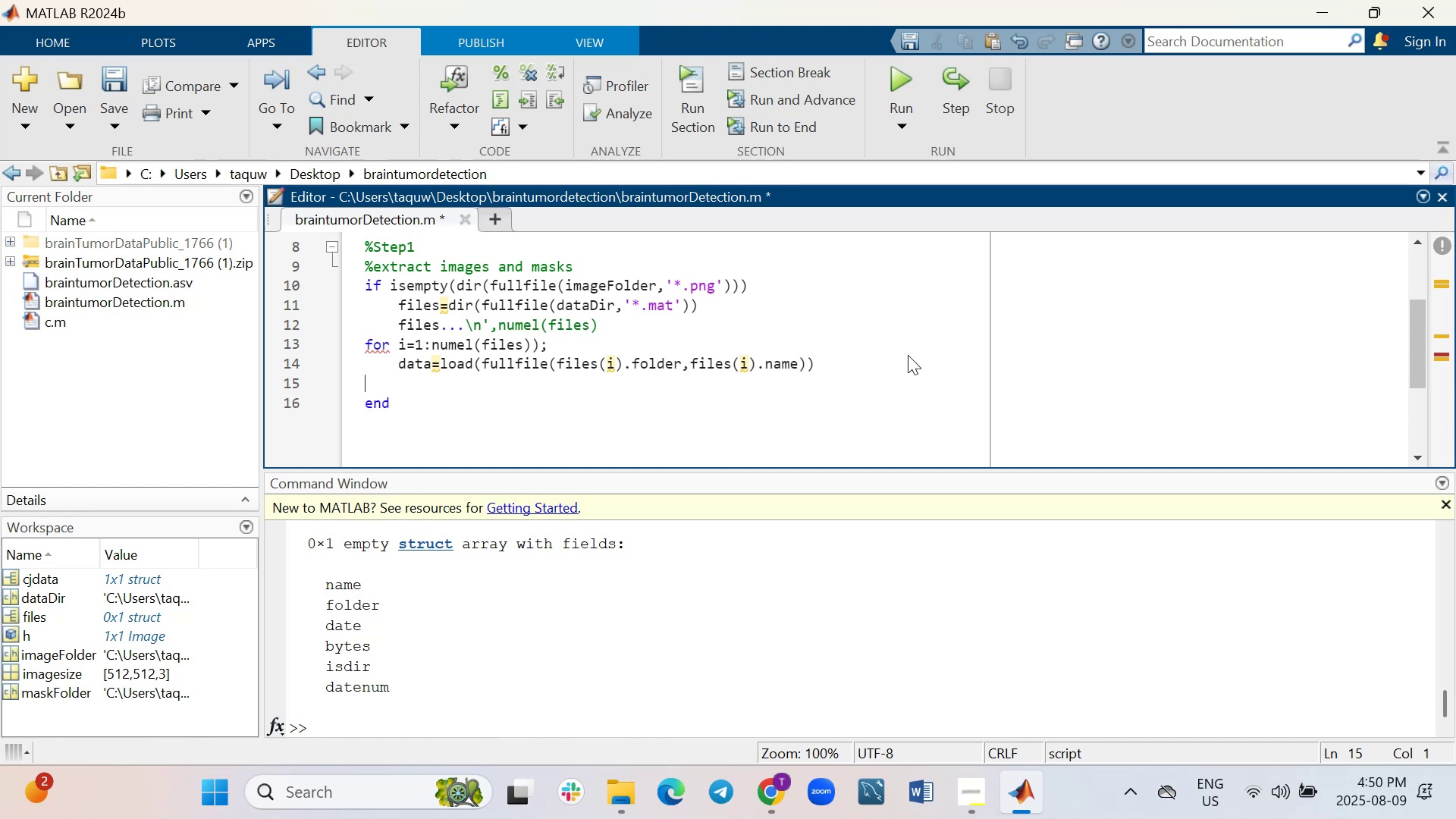 
type(end)
 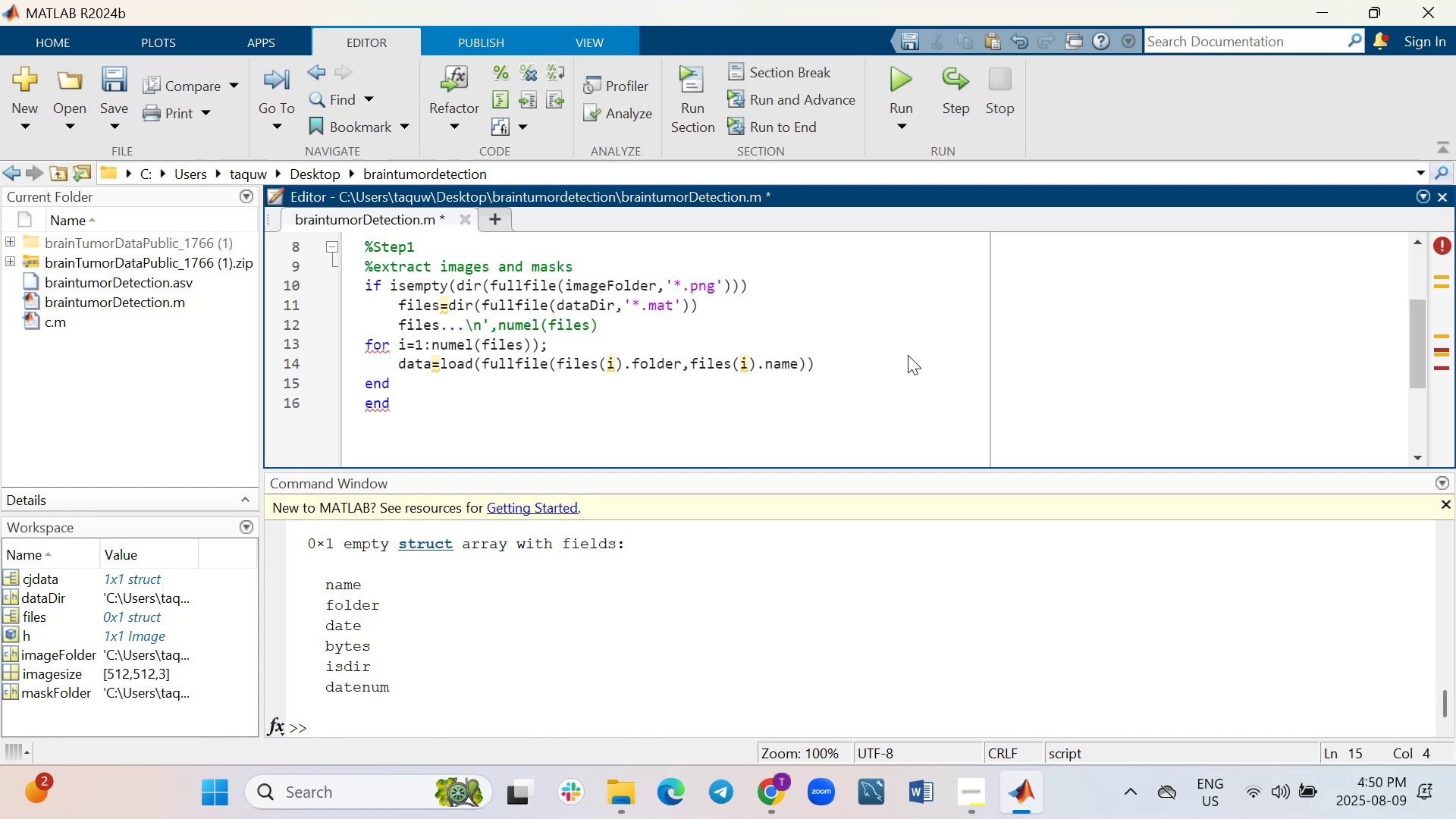 
wait(19.27)
 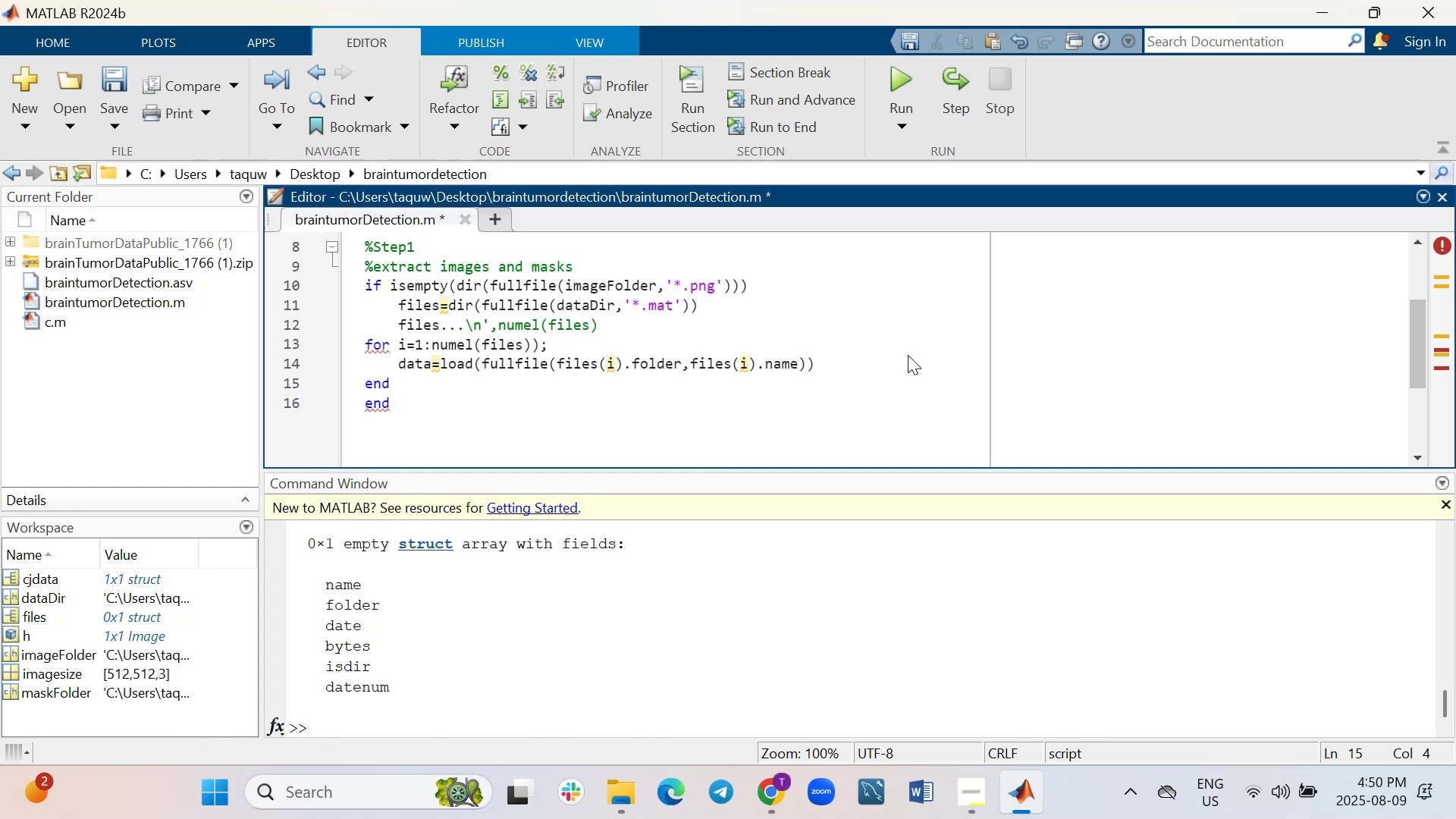 
left_click([679, 339])
 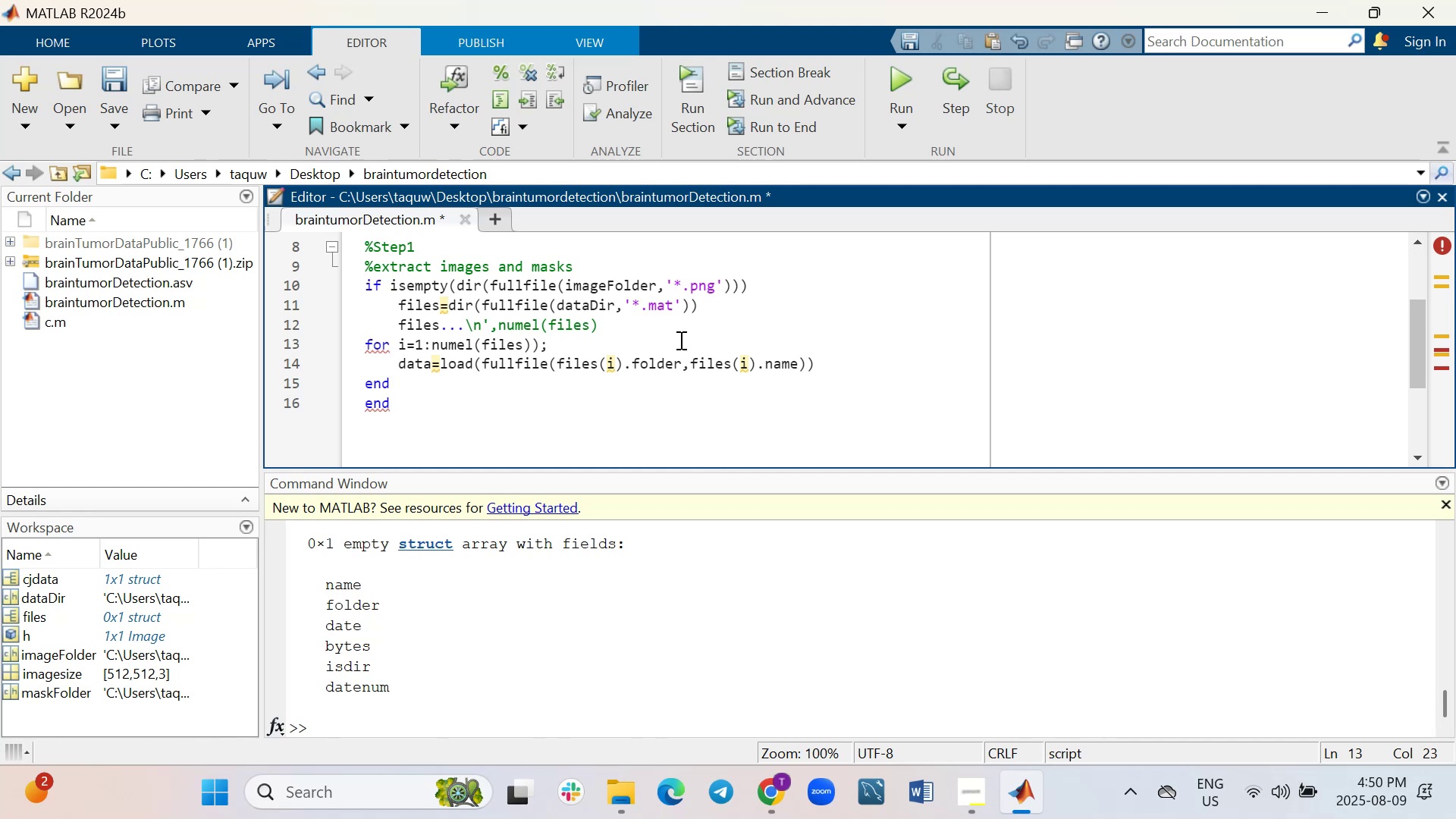 
key(Backspace)
 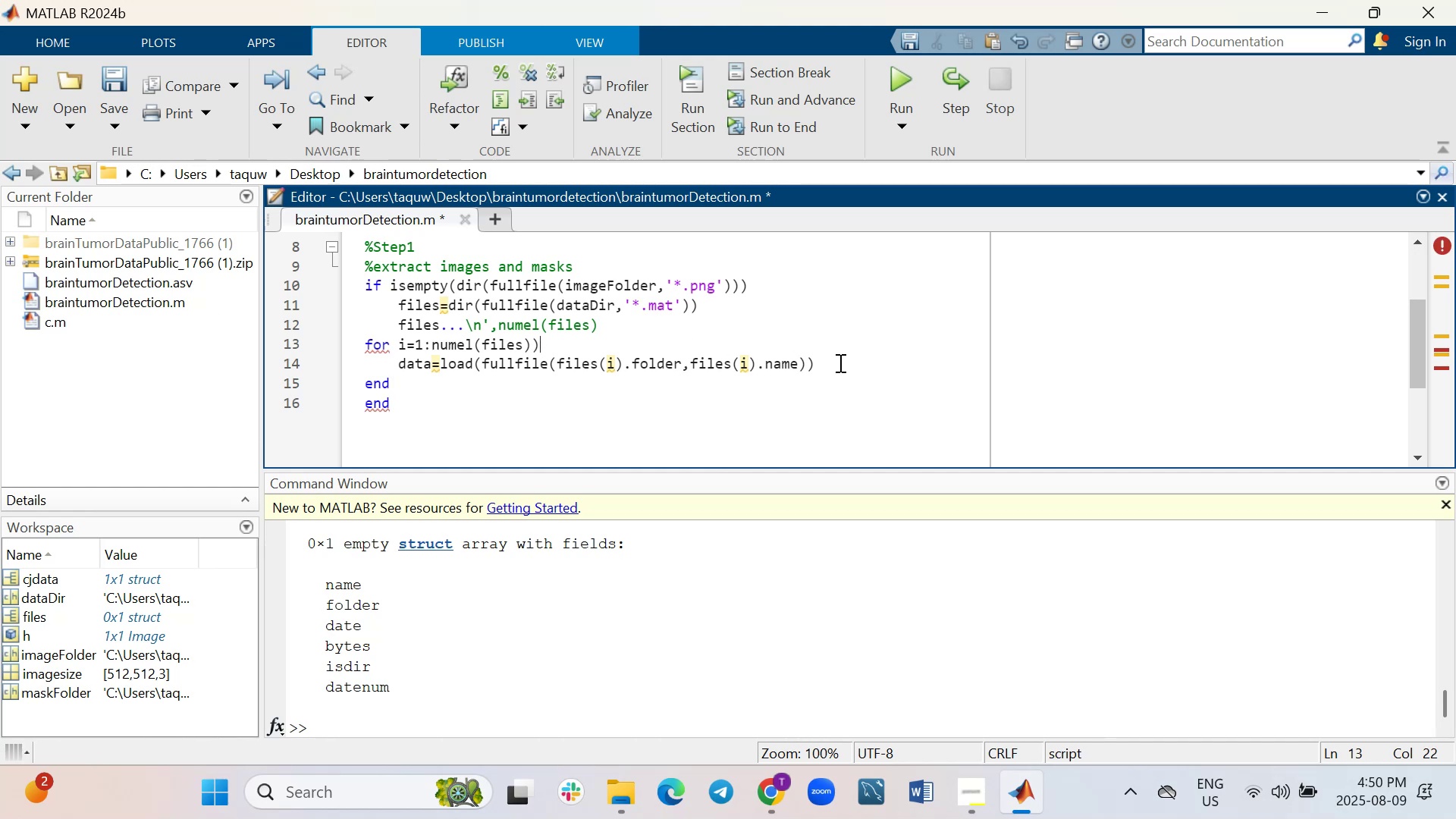 
wait(5.56)
 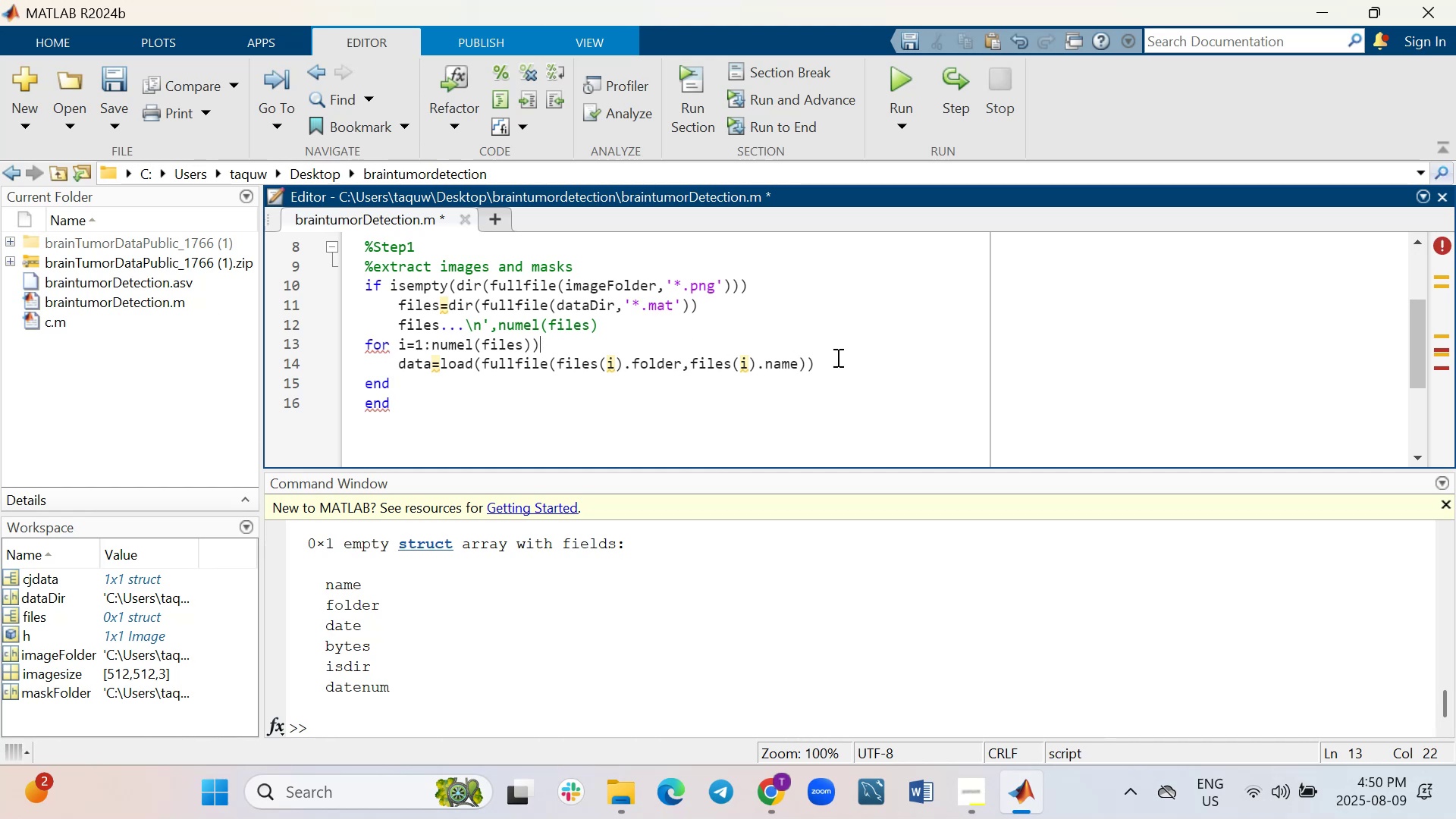 
left_click([839, 362])
 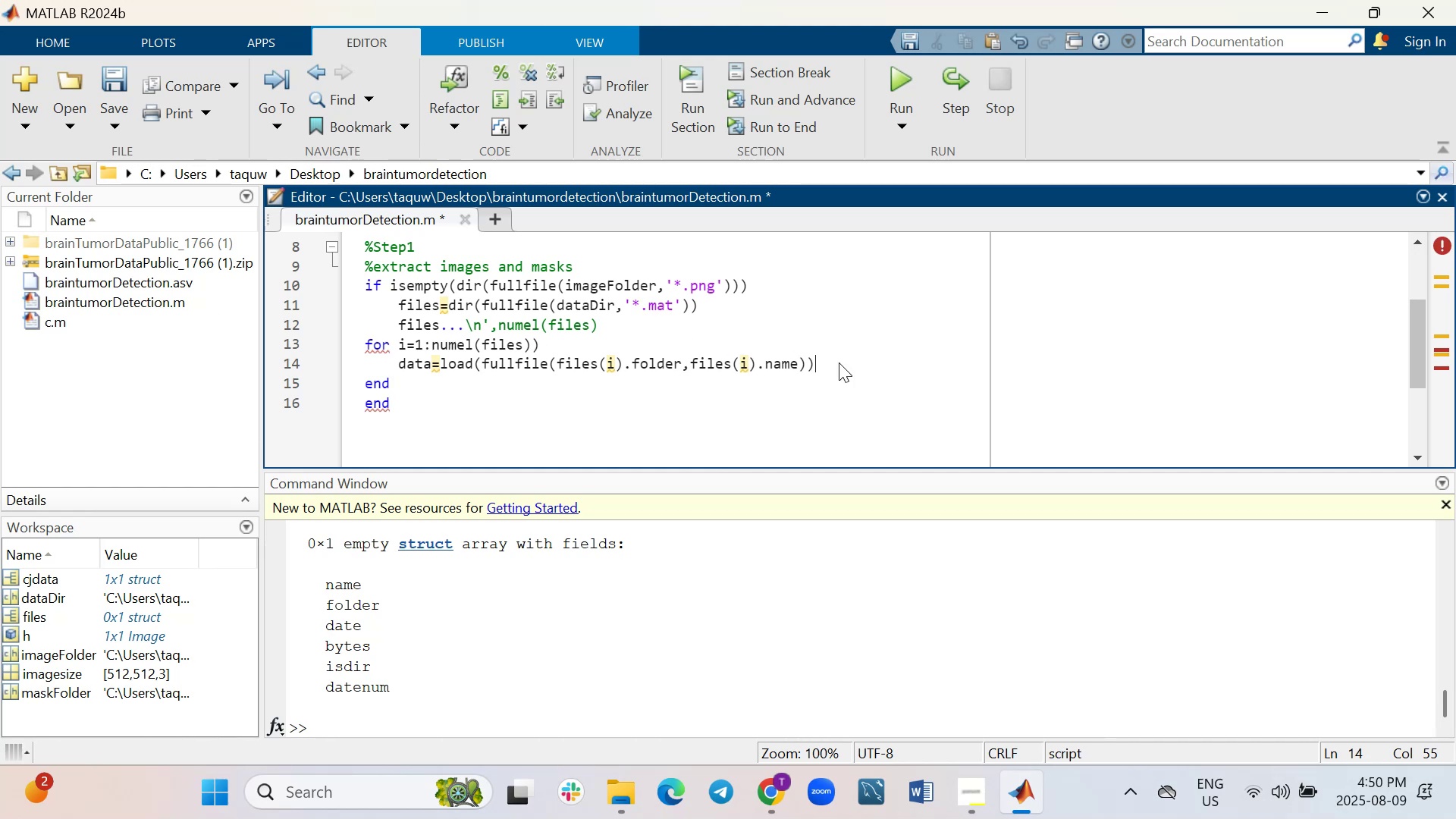 
key(Shift+ShiftRight)
 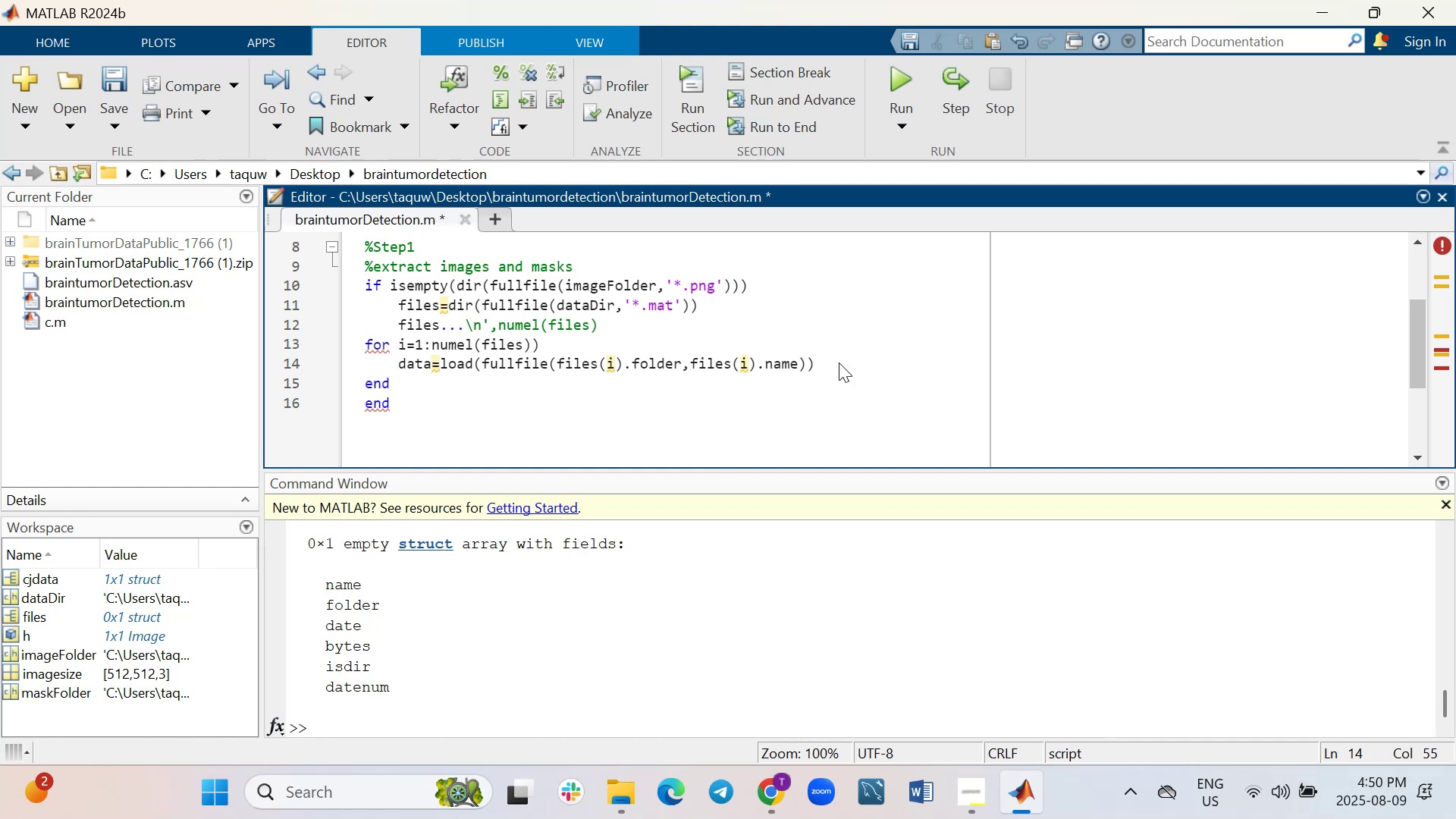 
key(Shift+Enter)
 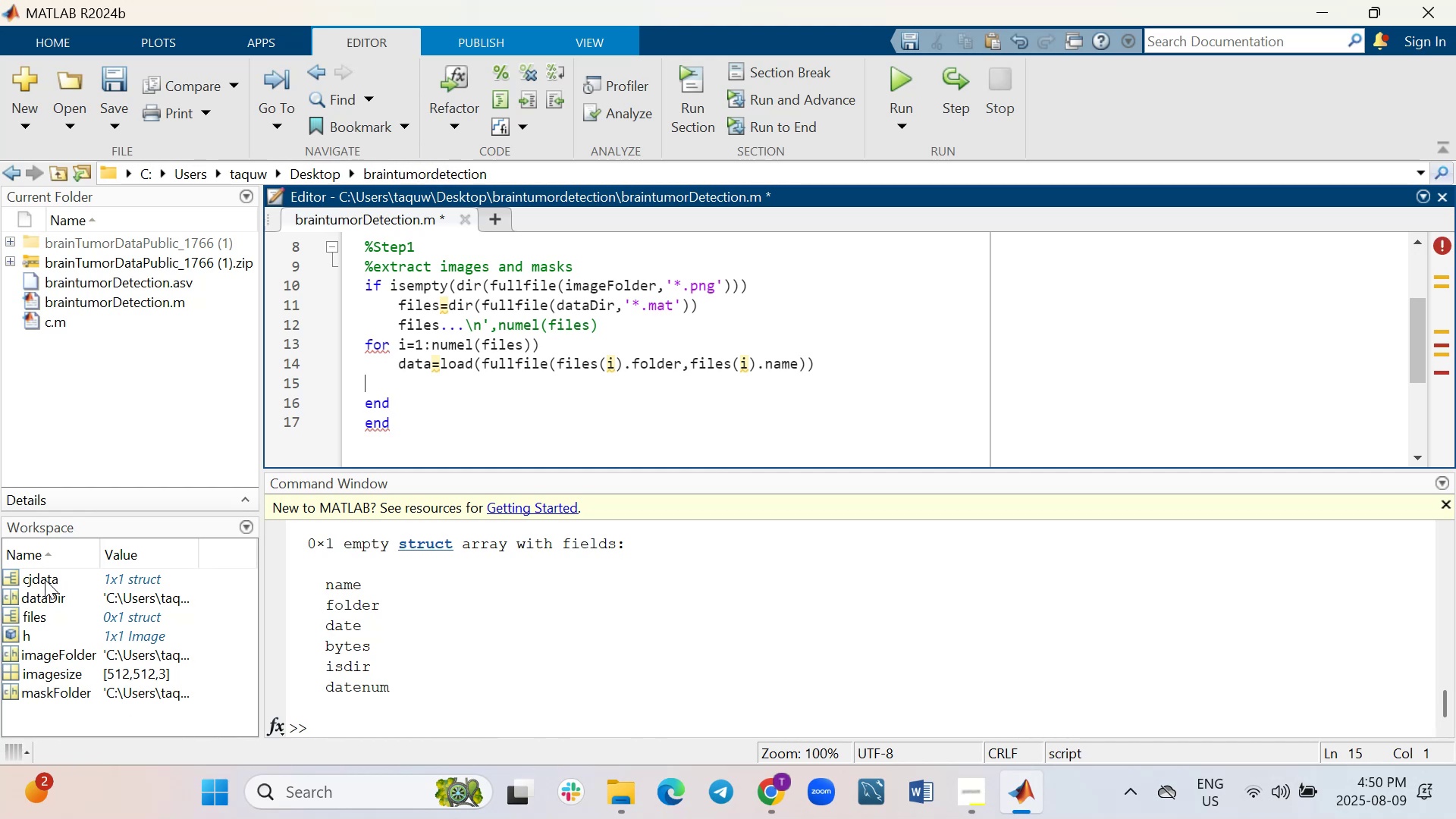 
wait(8.83)
 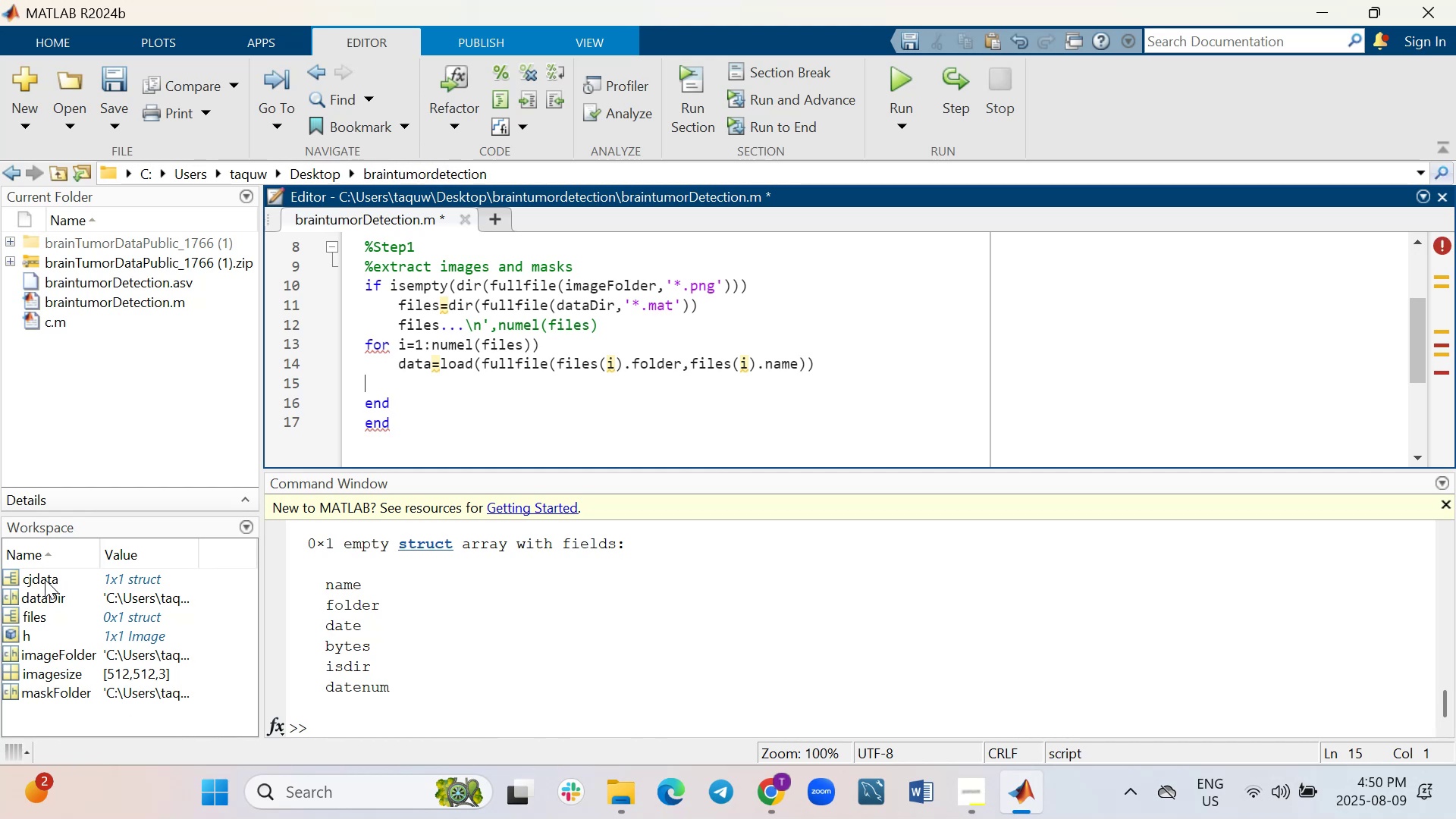 
type(if is )
key(Backspace)
type(field(data, 'cjdata)
 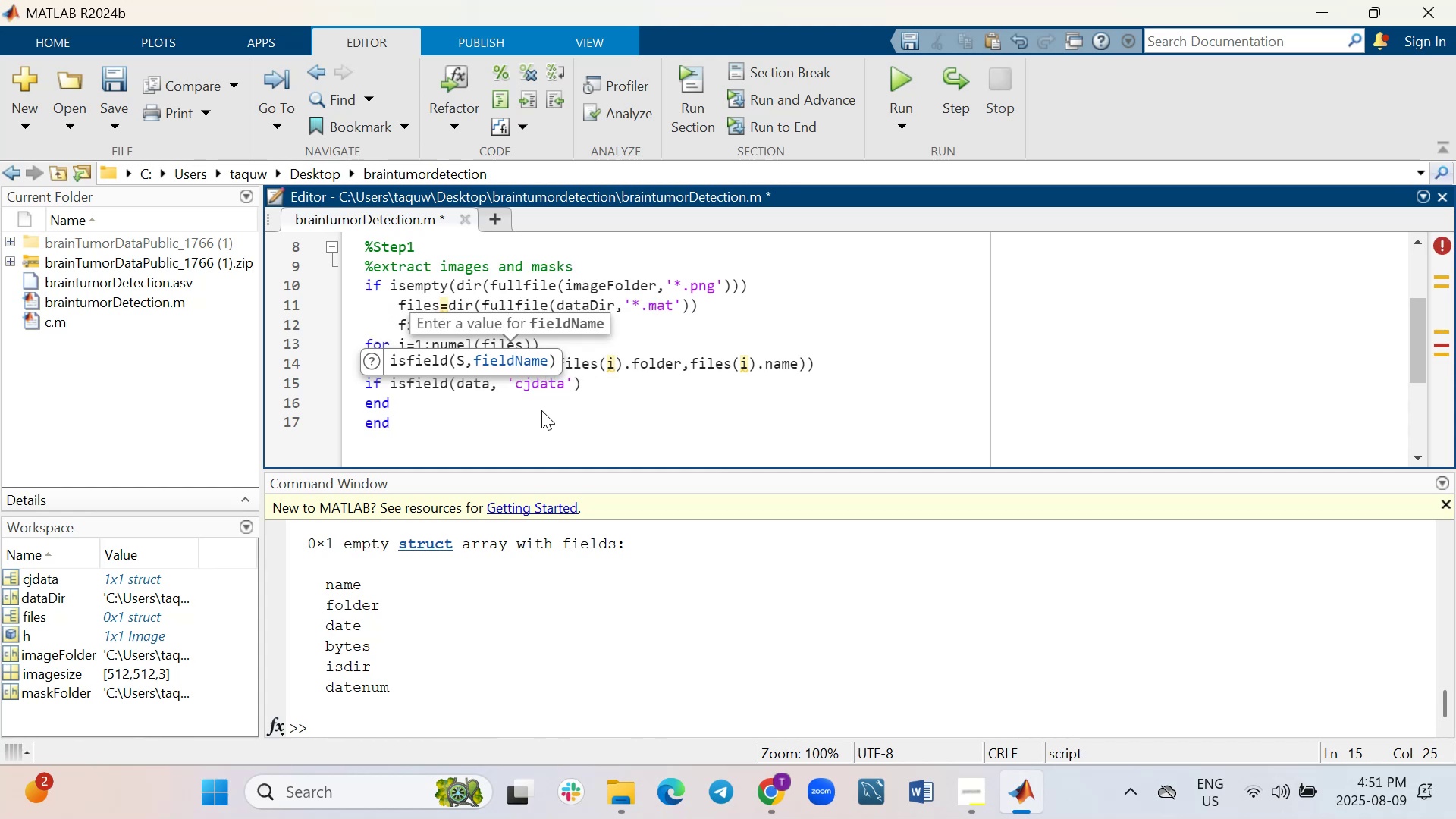 
key(ArrowRight)
 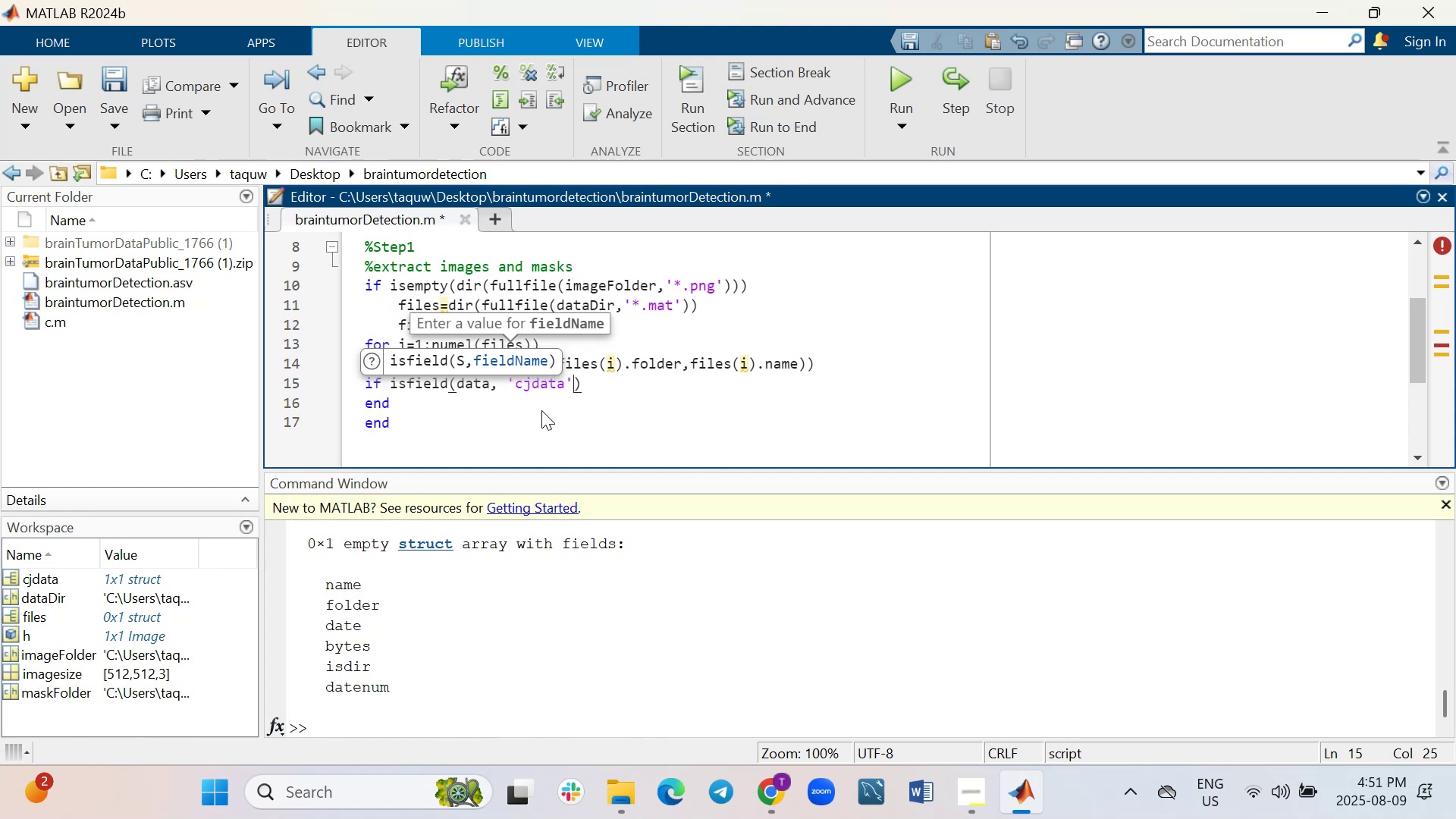 
key(ArrowRight)
 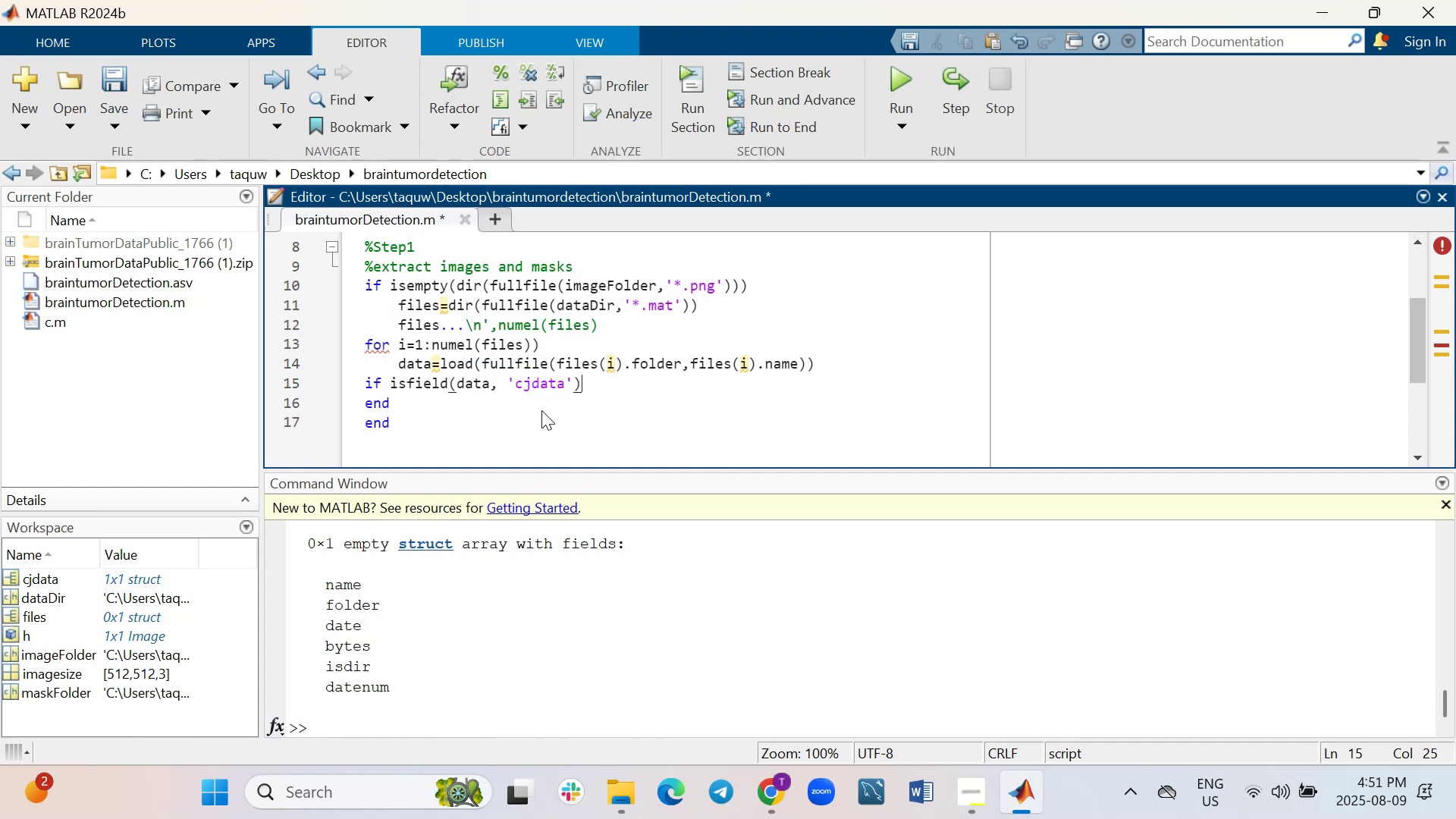 
key(ArrowRight)
 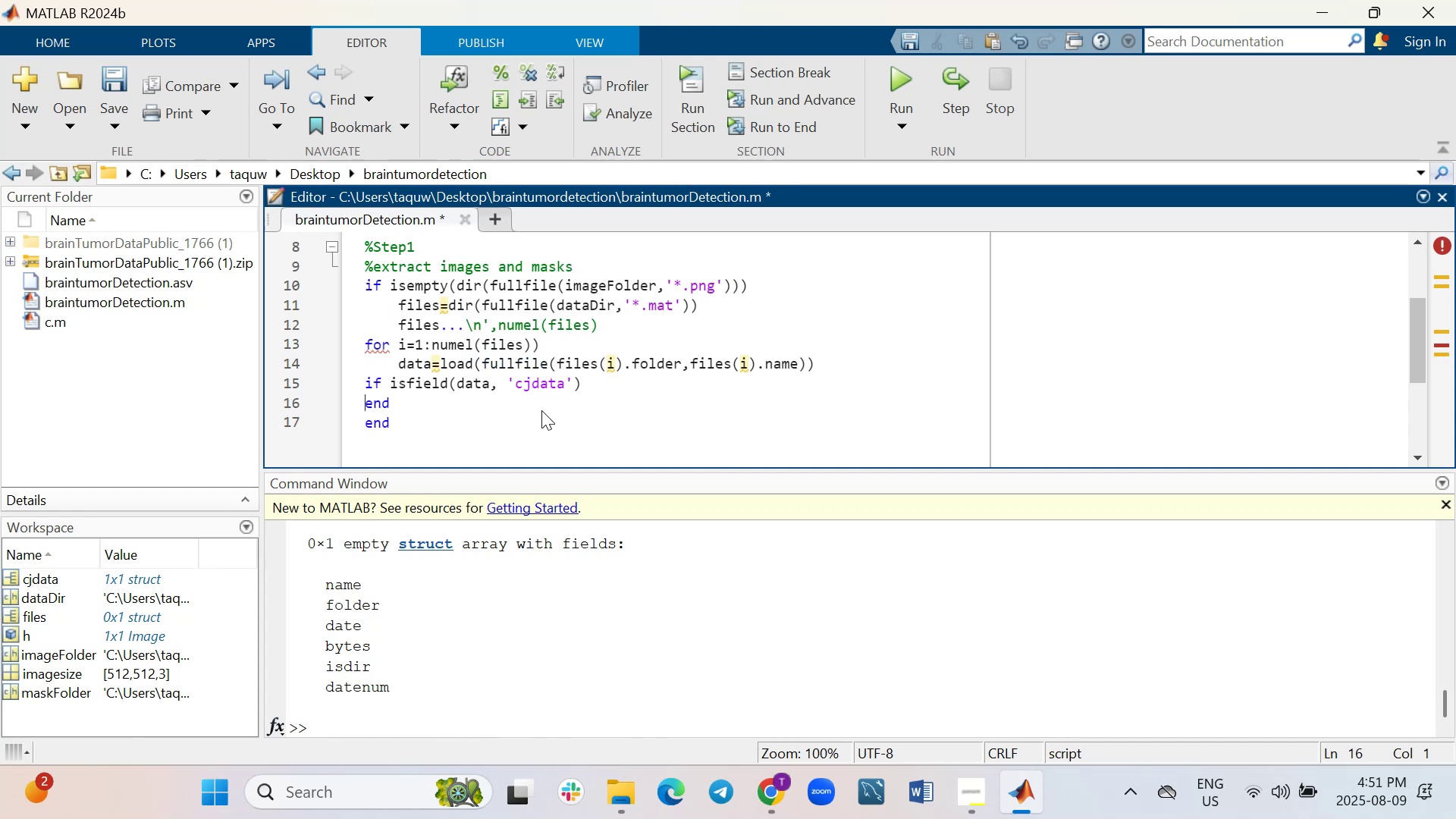 
key(Enter)
 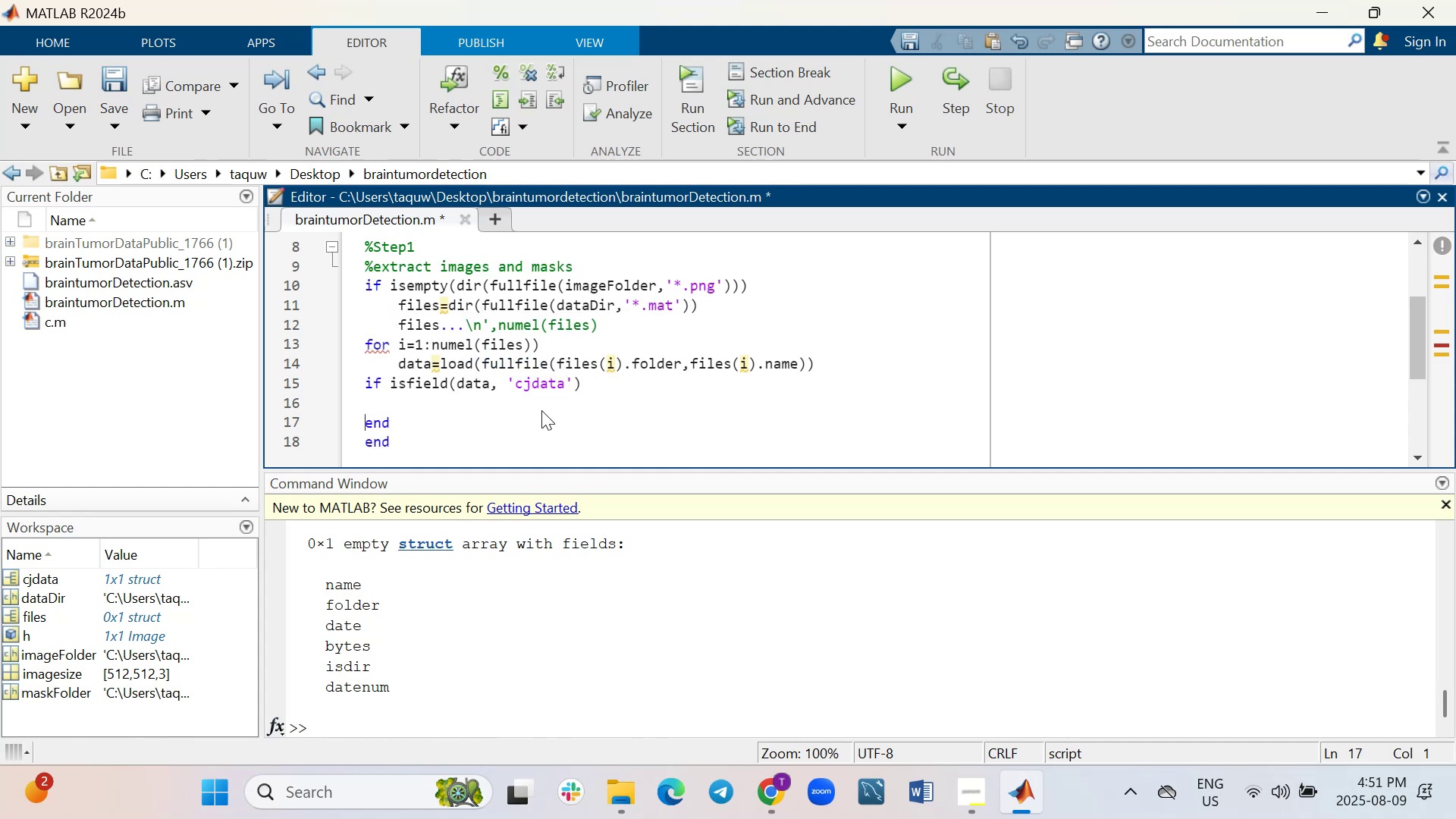 
key(ArrowUp)
 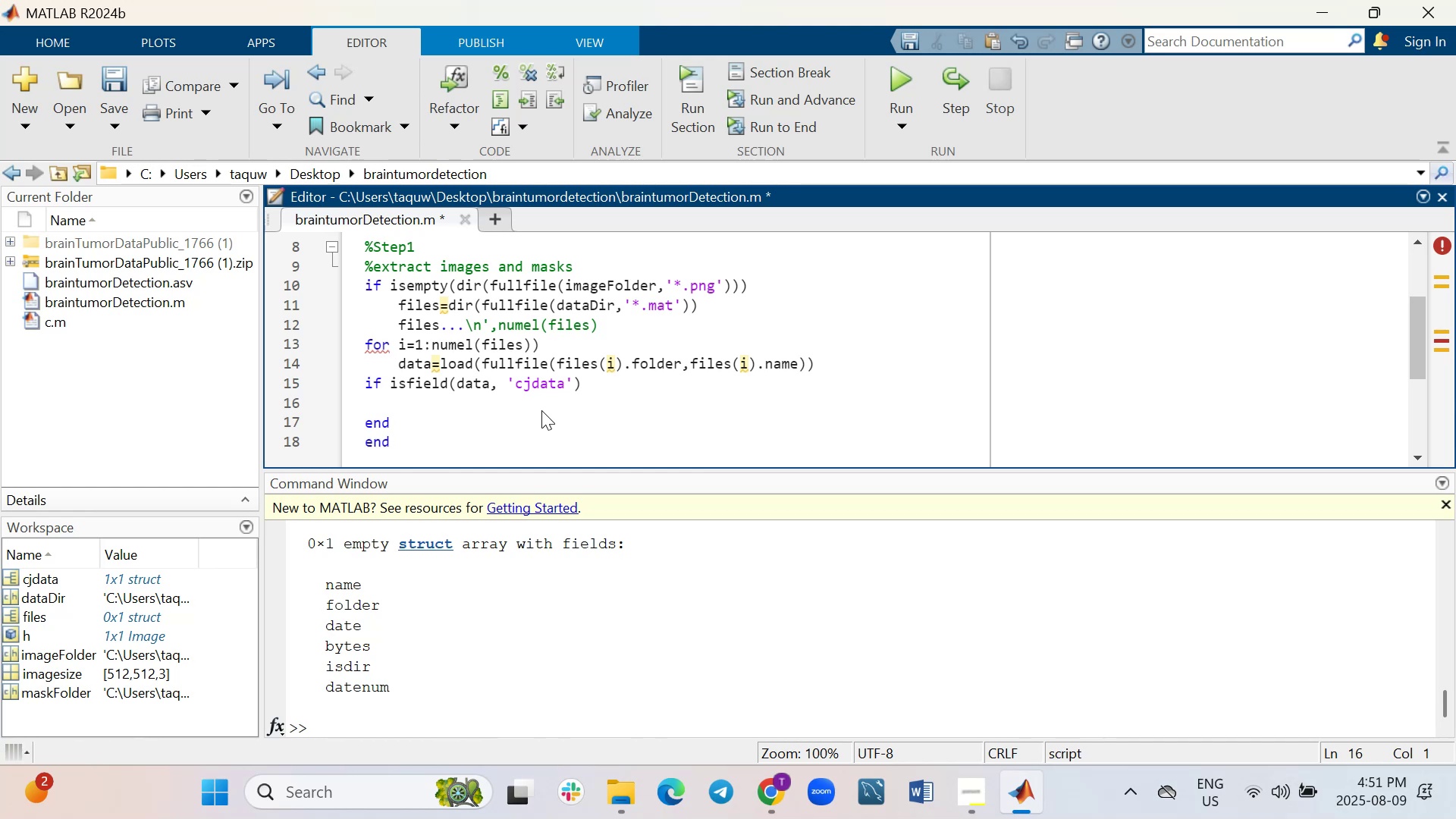 
type(cjdata=data.cjdata)
 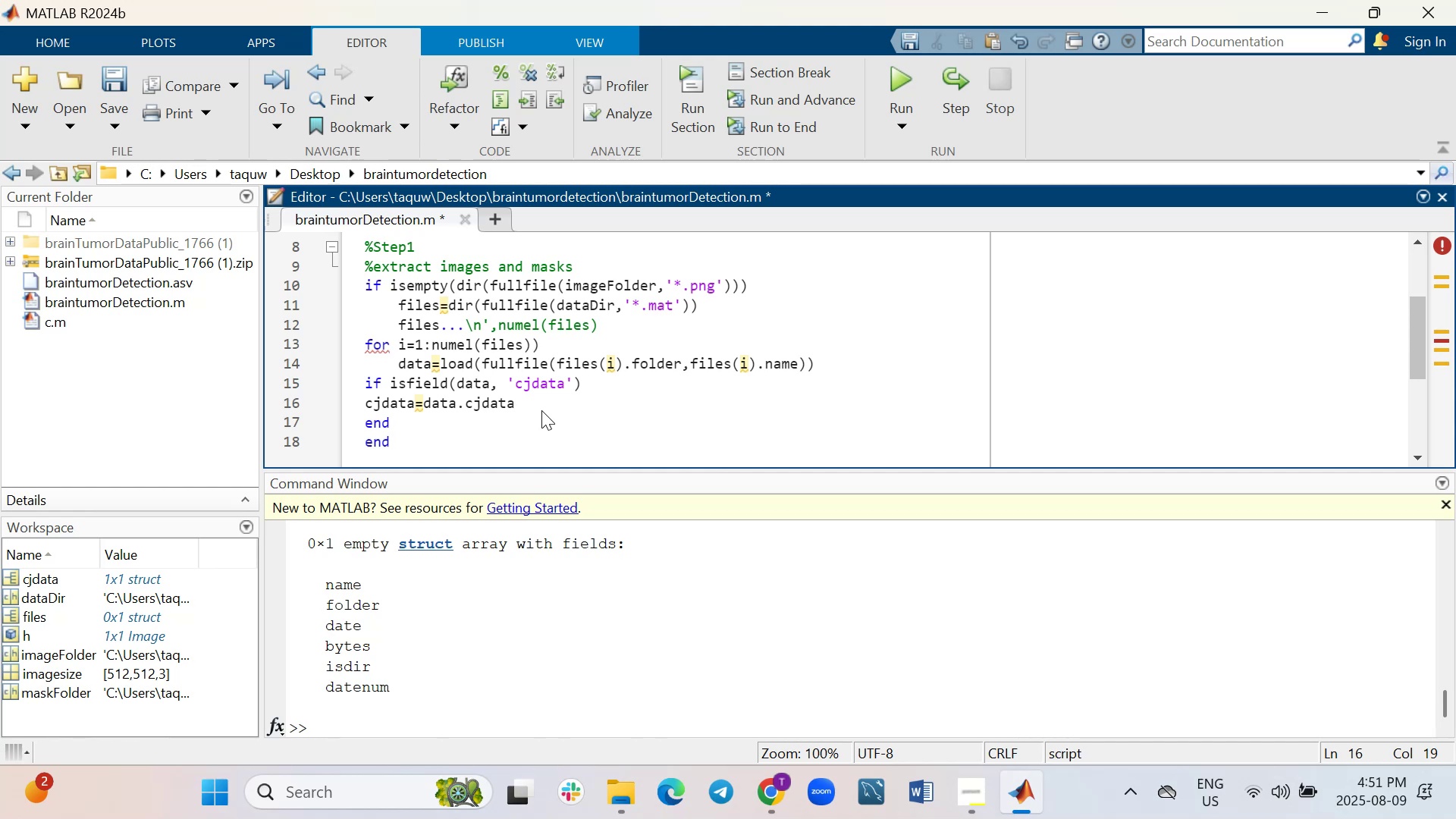 
wait(9.68)
 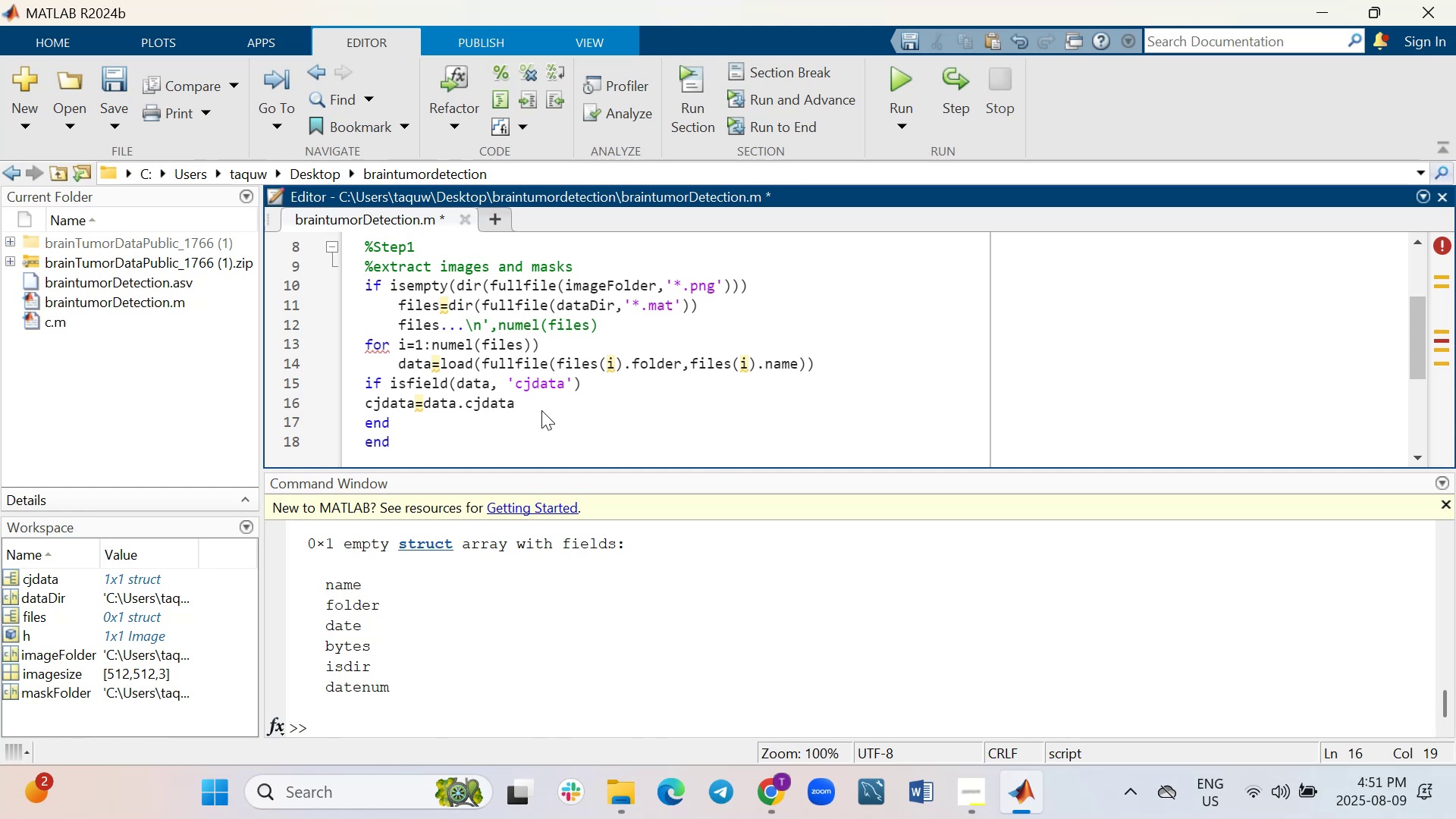 
key(Semicolon)
 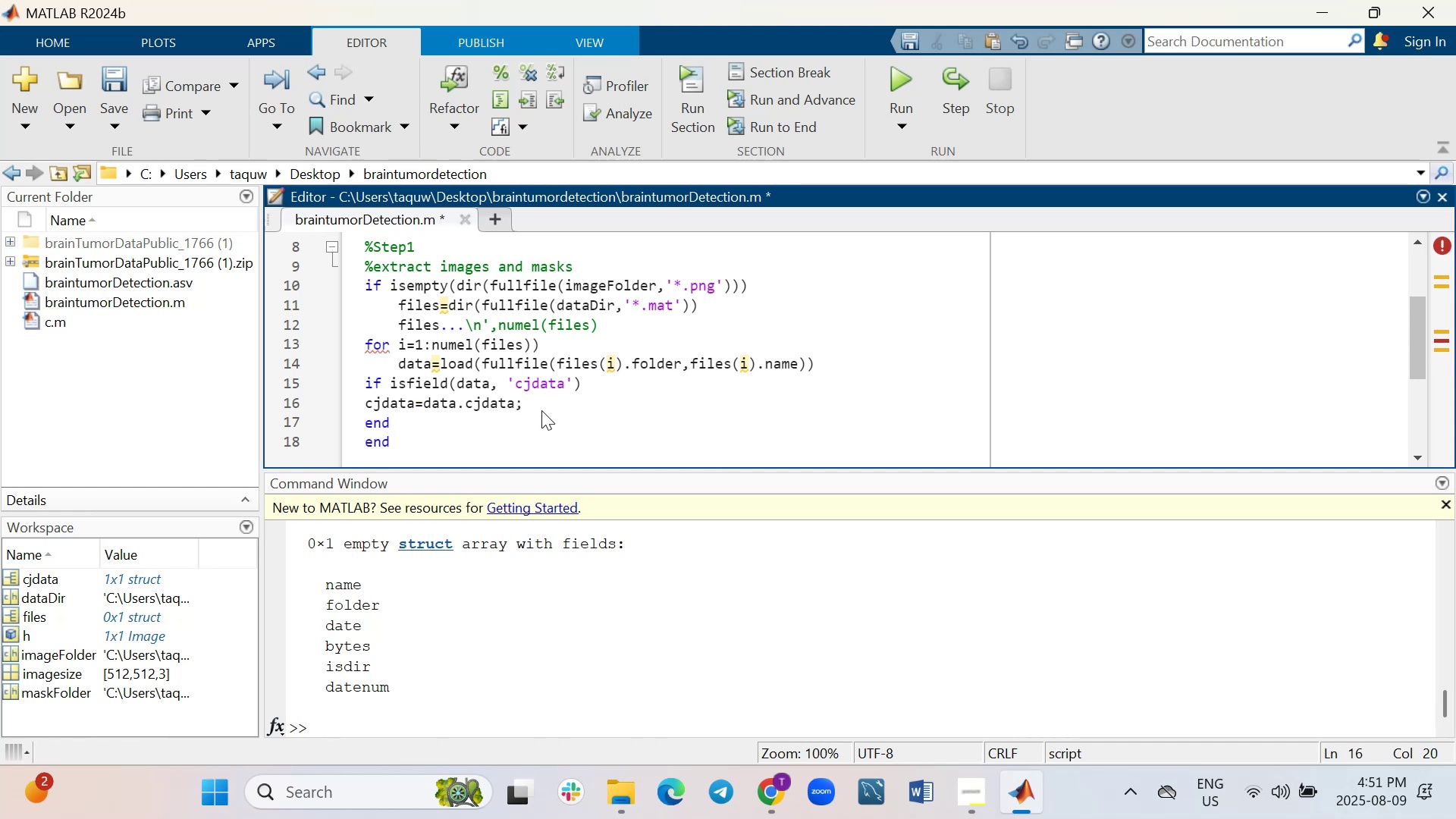 
key(Shift+ShiftRight)
 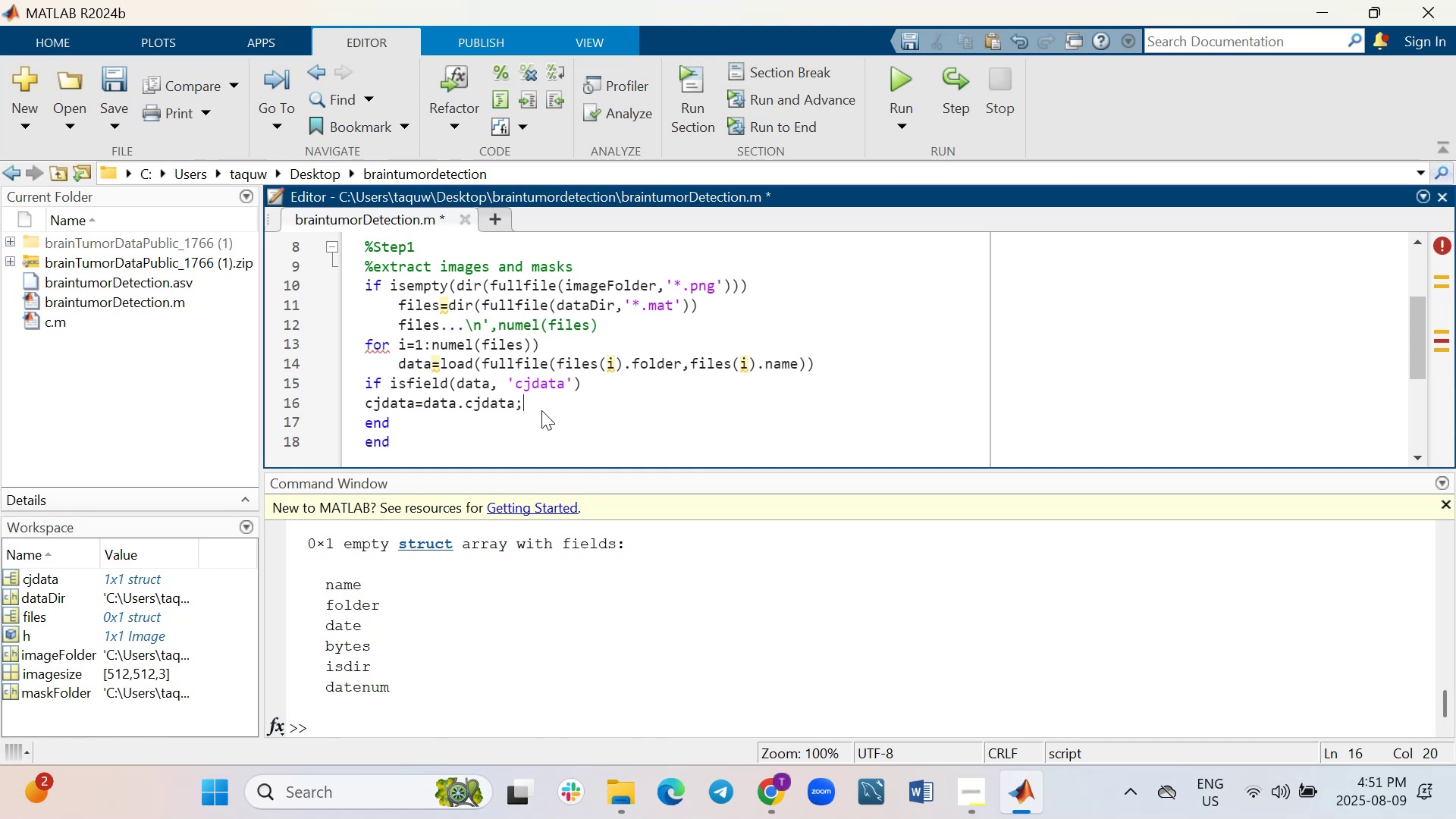 
key(Shift+Enter)
 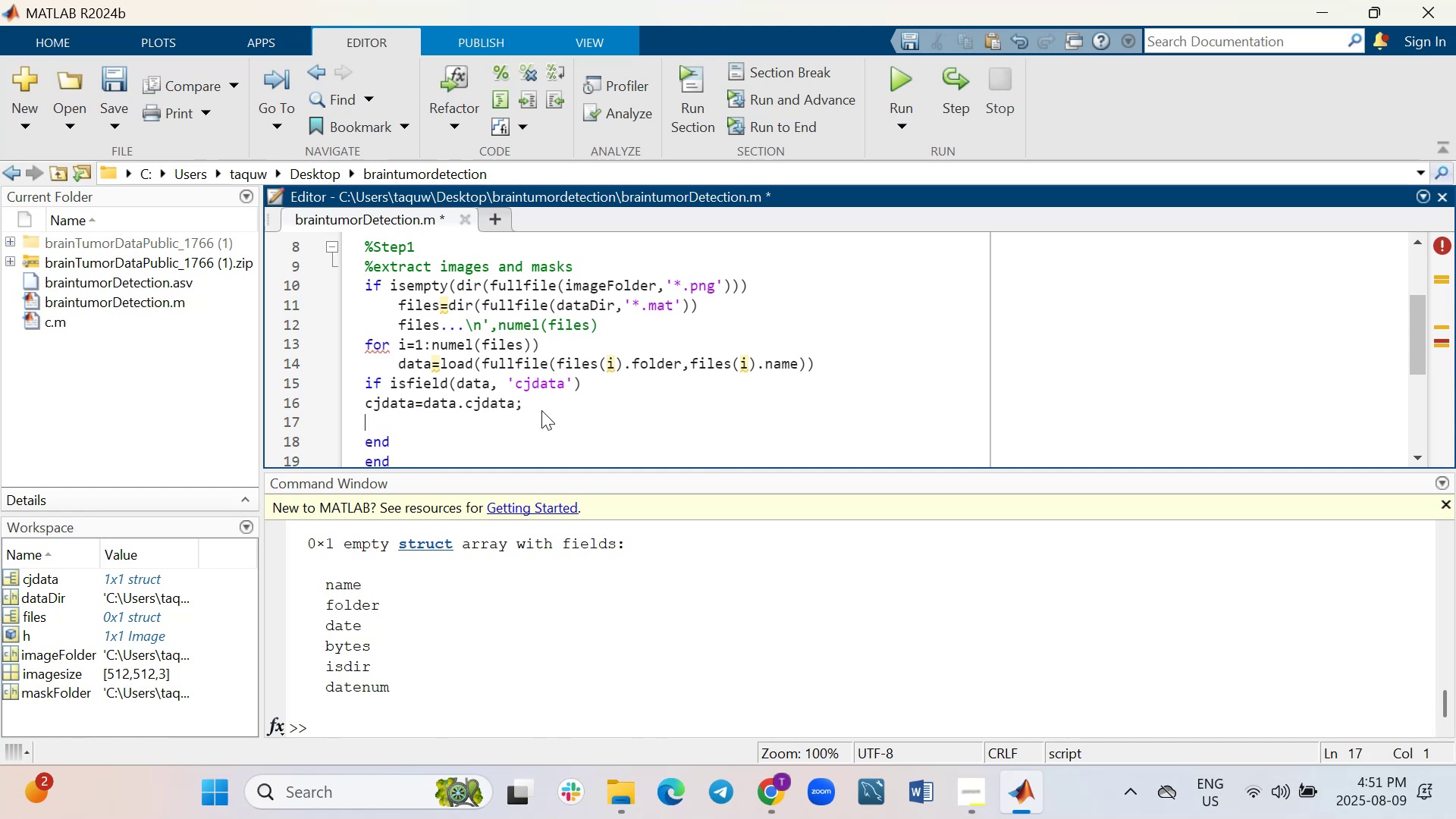 
type(else)
 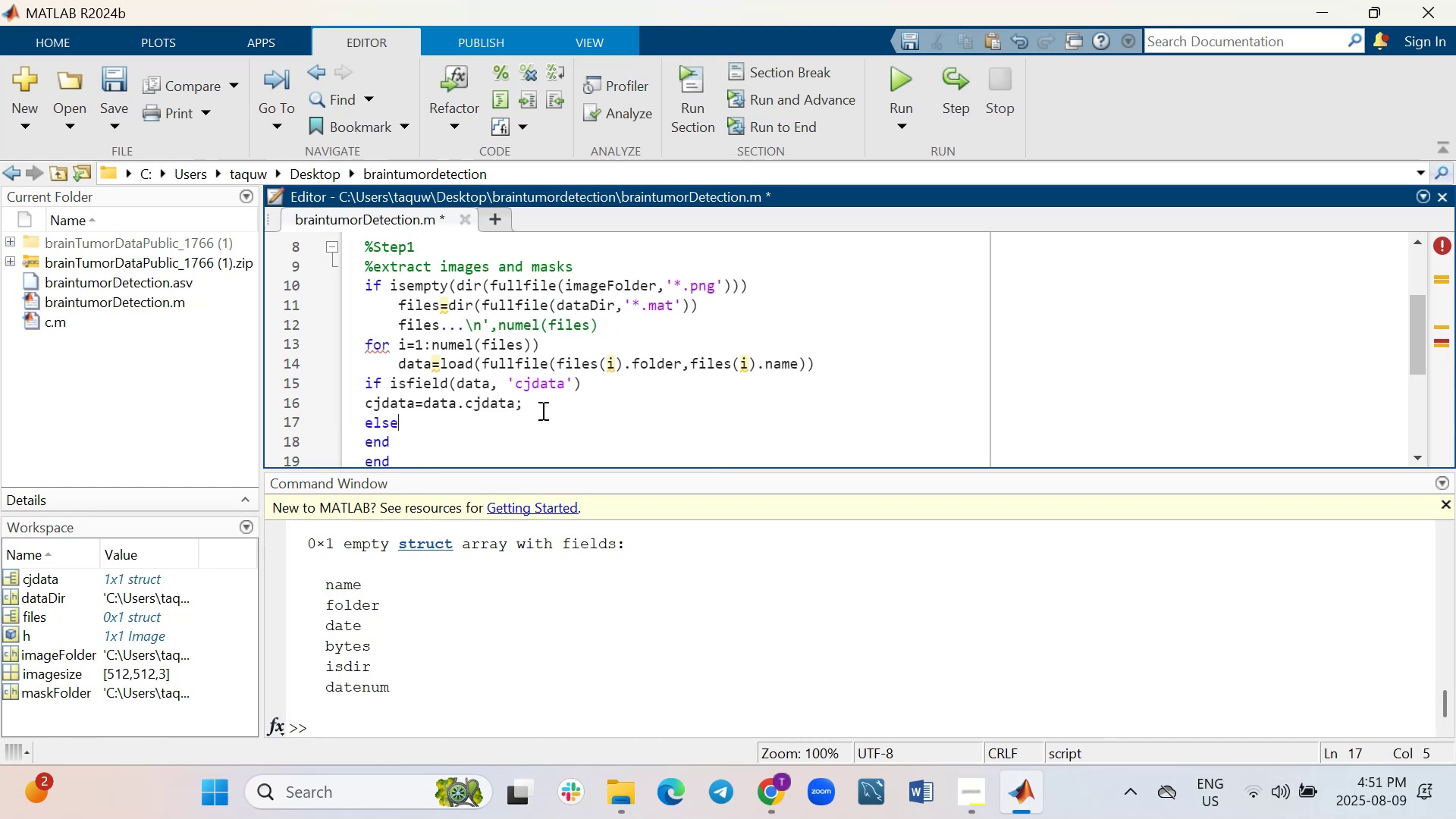 
key(Shift+Enter)
 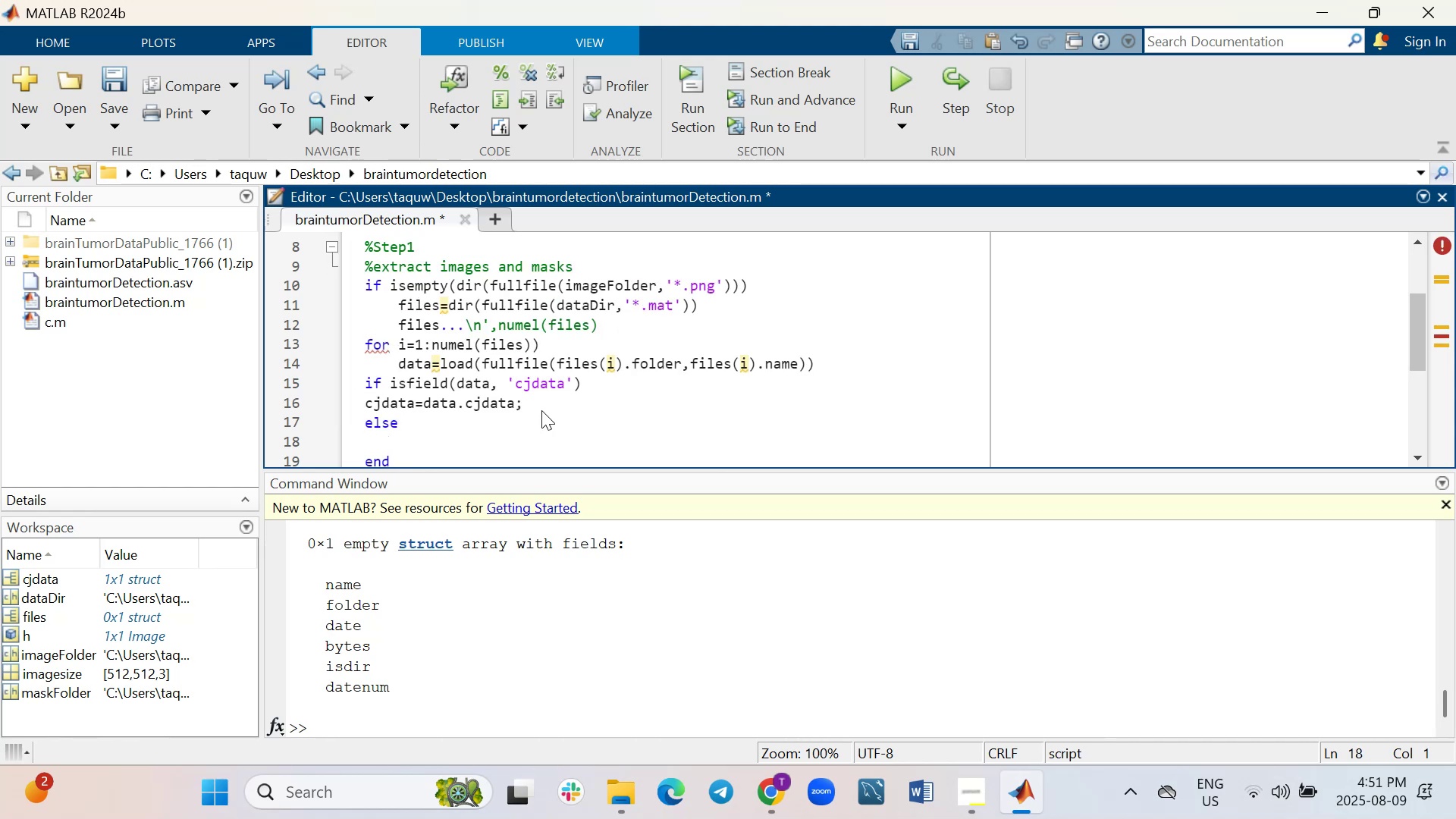 
type(error('unexpected)
 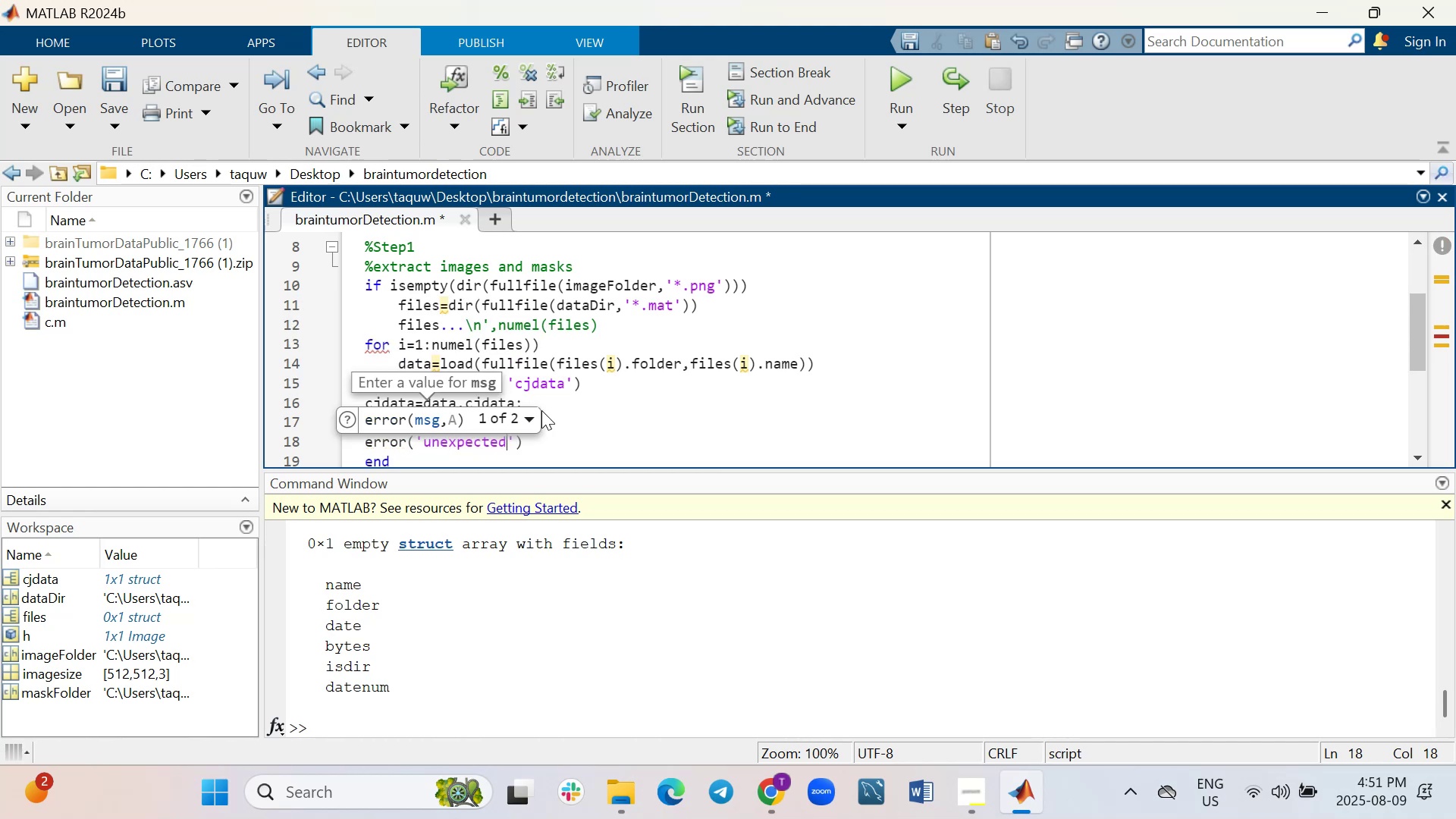 
key(ArrowRight)
 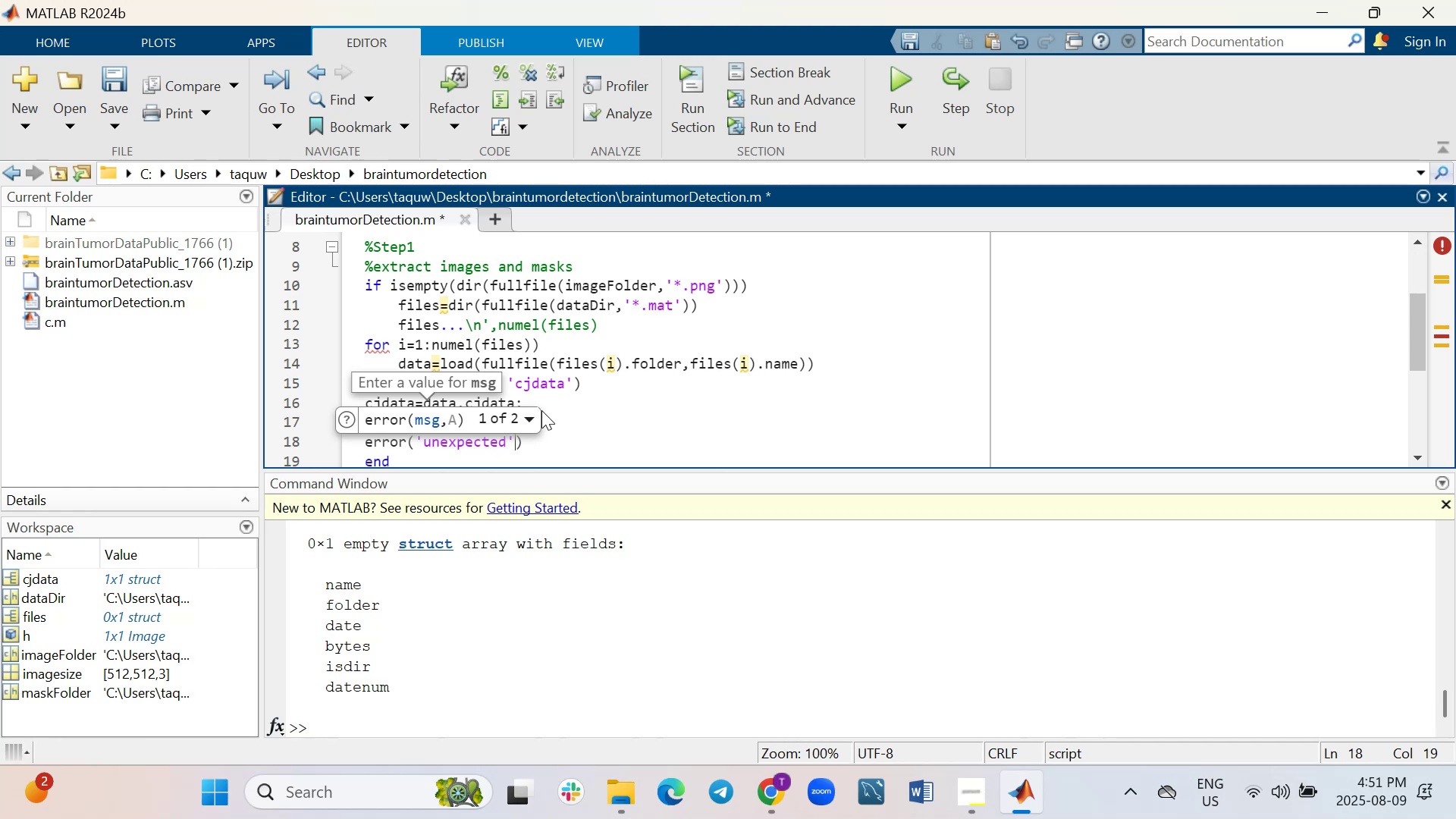 
key(ArrowRight)
 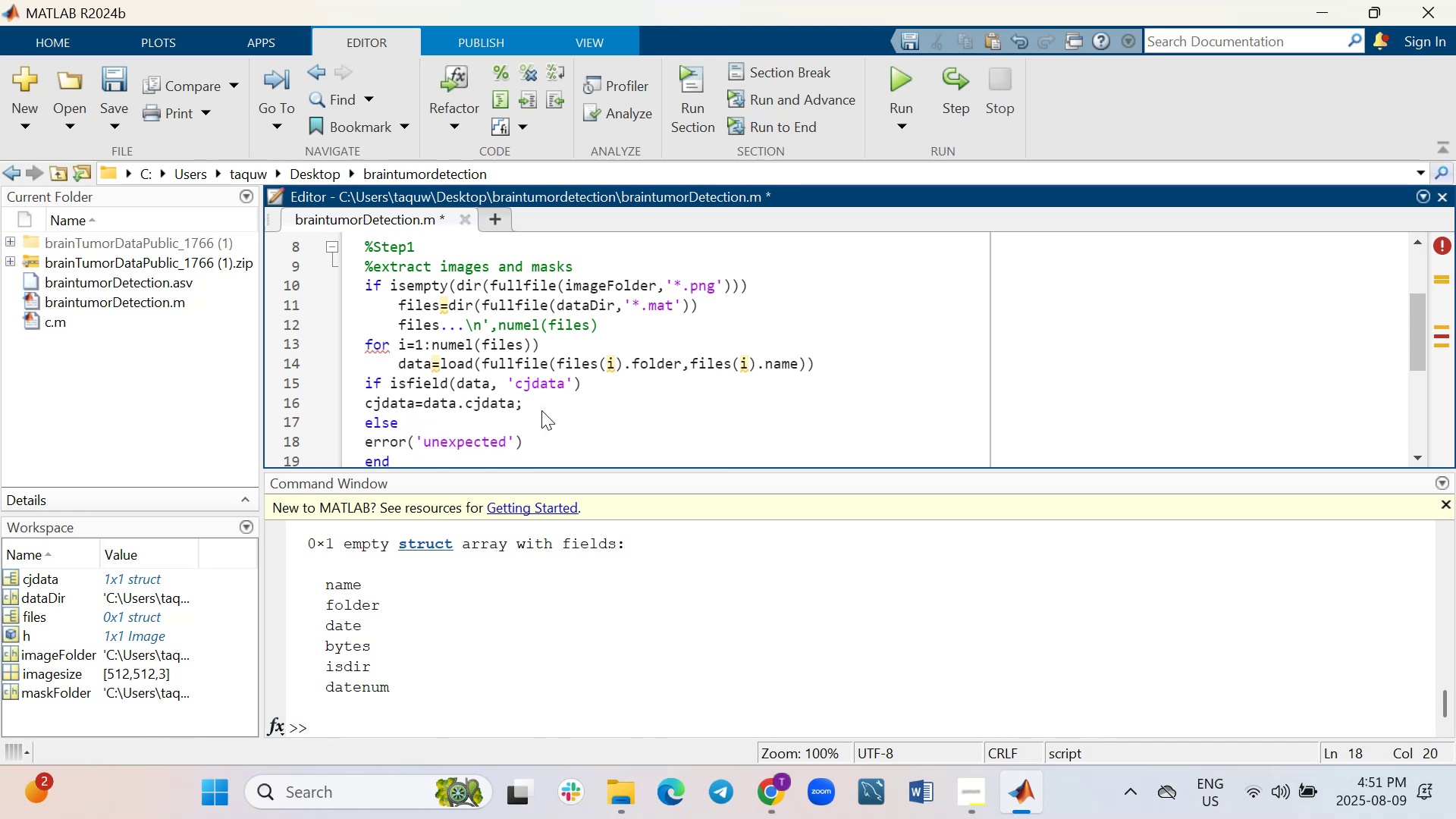 
scroll: coordinate [569, 401], scroll_direction: down, amount: 1.0
 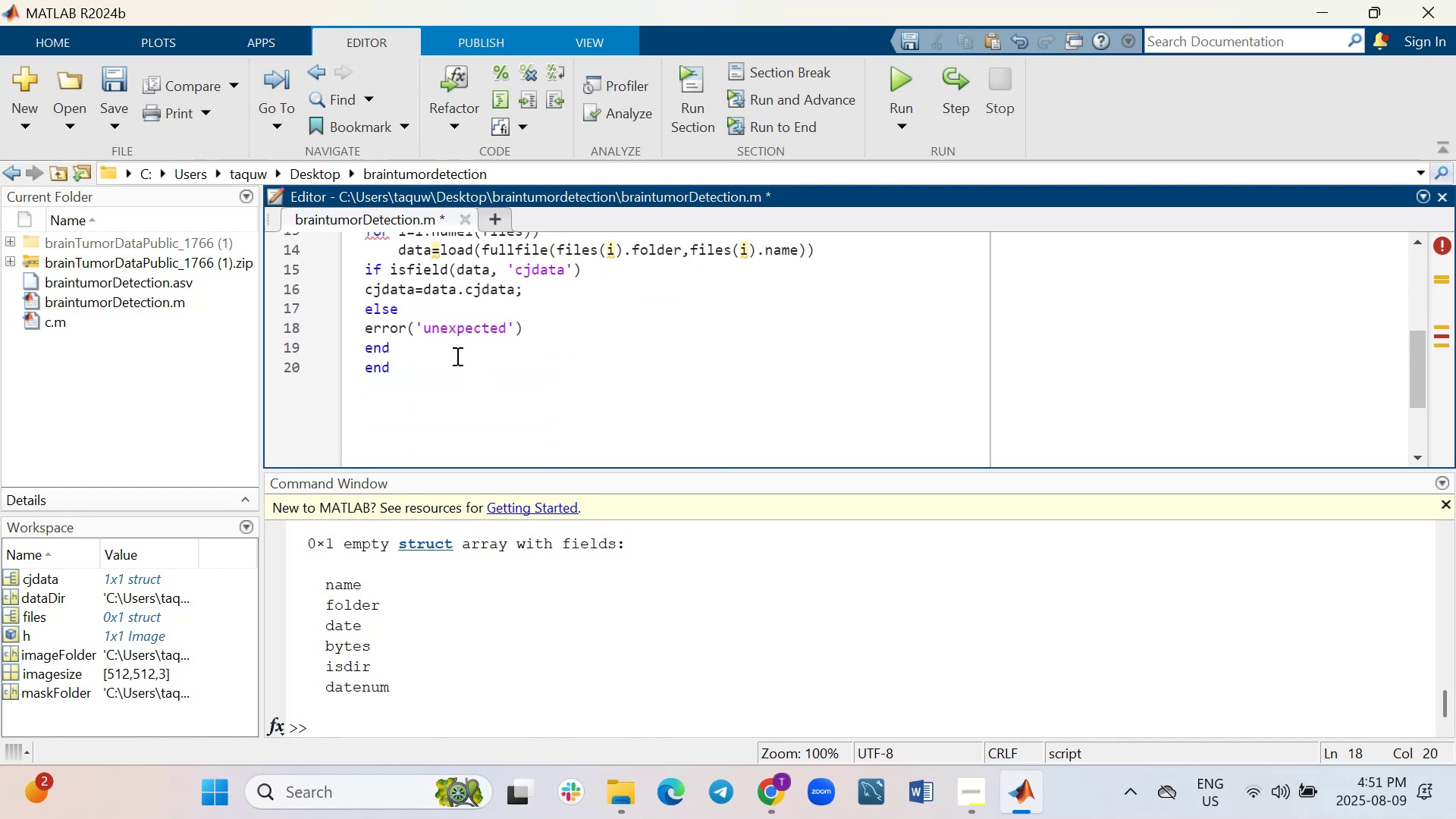 
left_click([450, 347])
 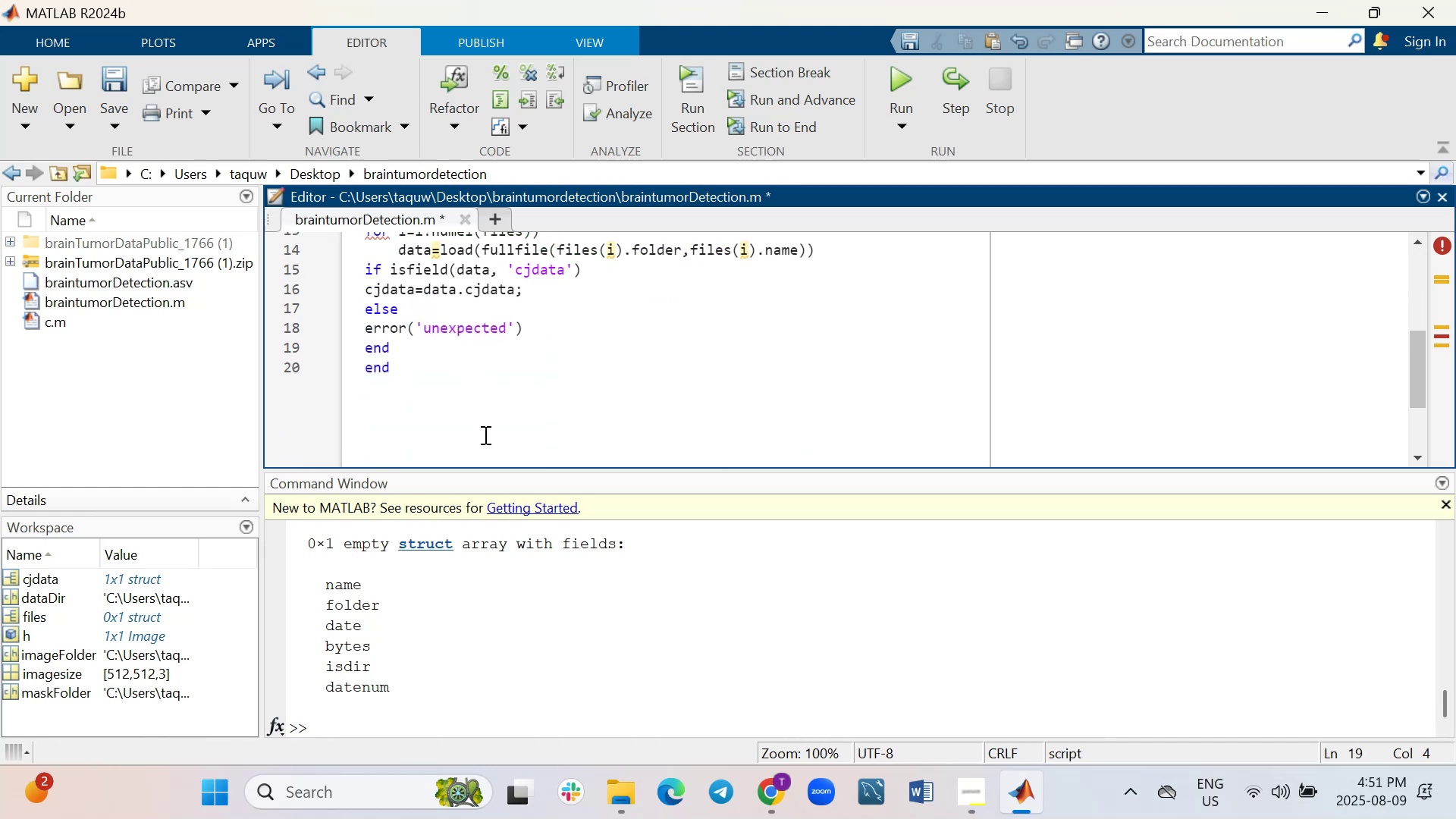 
key(Shift+Enter)
 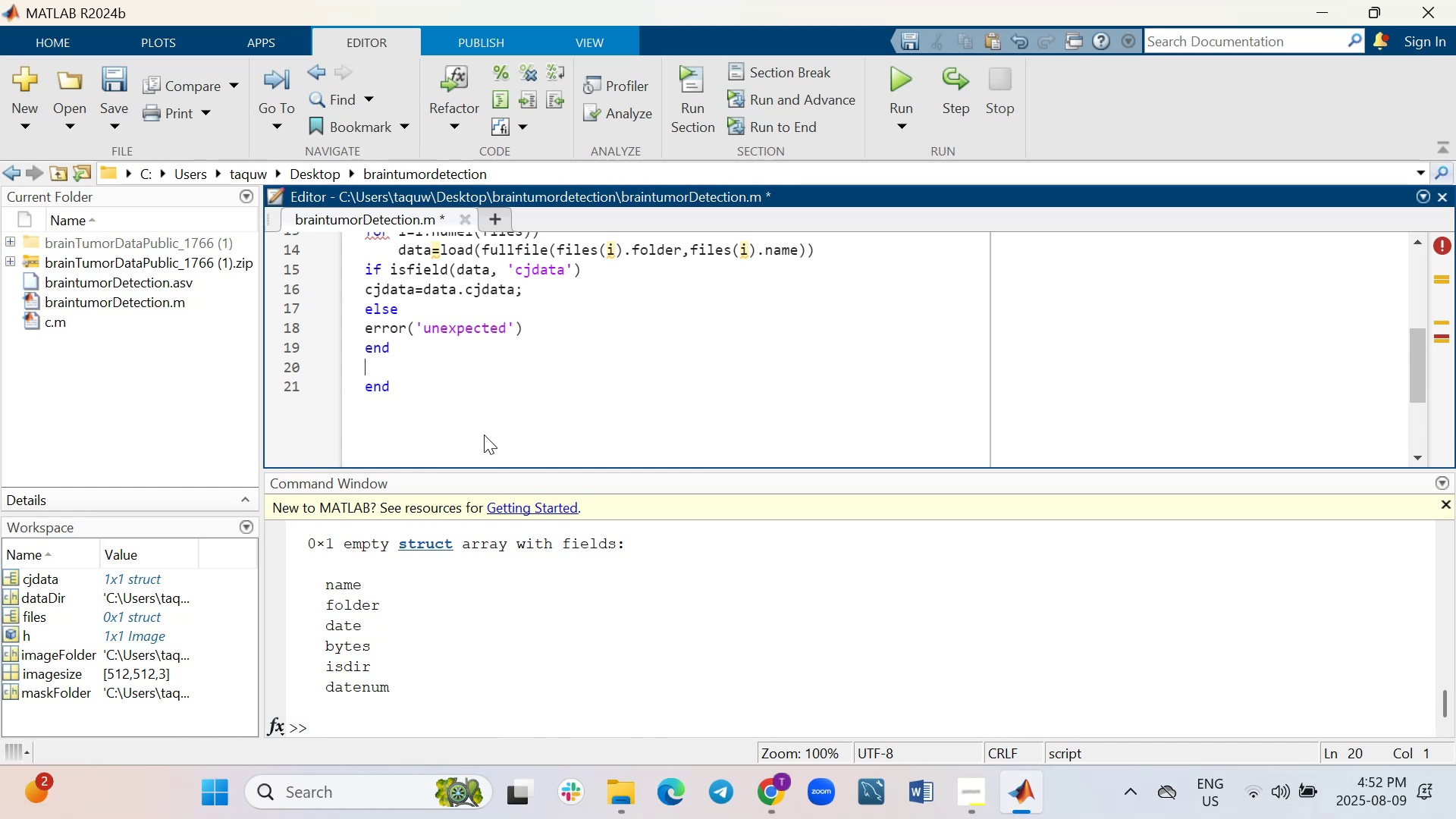 
wait(5.11)
 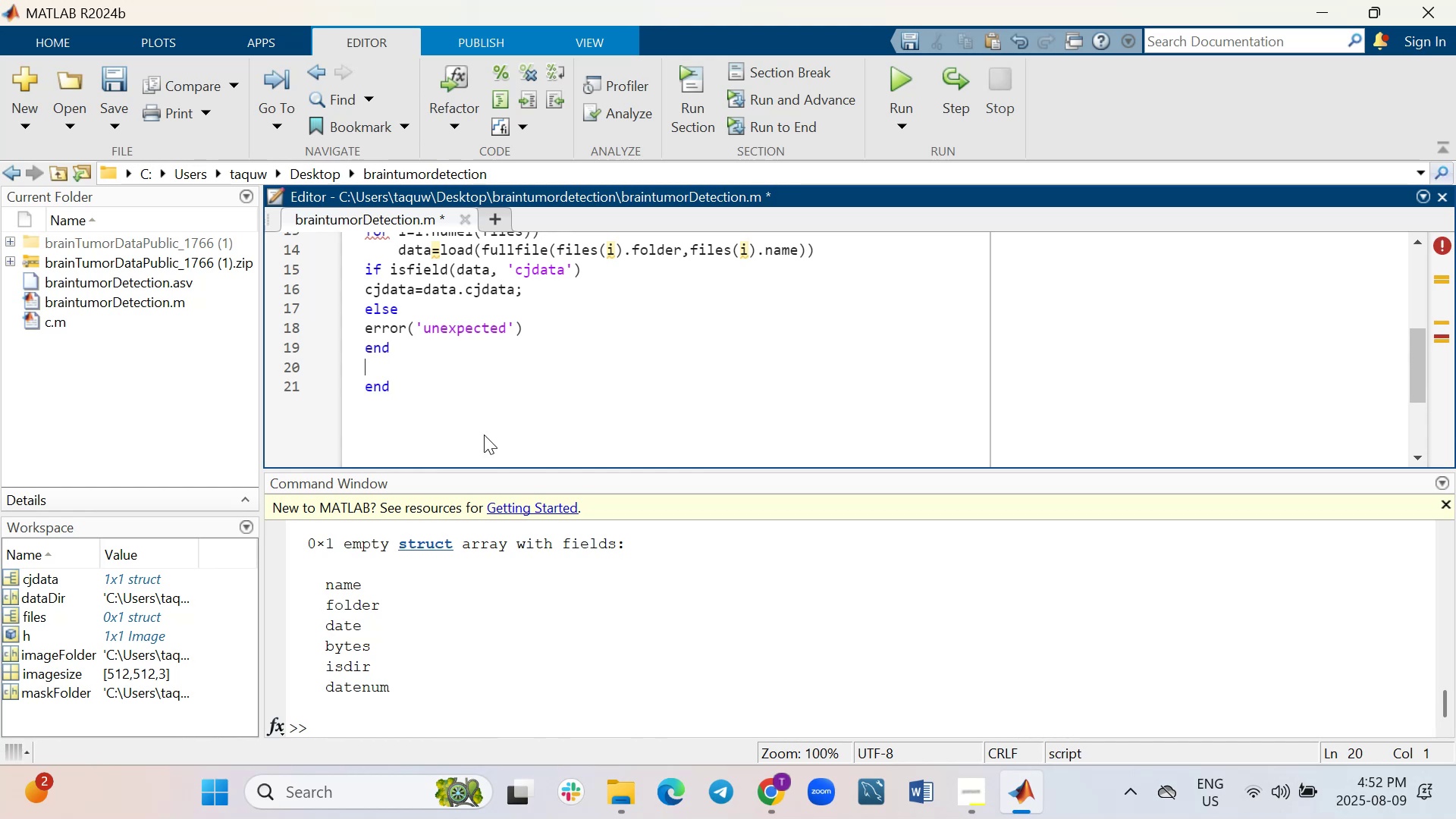 
type(imag)
key(Backspace)
key(Backspace)
type(g=cjdata.)
 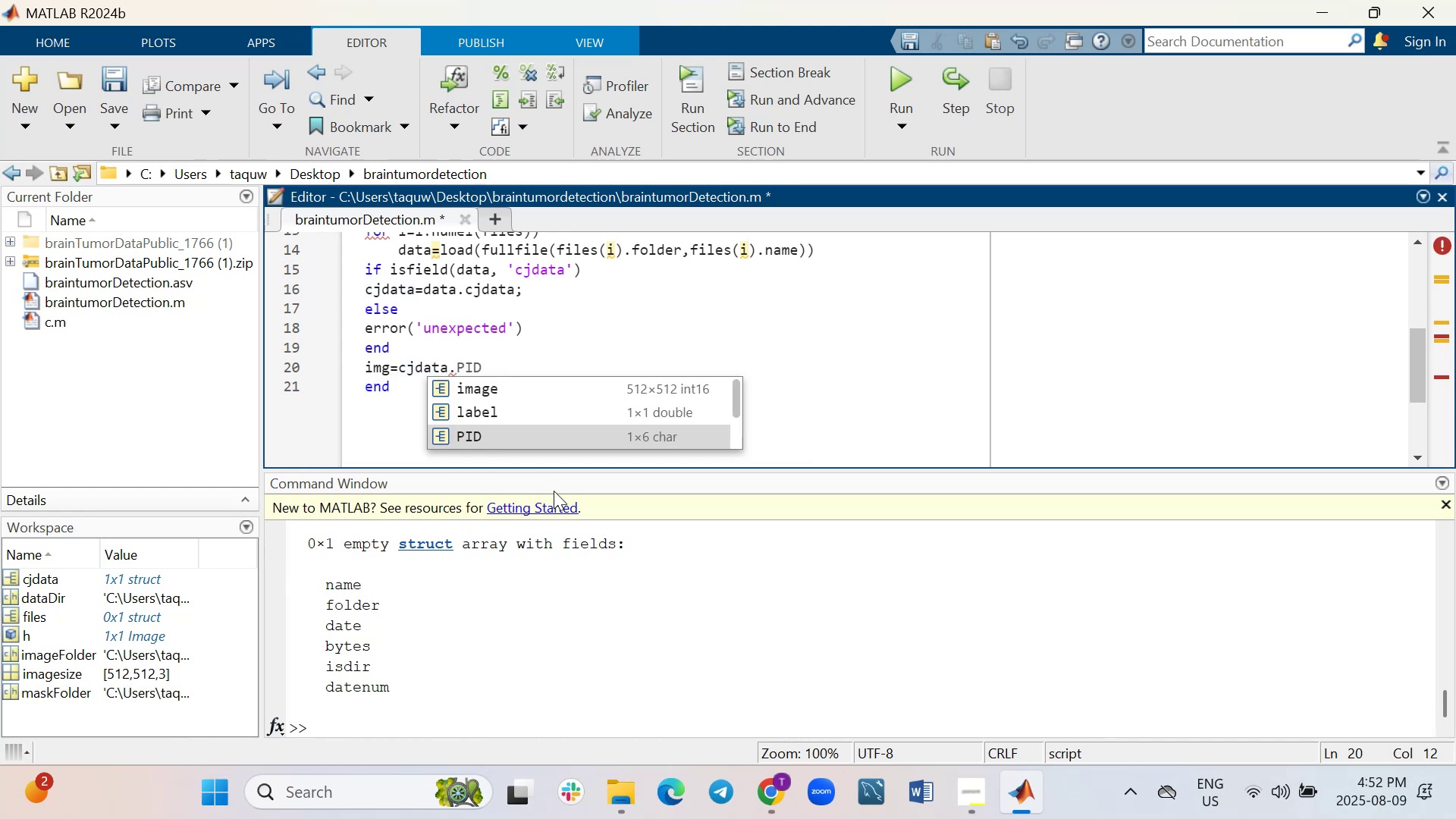 
left_click([502, 391])
 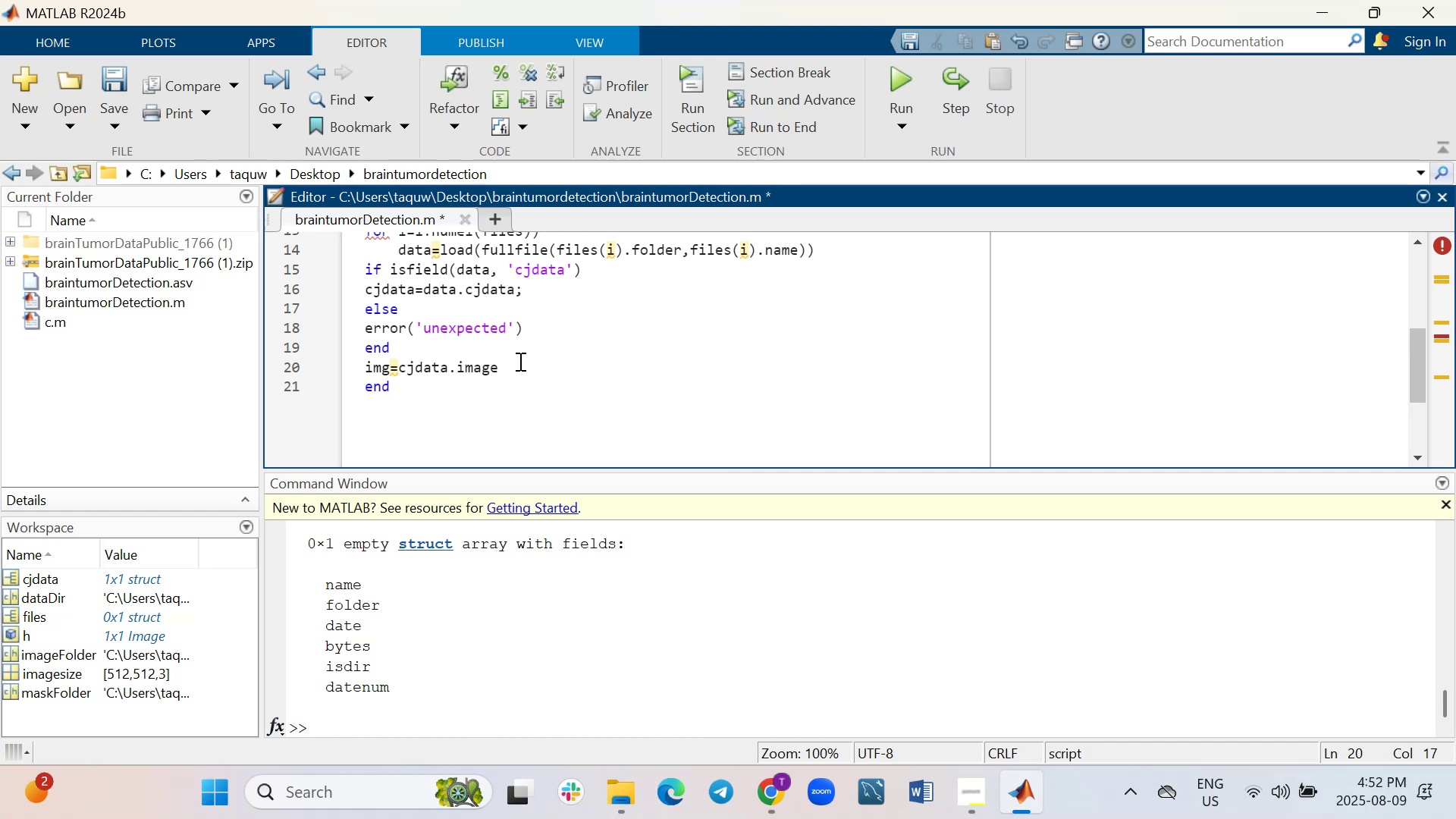 
wait(6.36)
 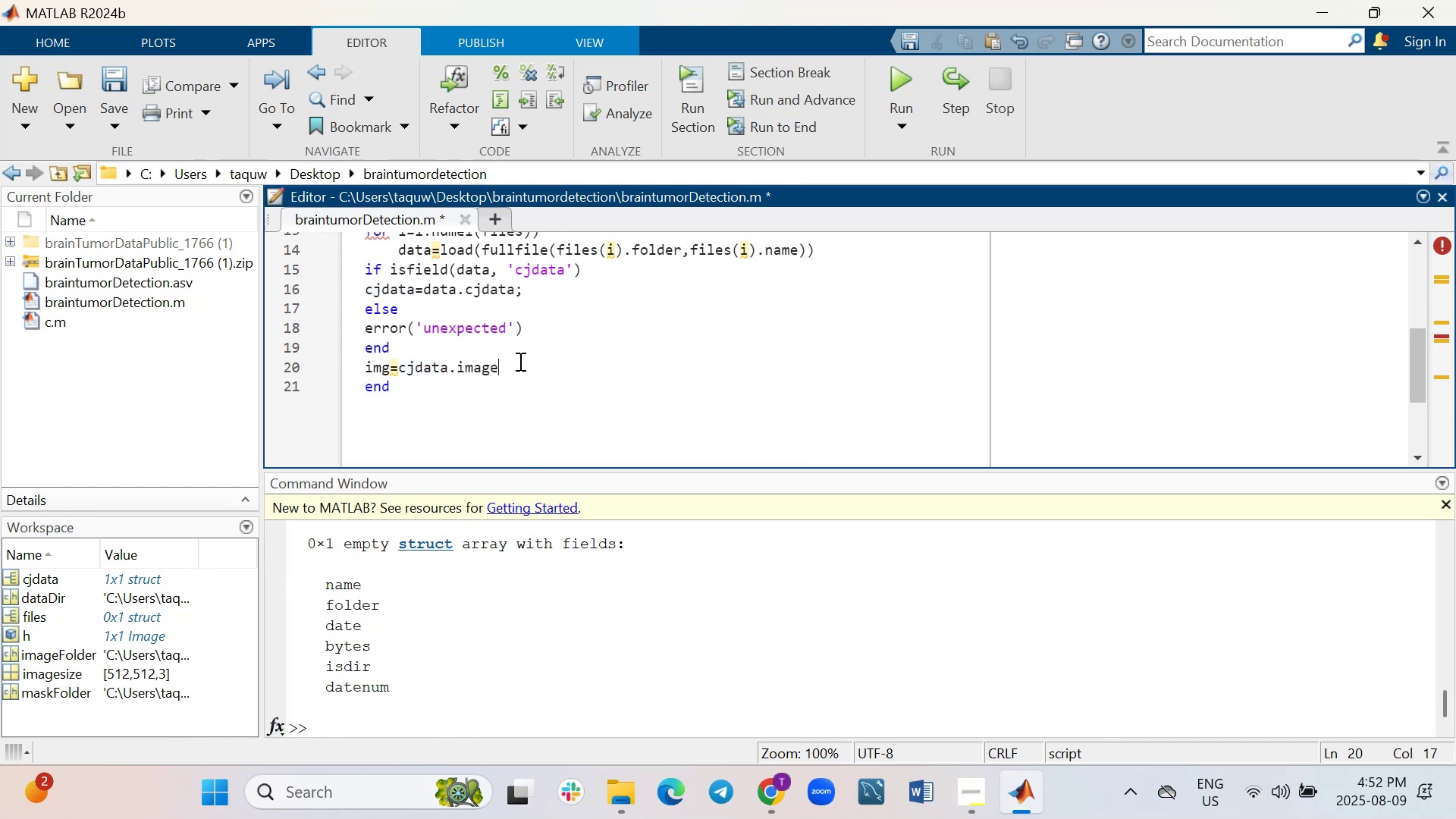 
left_click([523, 368])
 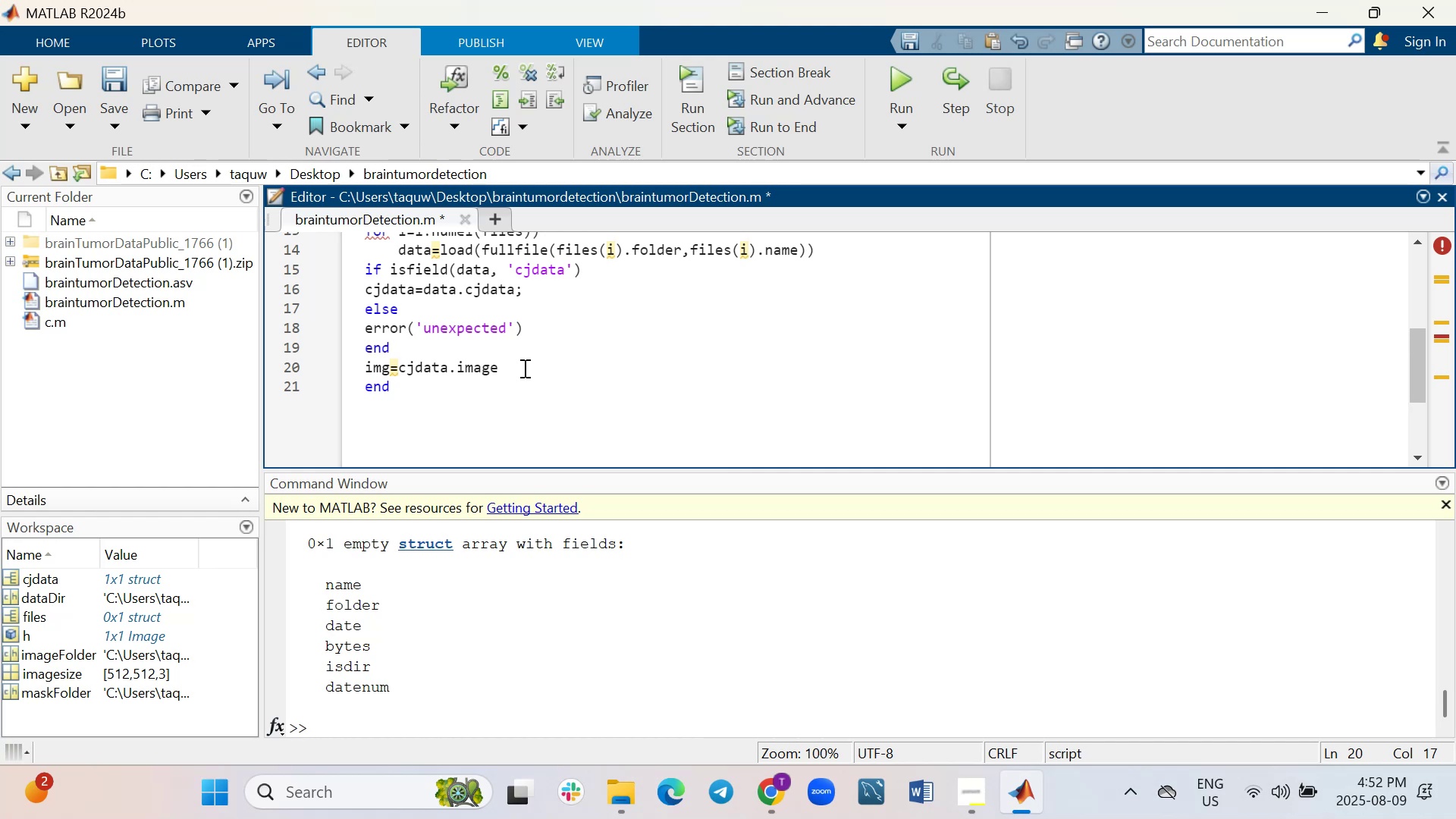 
key(Semicolon)
 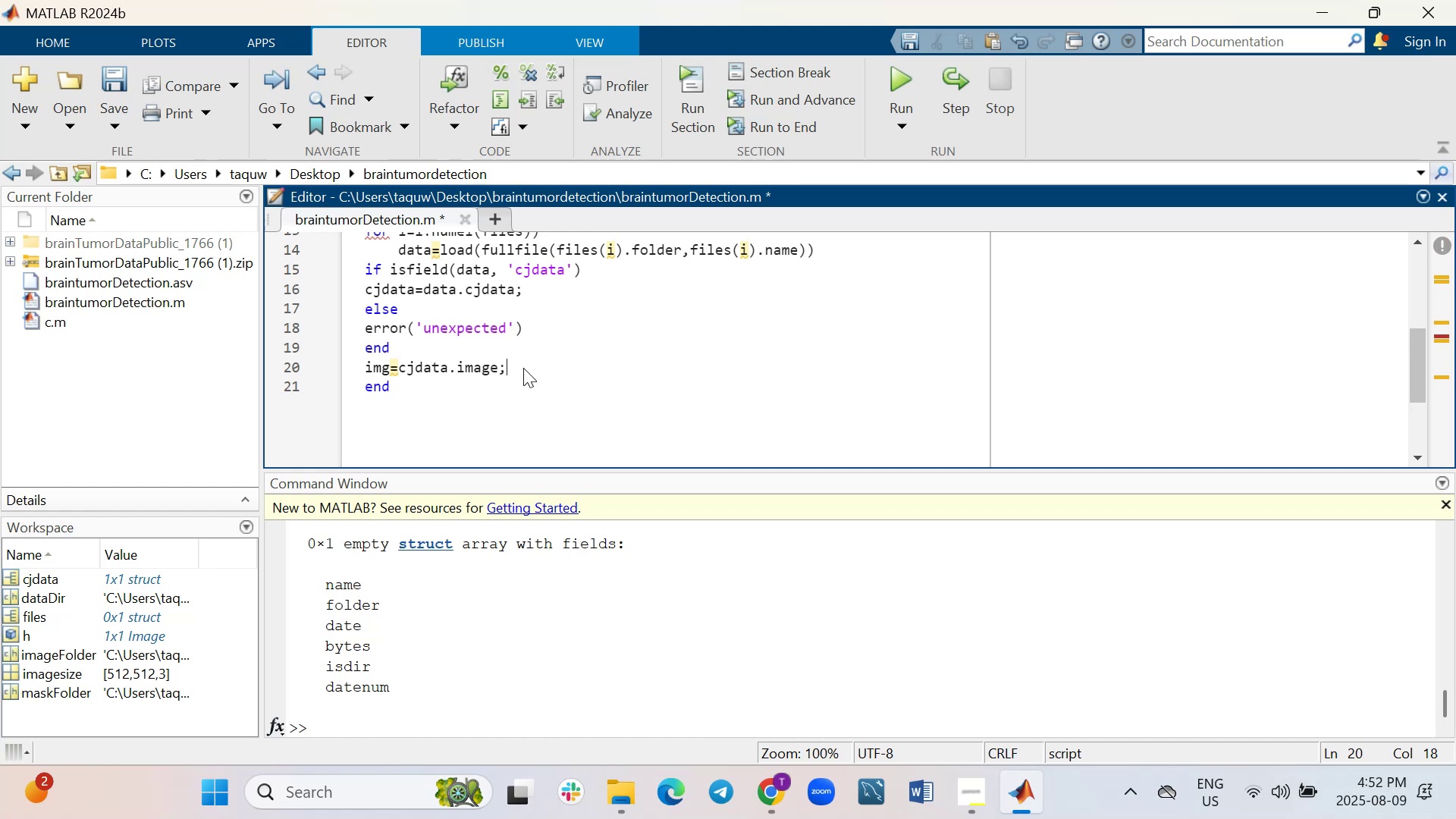 
key(Shift+ShiftRight)
 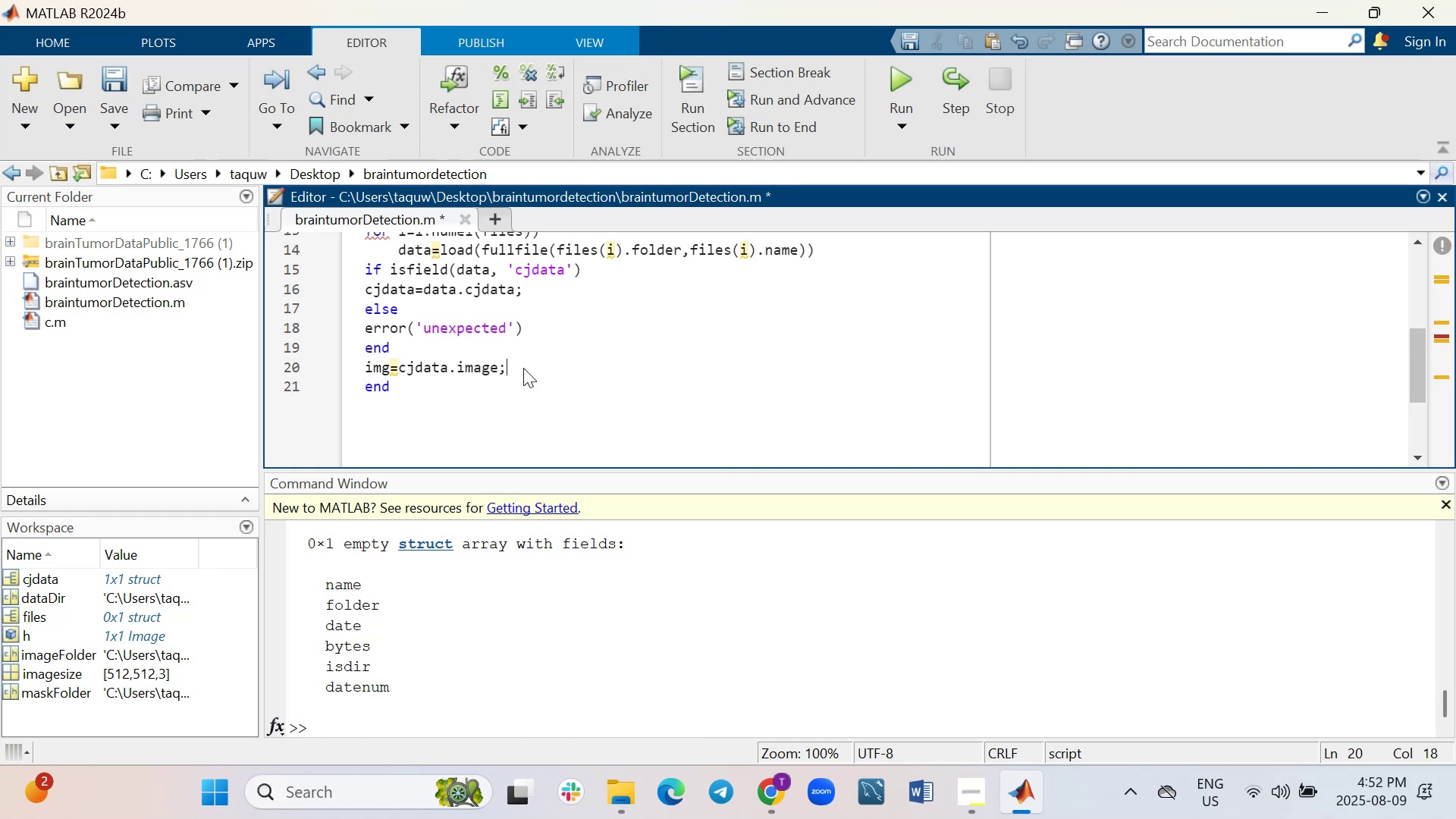 
key(Shift+Enter)
 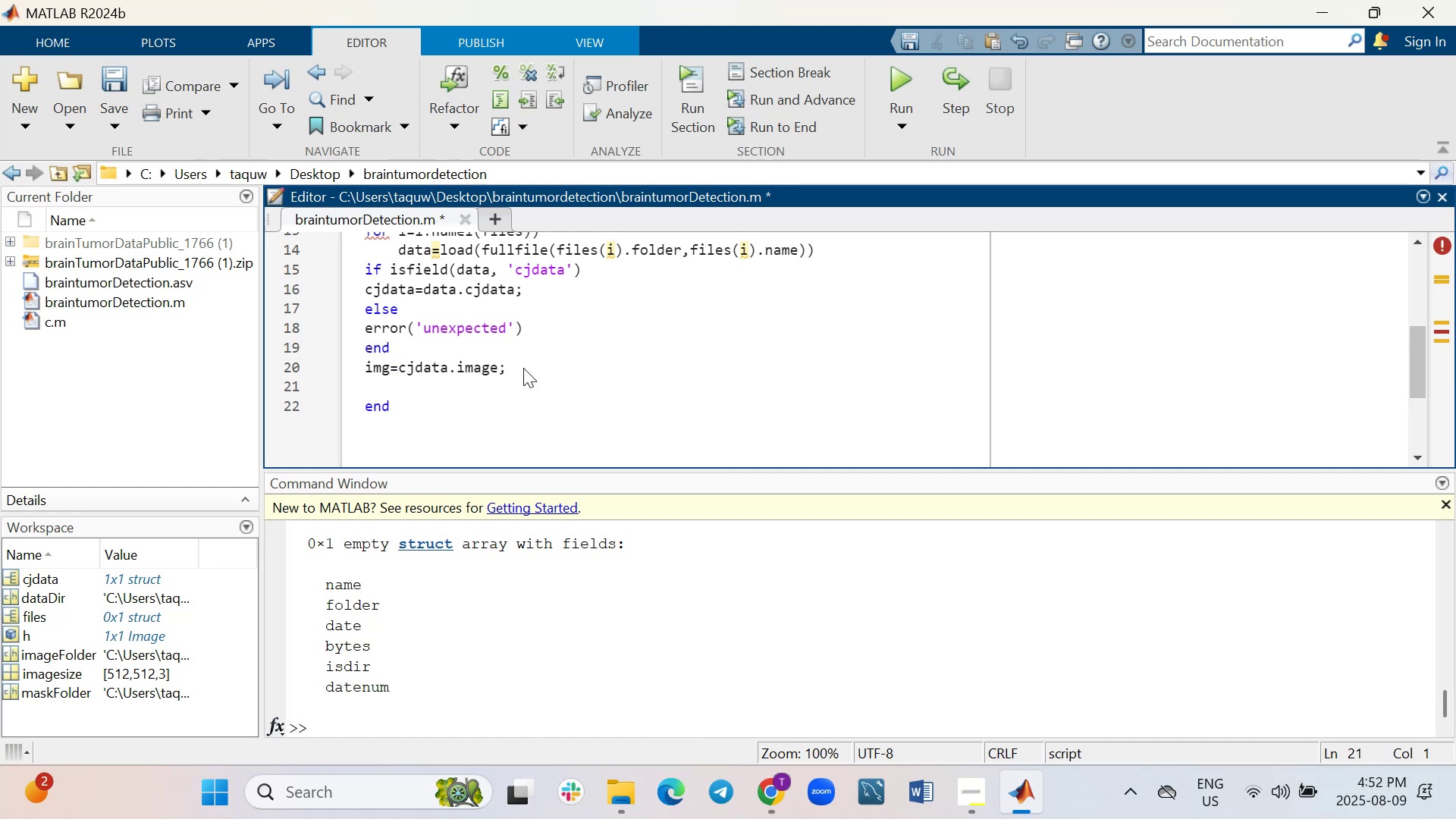 
type(mask=cjd)
 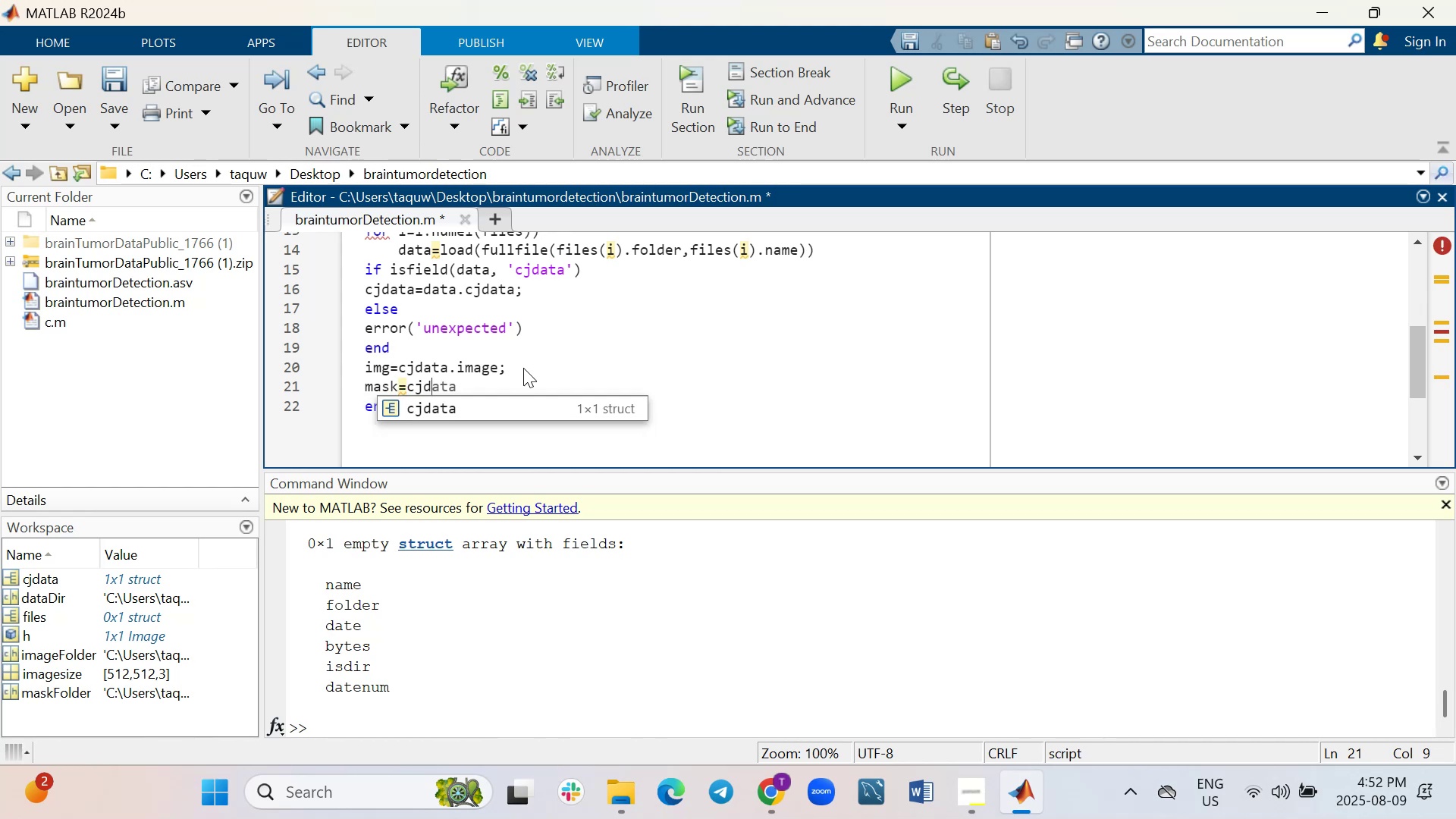 
key(Enter)
 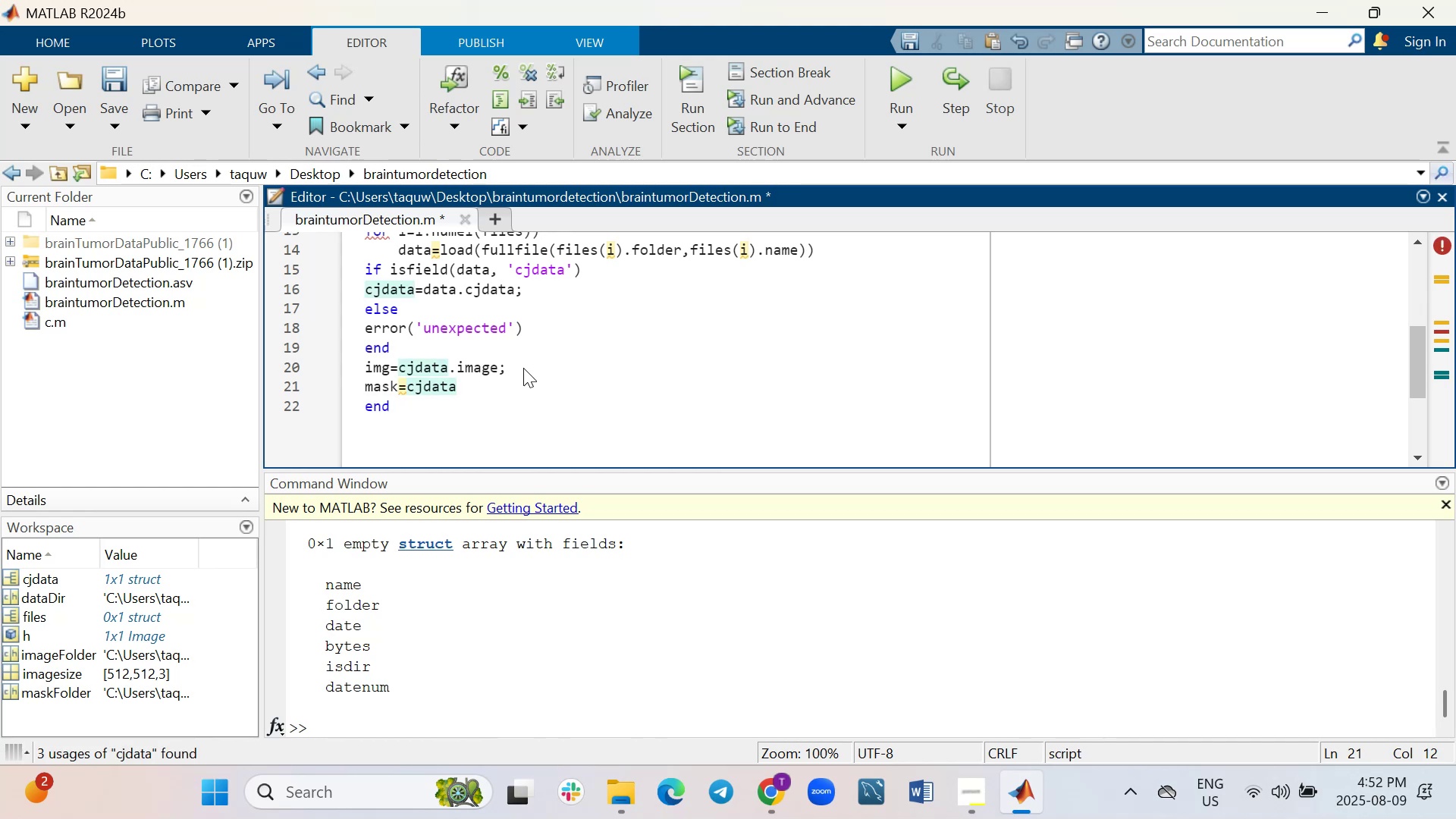 
type(.tu)
 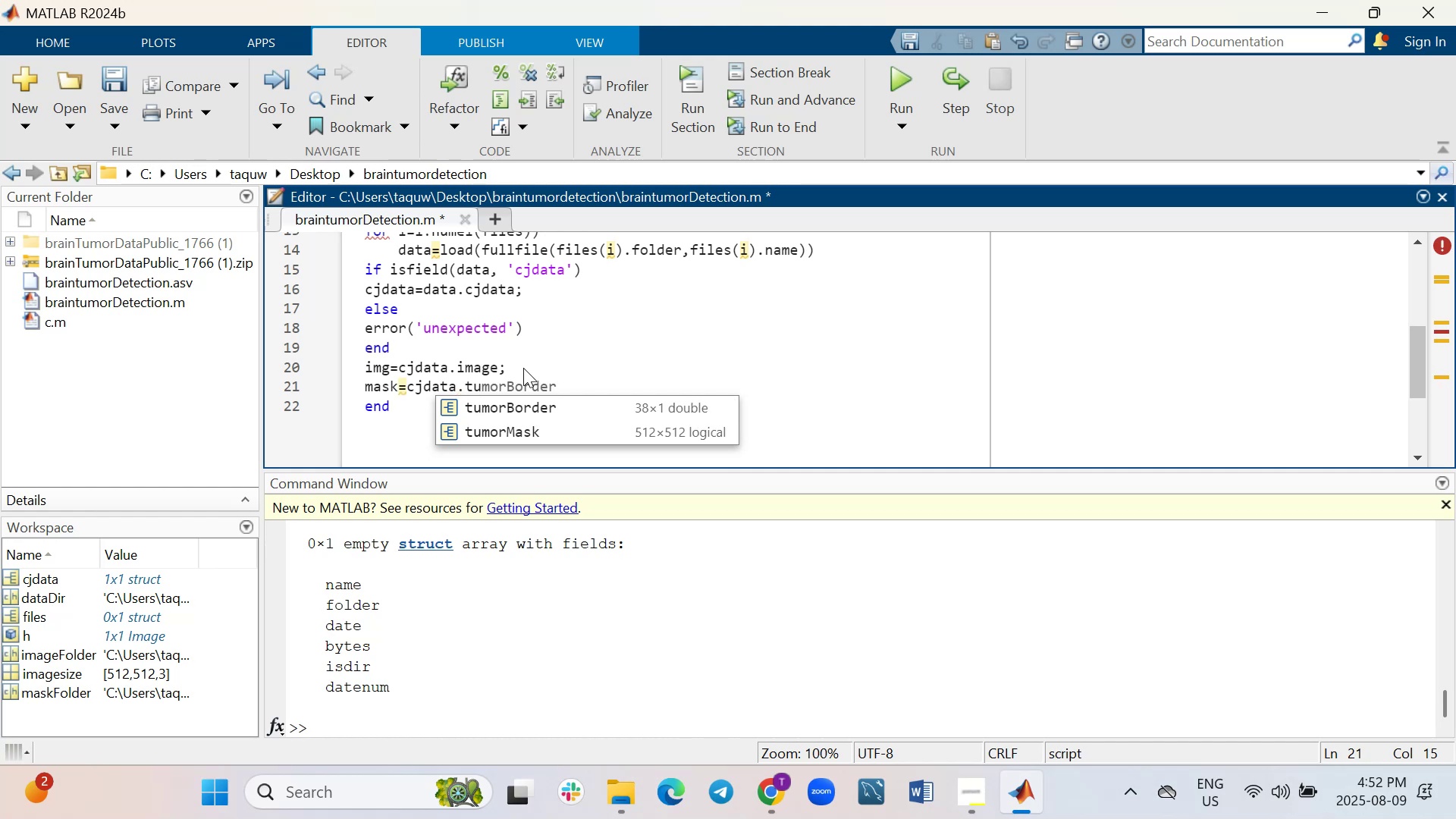 
key(ArrowDown)
 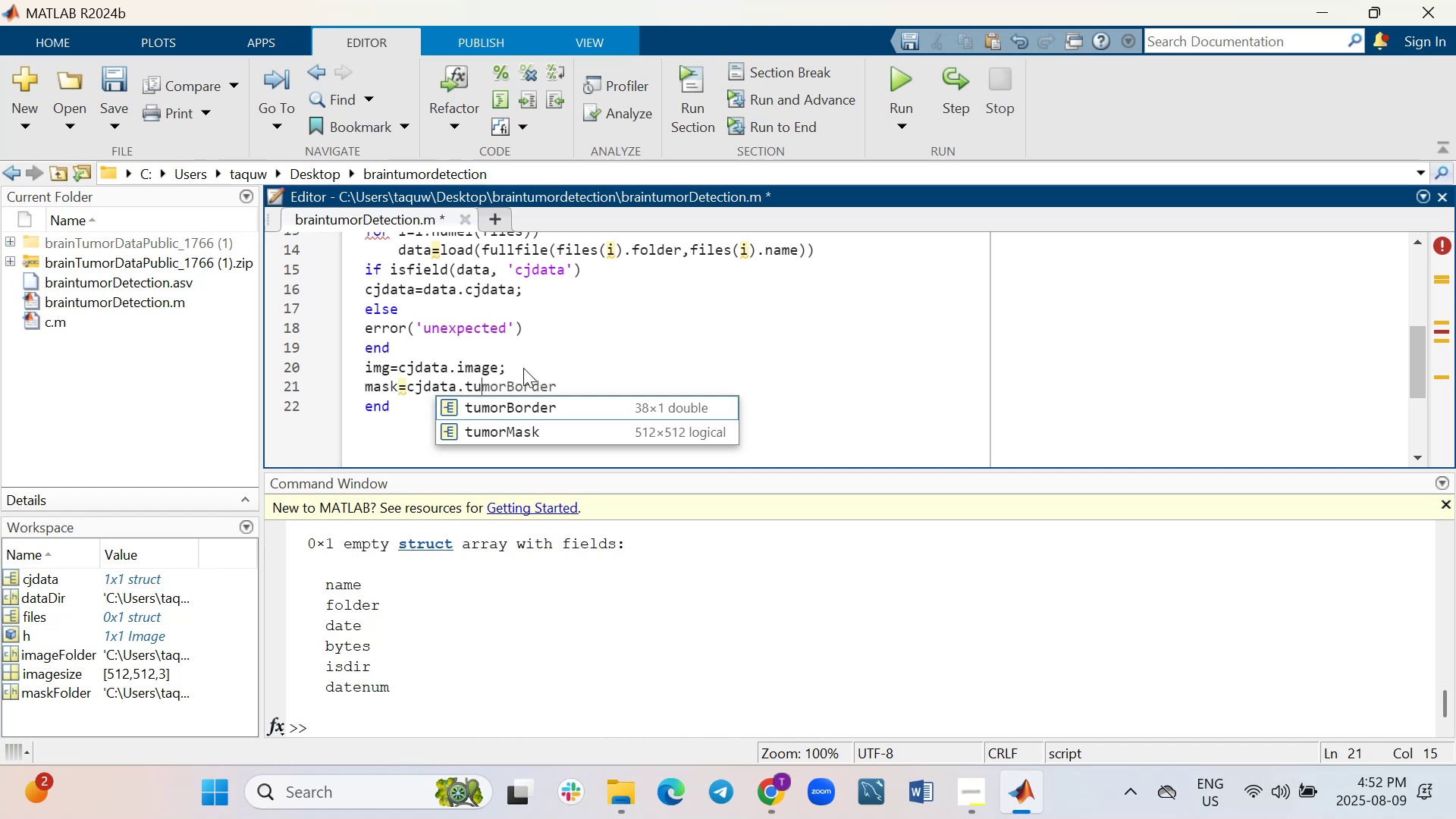 
key(ArrowDown)
 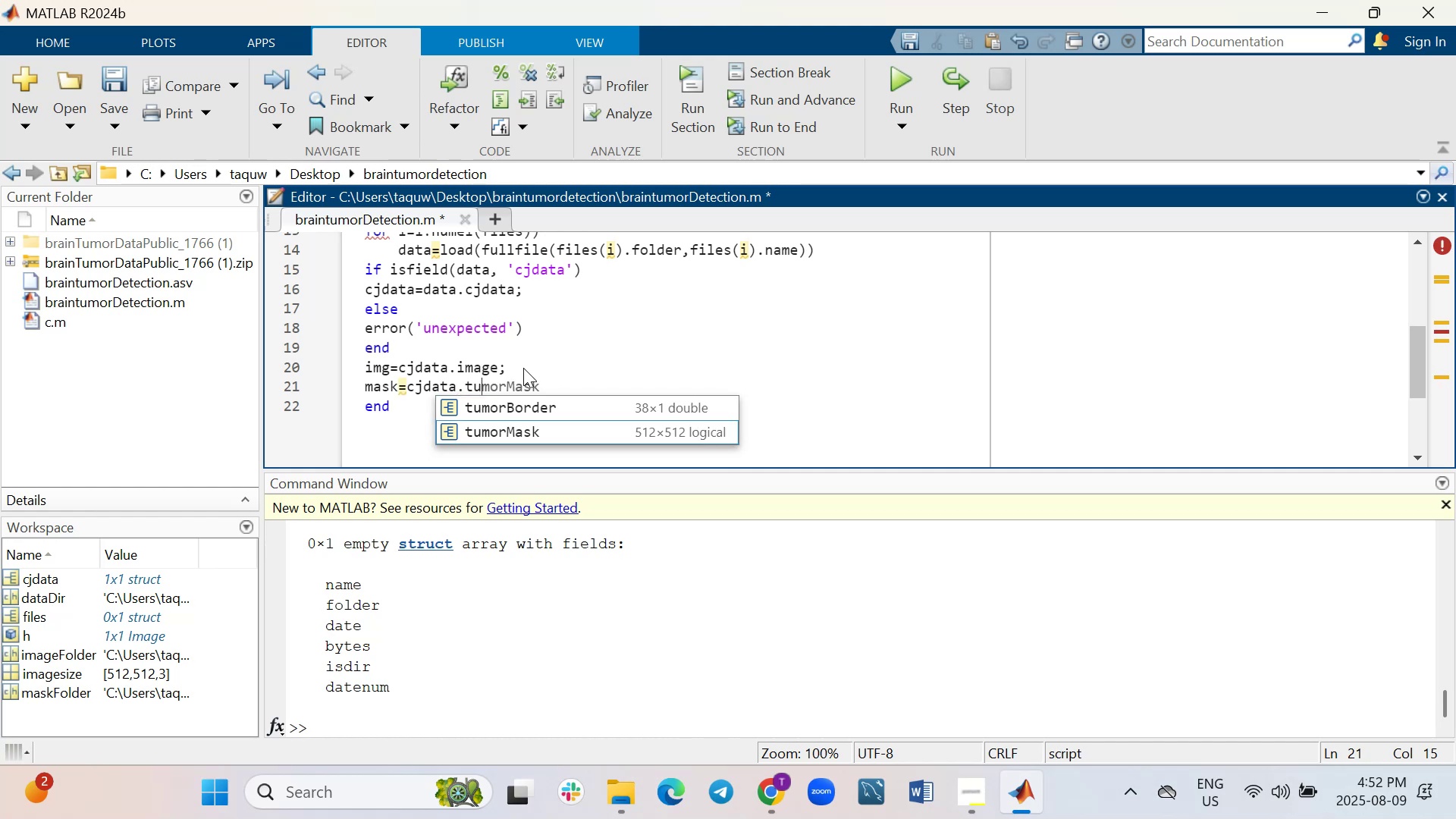 
key(Enter)
 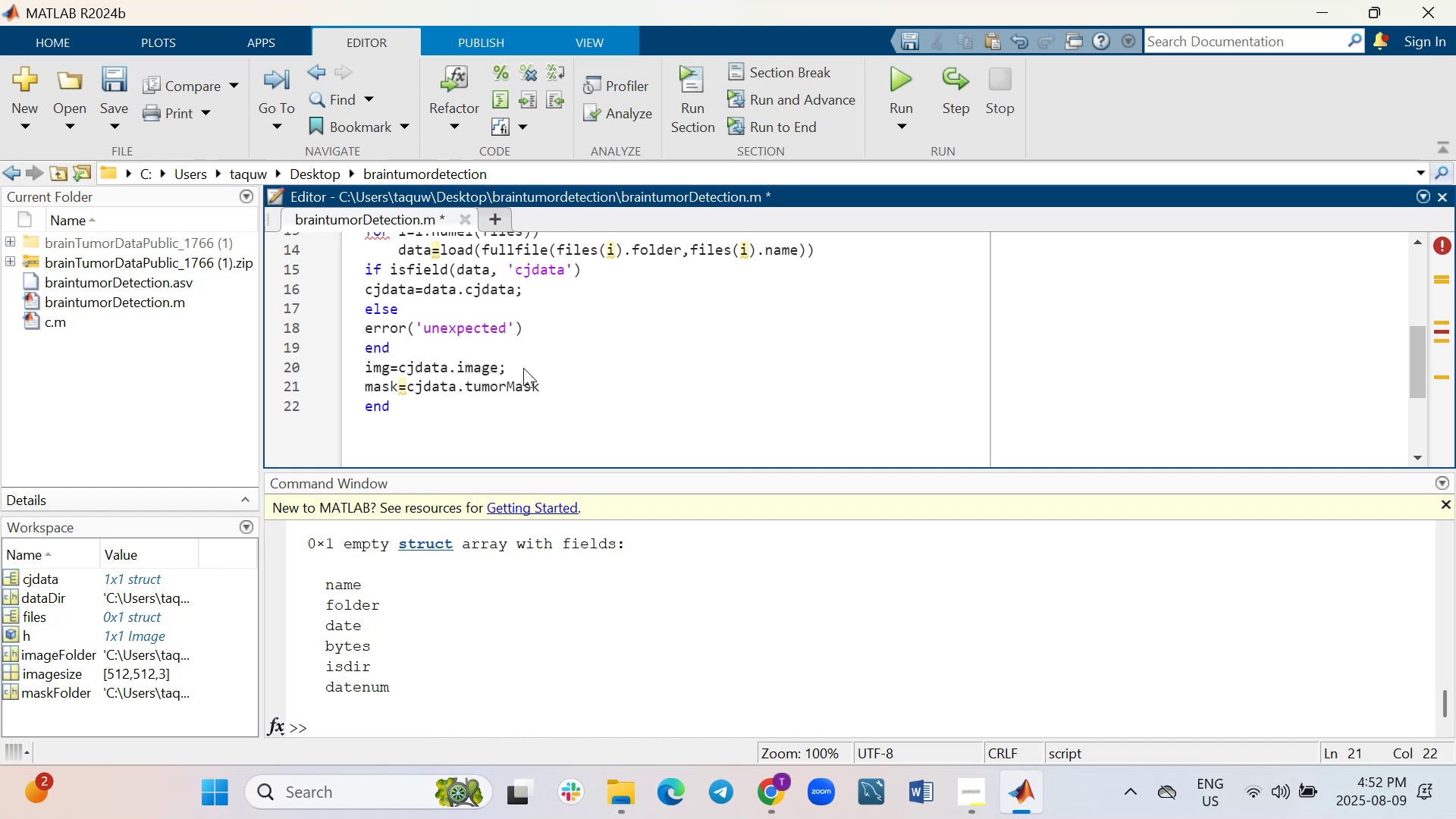 
key(Semicolon)
 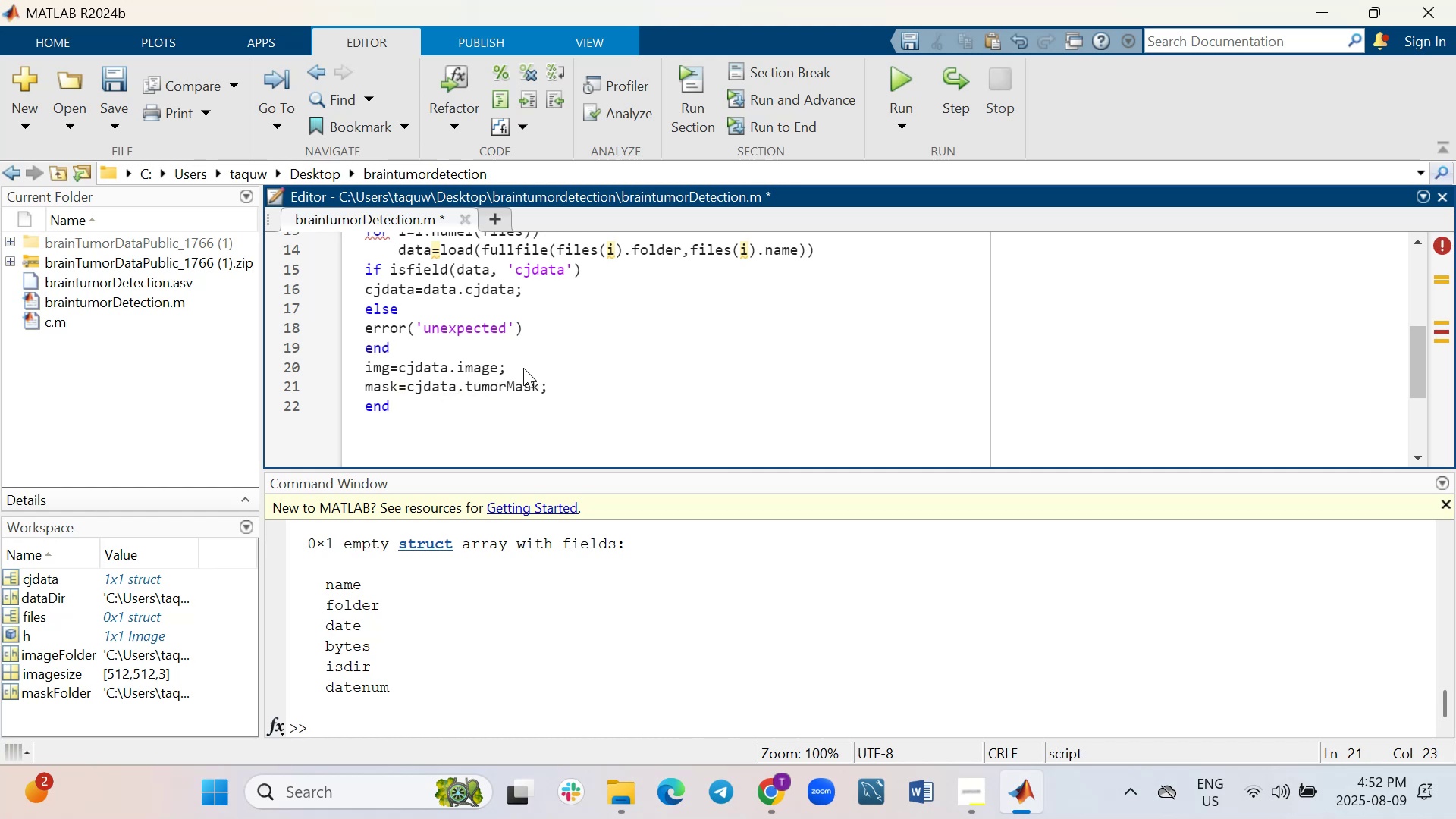 
key(Shift+ShiftRight)
 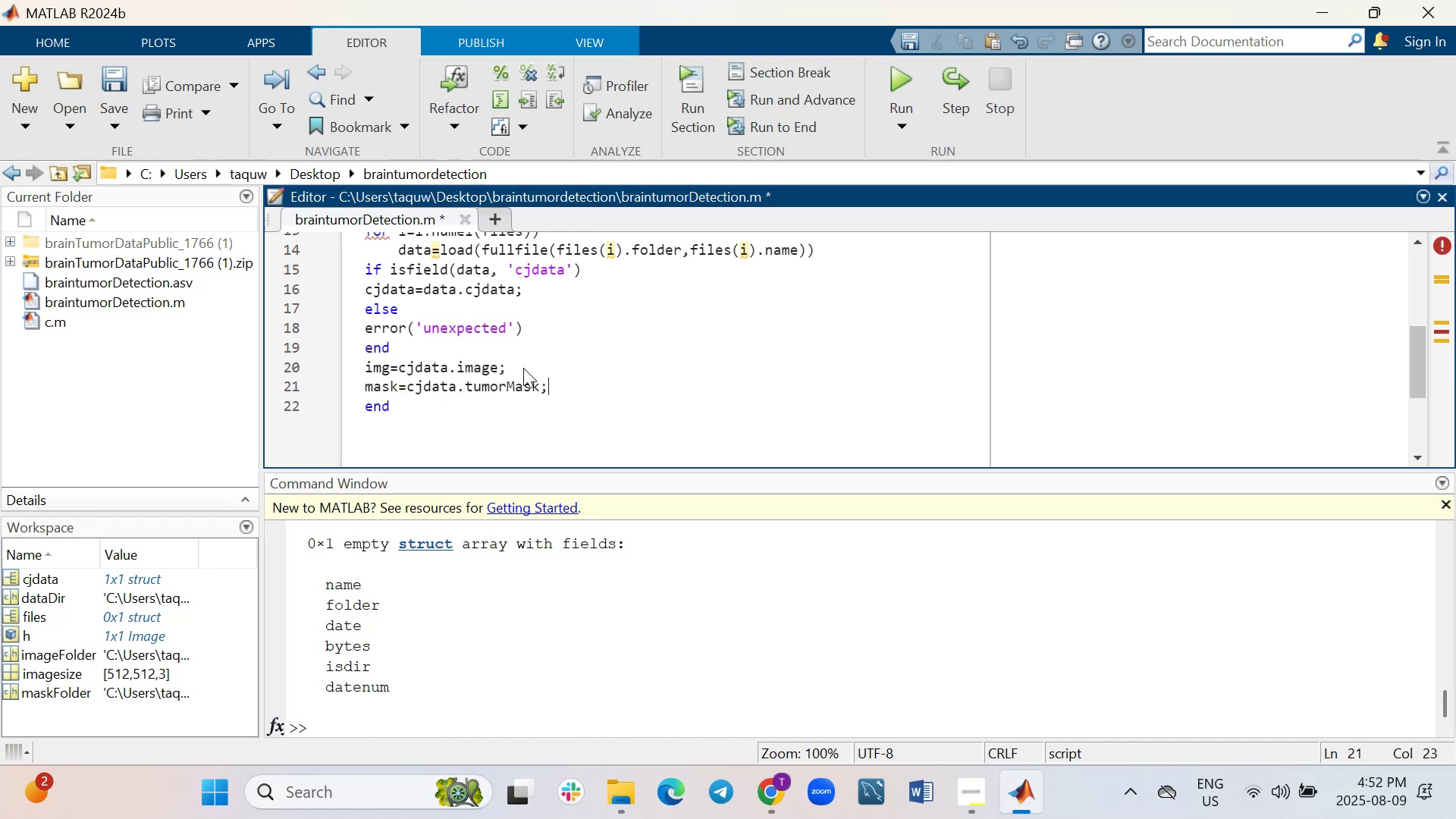 
key(Shift+Enter)
 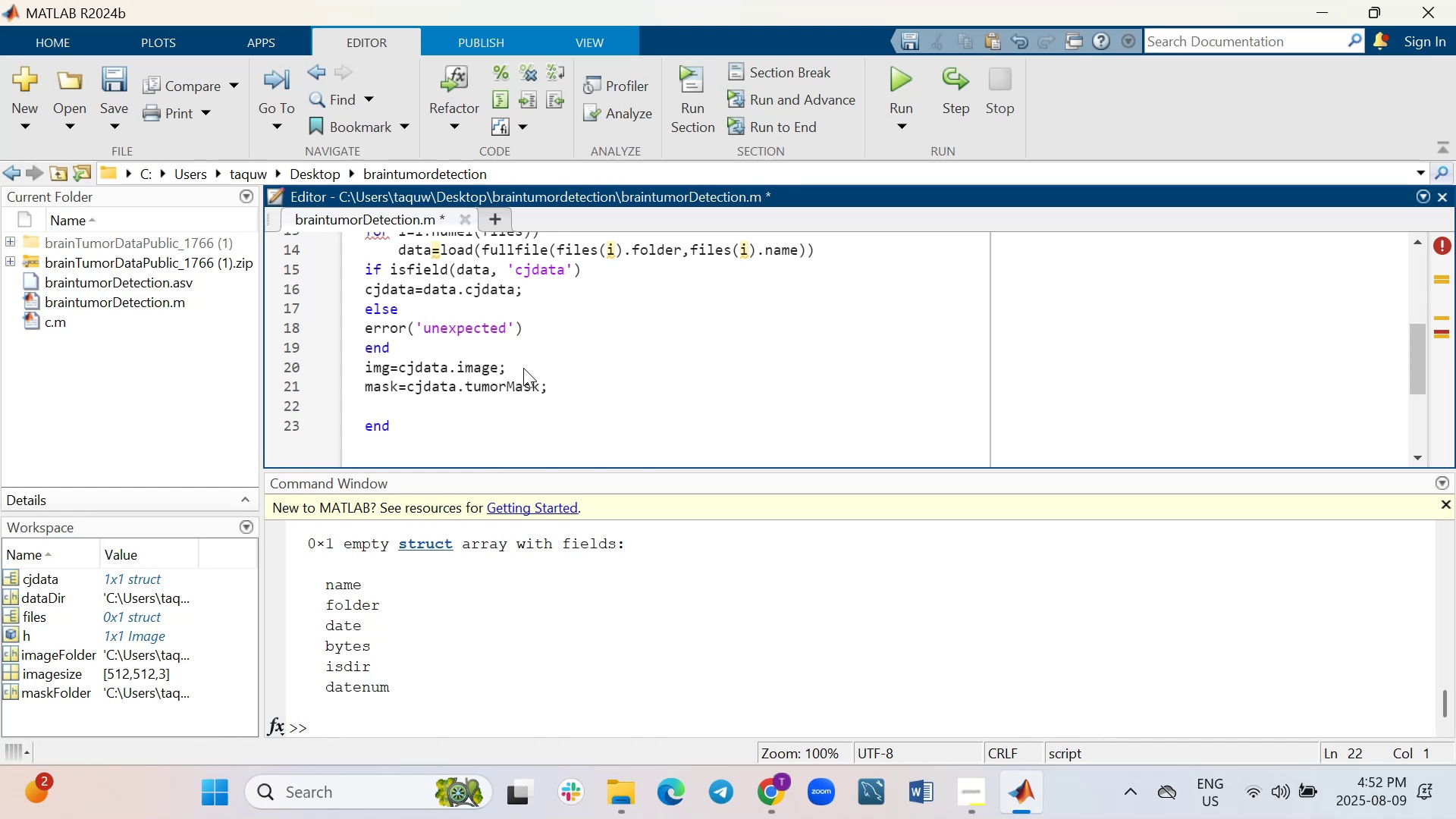 
type(if(size(img,3)--)
key(Backspace)
key(Backspace)
type(==1)
 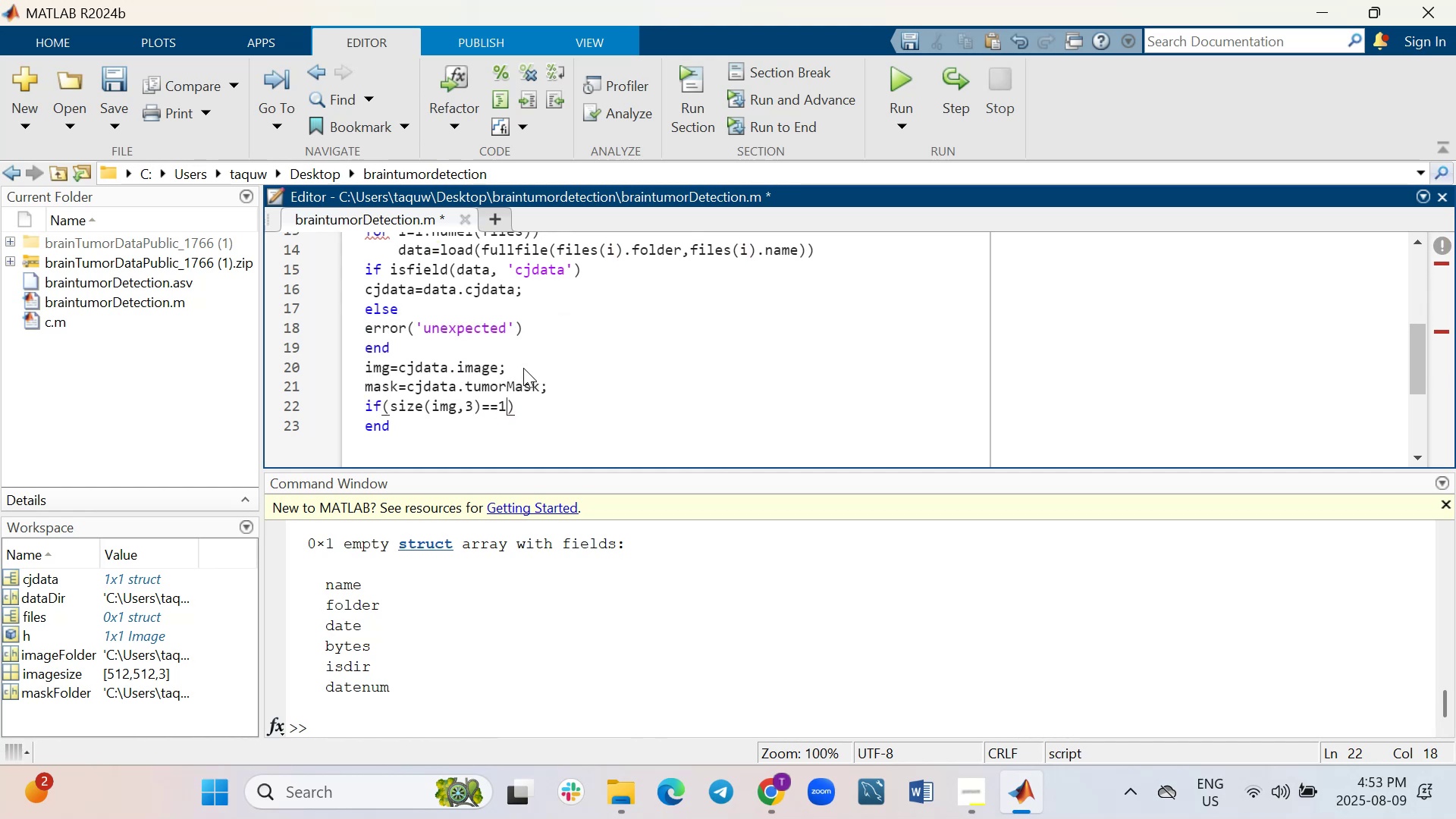 
wait(5.16)
 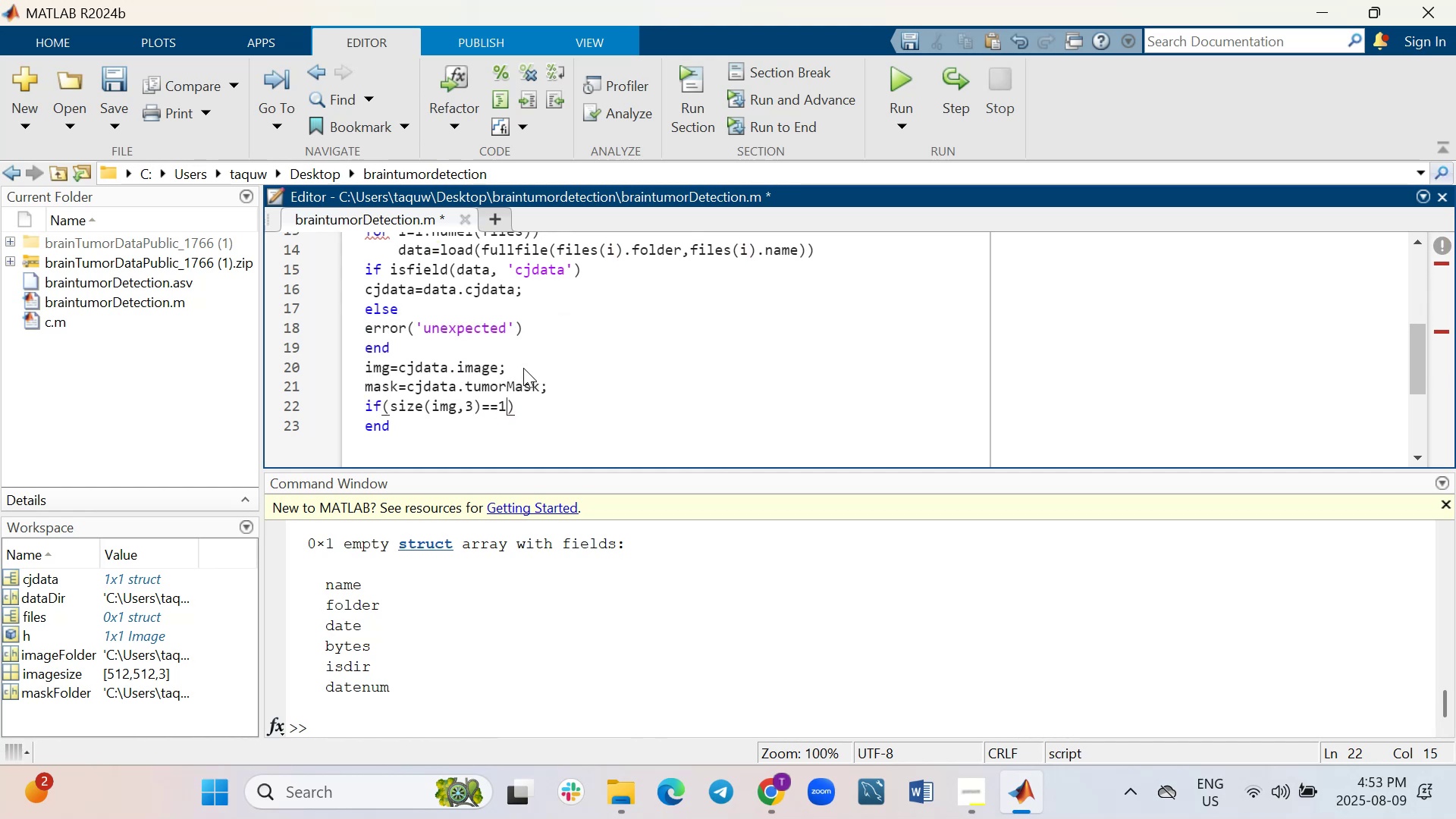 
key(ArrowRight)
 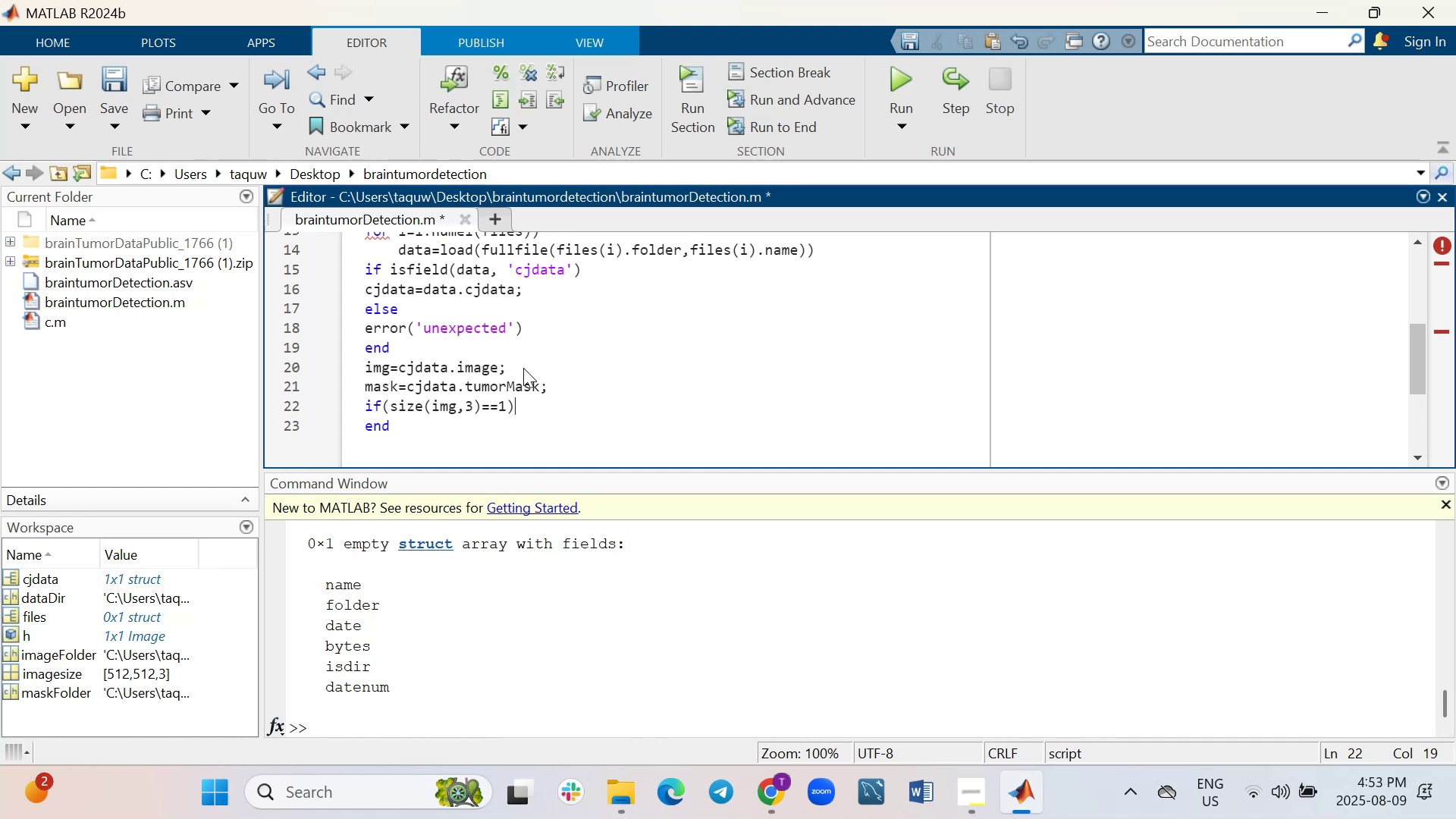 
wait(5.35)
 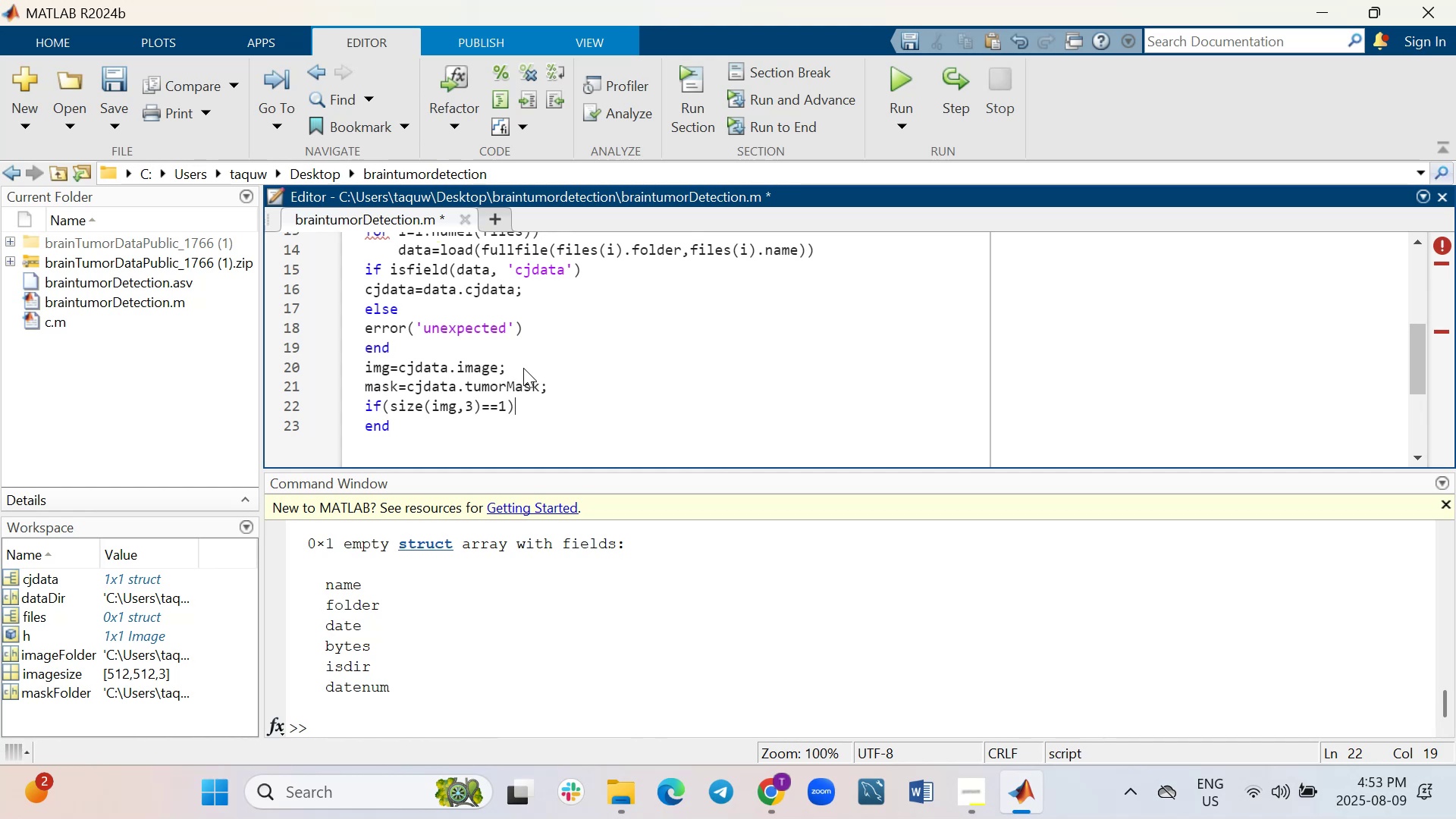 
key(Backspace)
 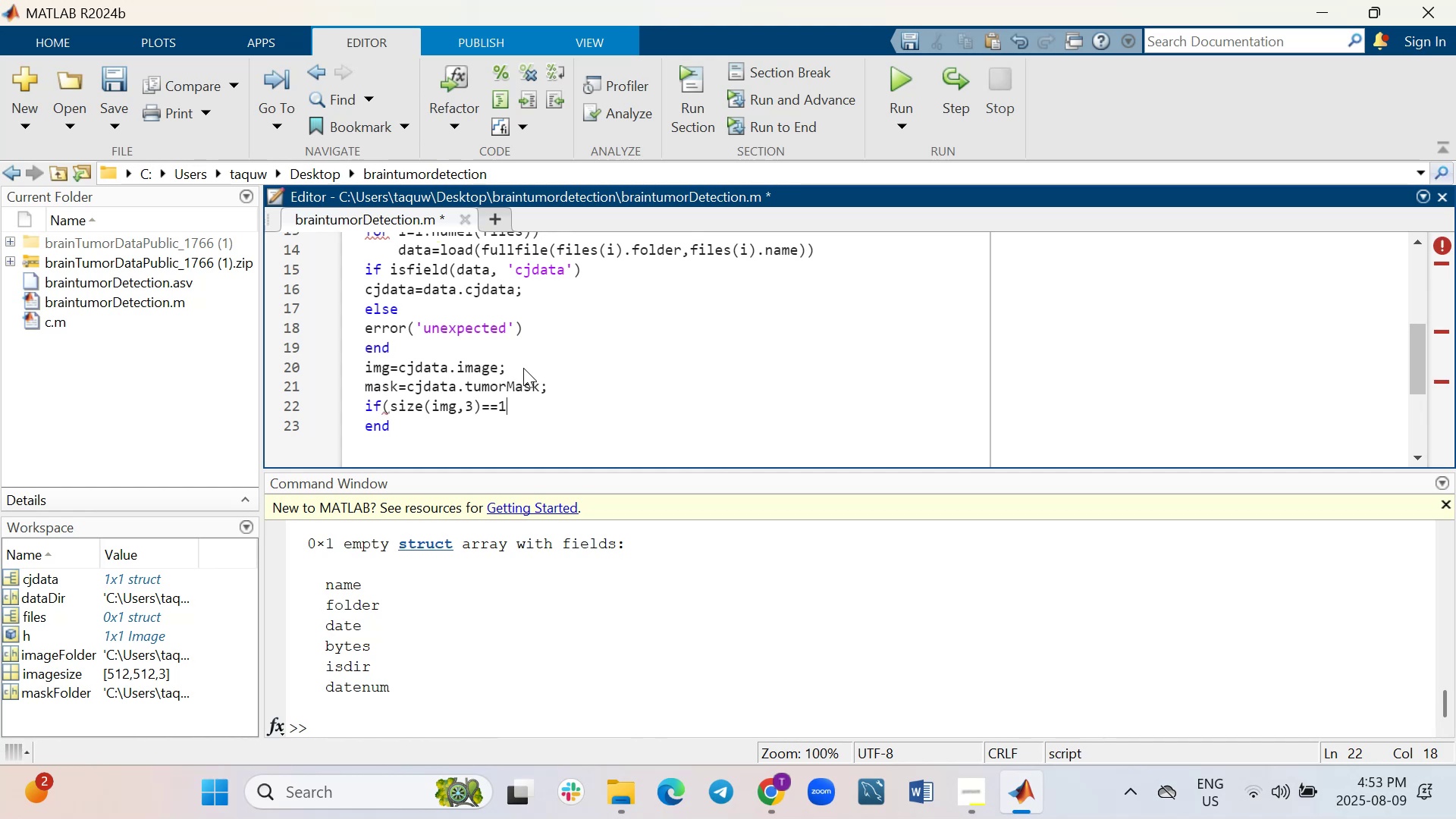 
key(ArrowLeft)
 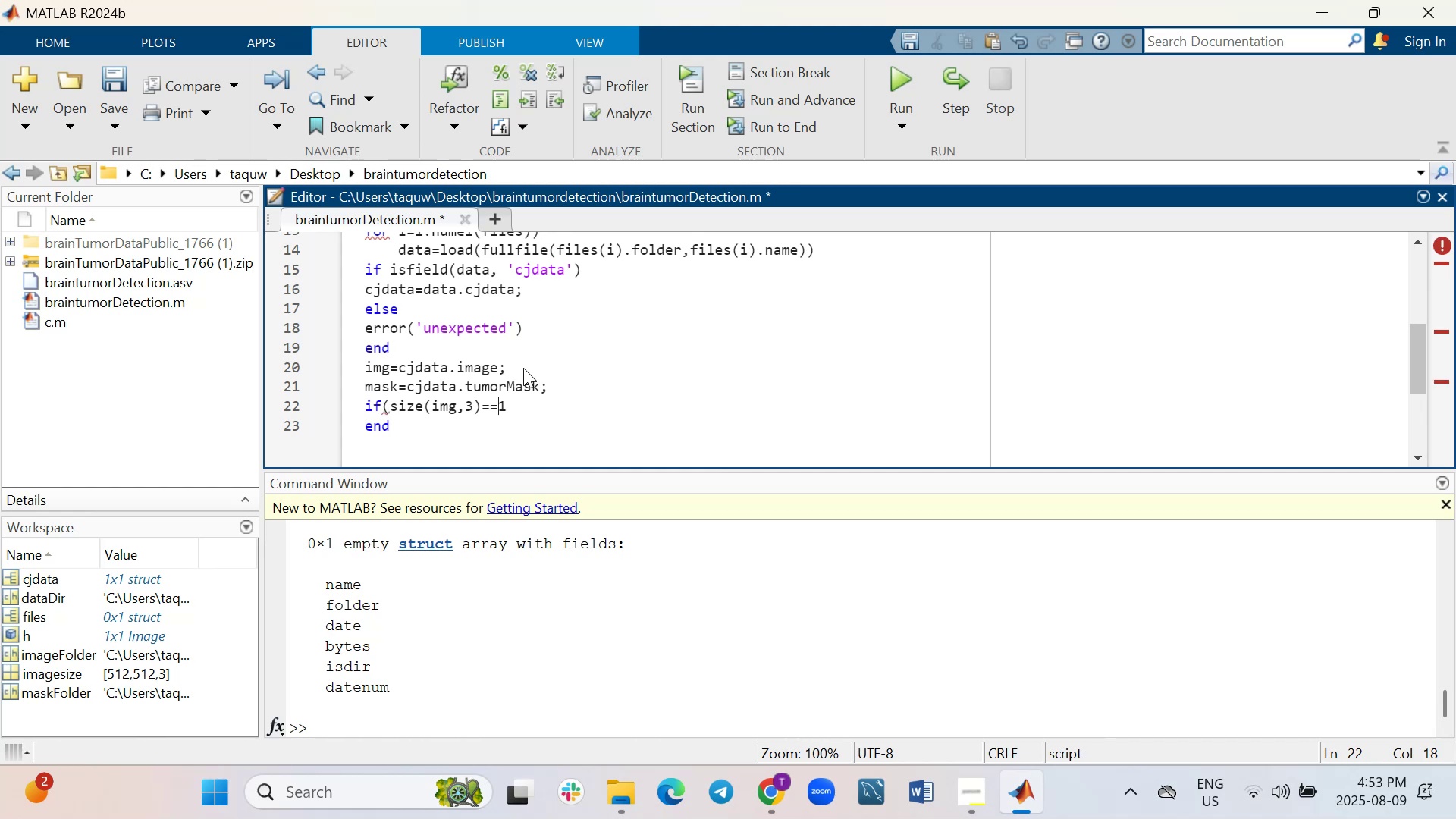 
key(ArrowLeft)
 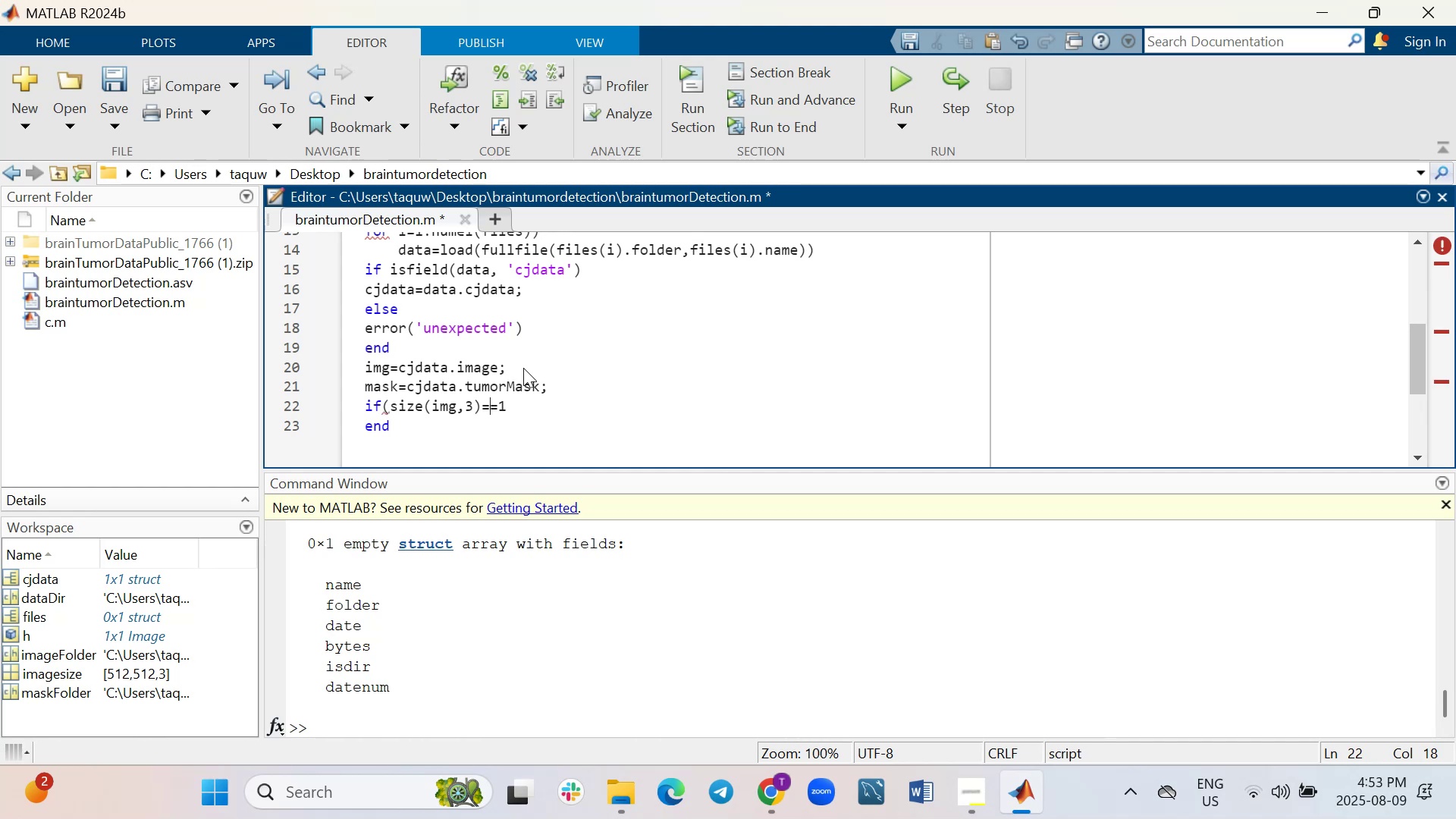 
key(ArrowLeft)
 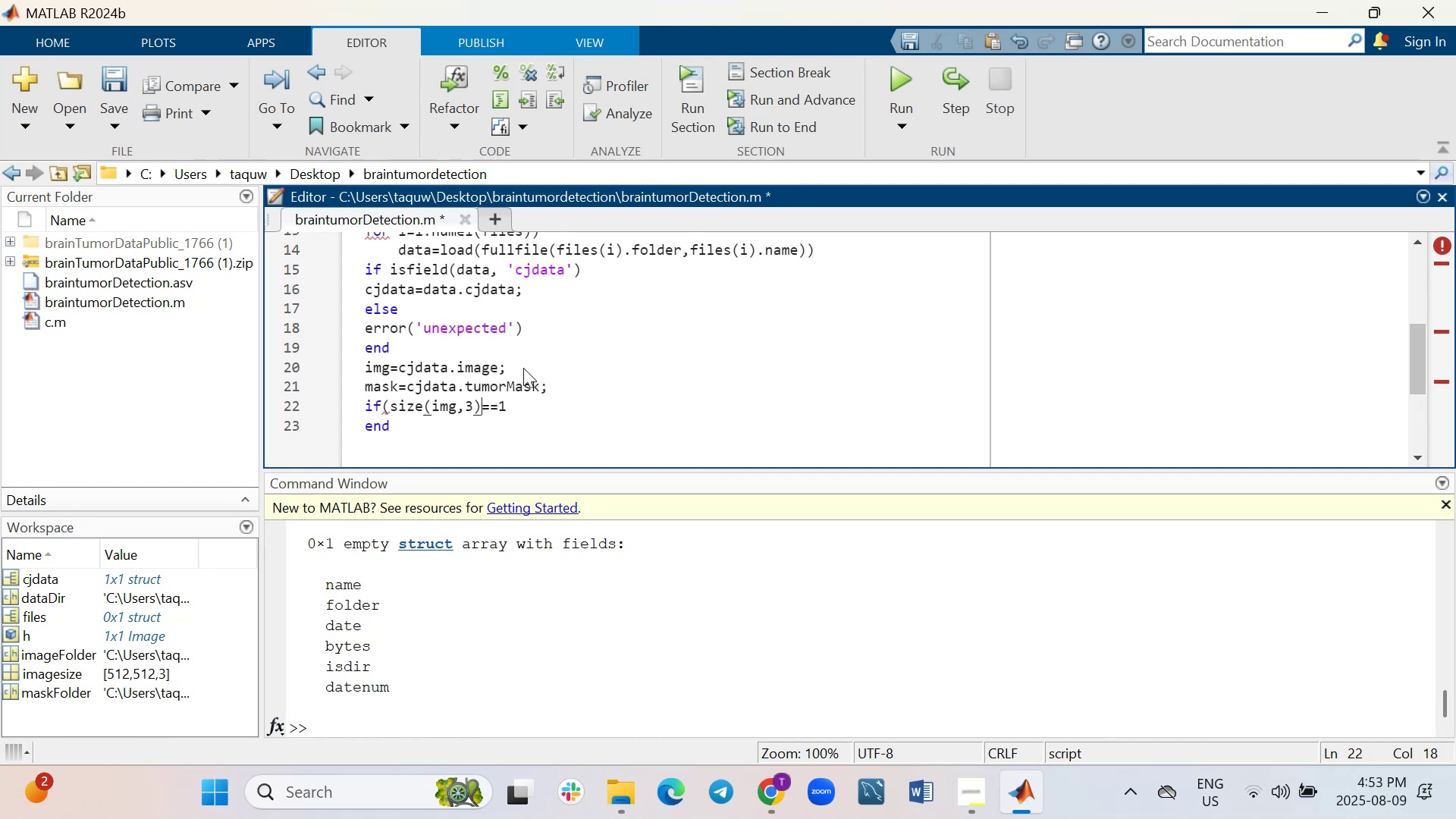 
key(ArrowLeft)
 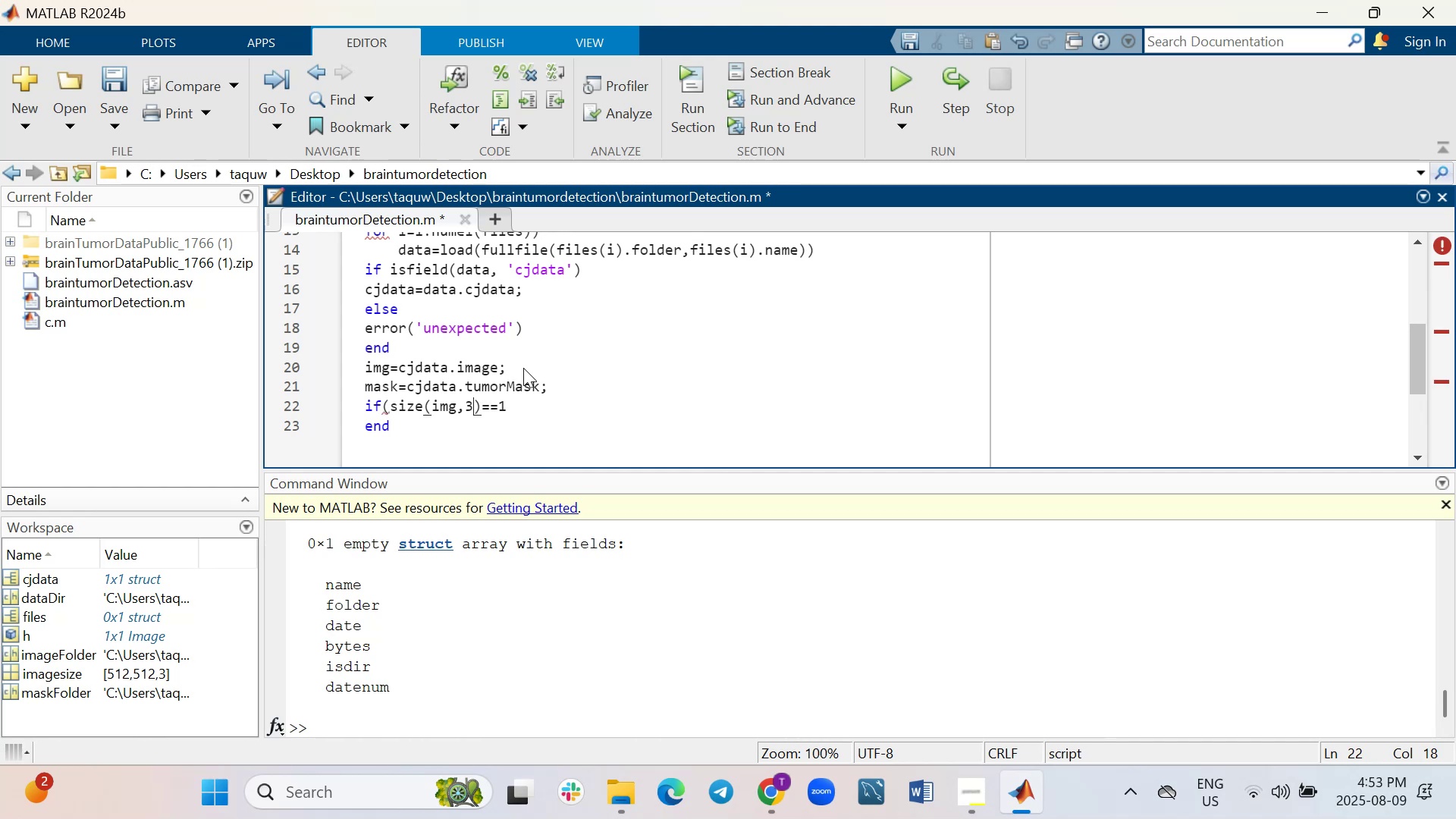 
key(ArrowLeft)
 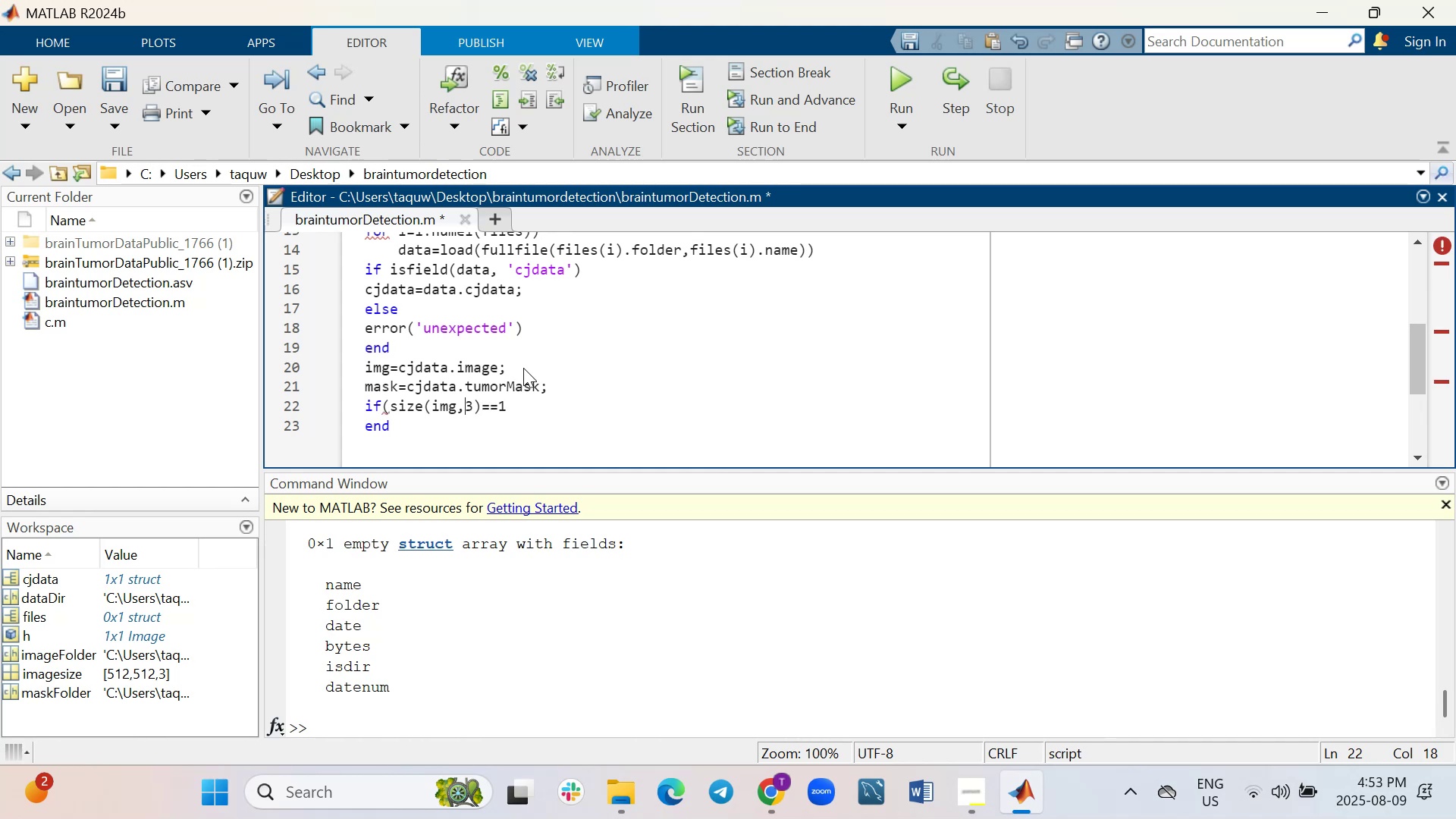 
key(ArrowLeft)
 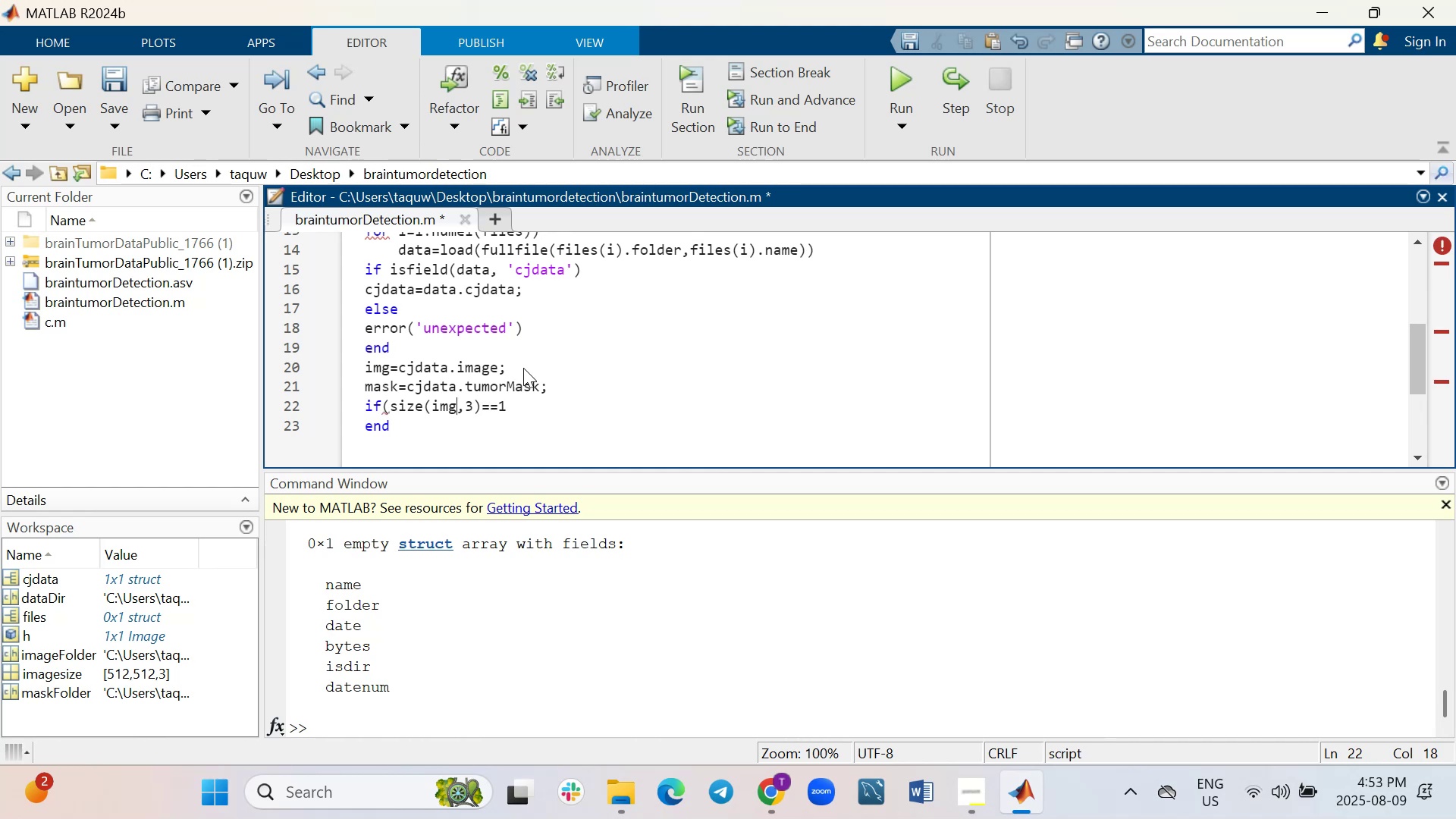 
key(ArrowLeft)
 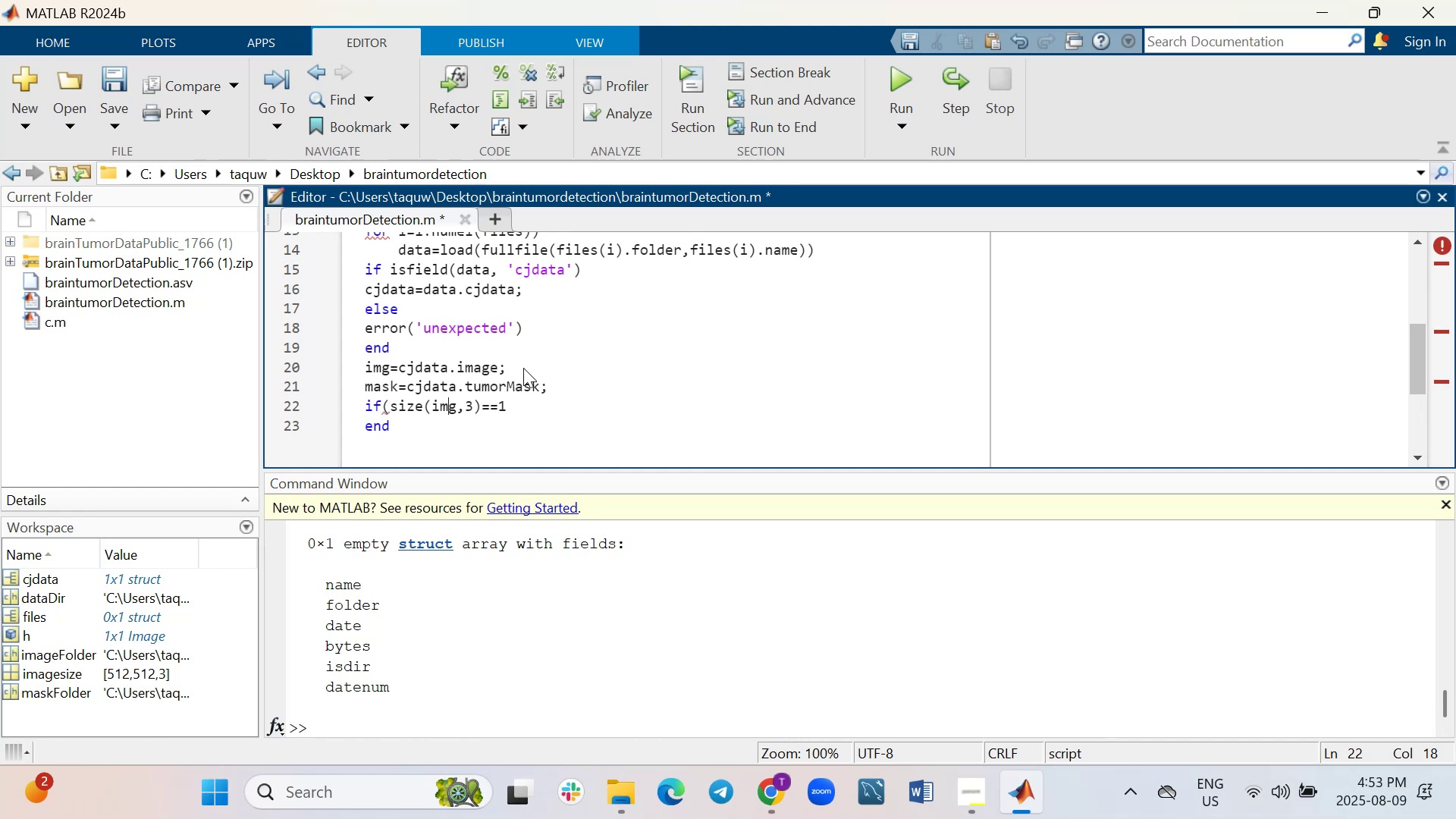 
key(ArrowLeft)
 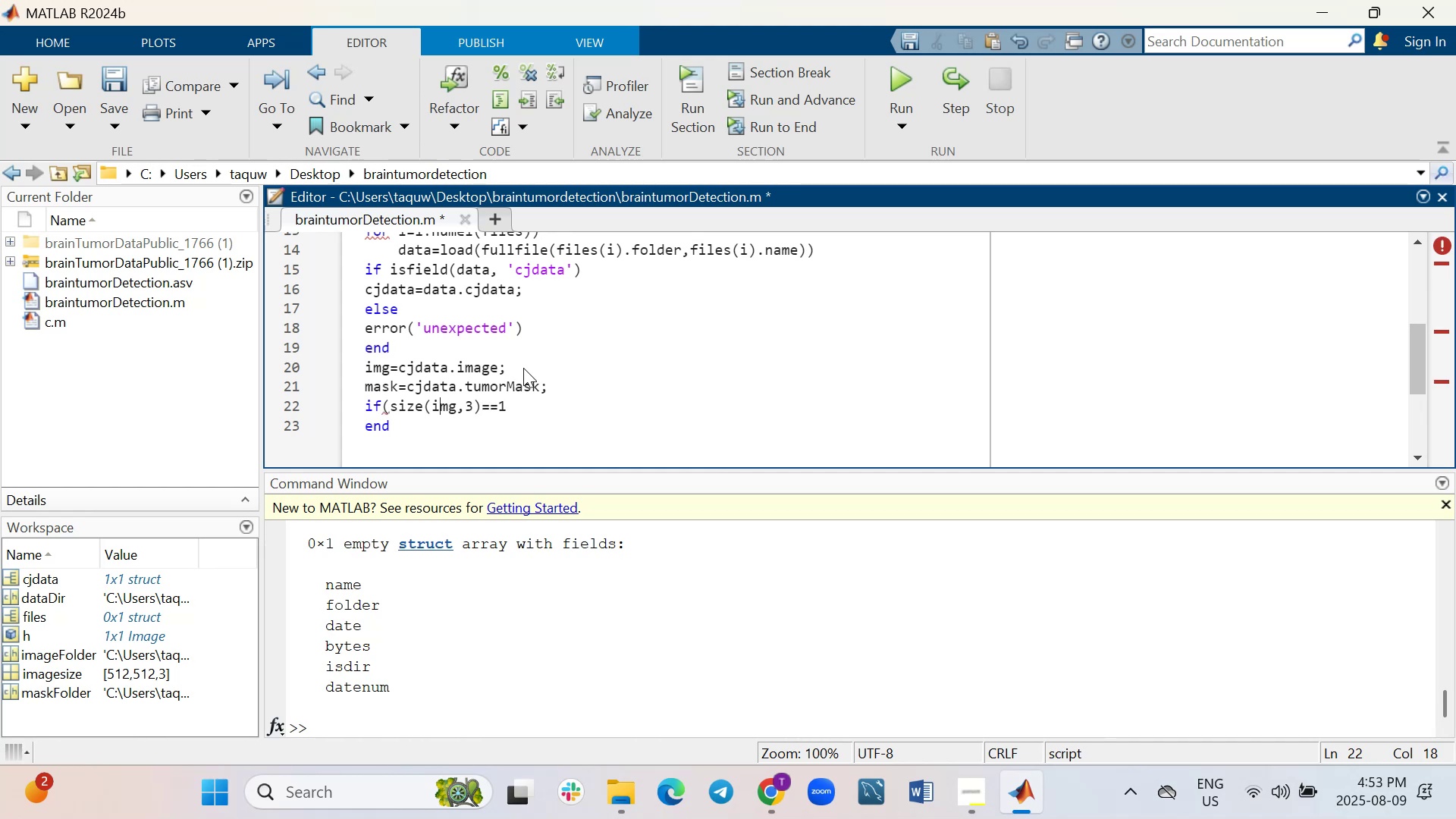 
key(ArrowLeft)
 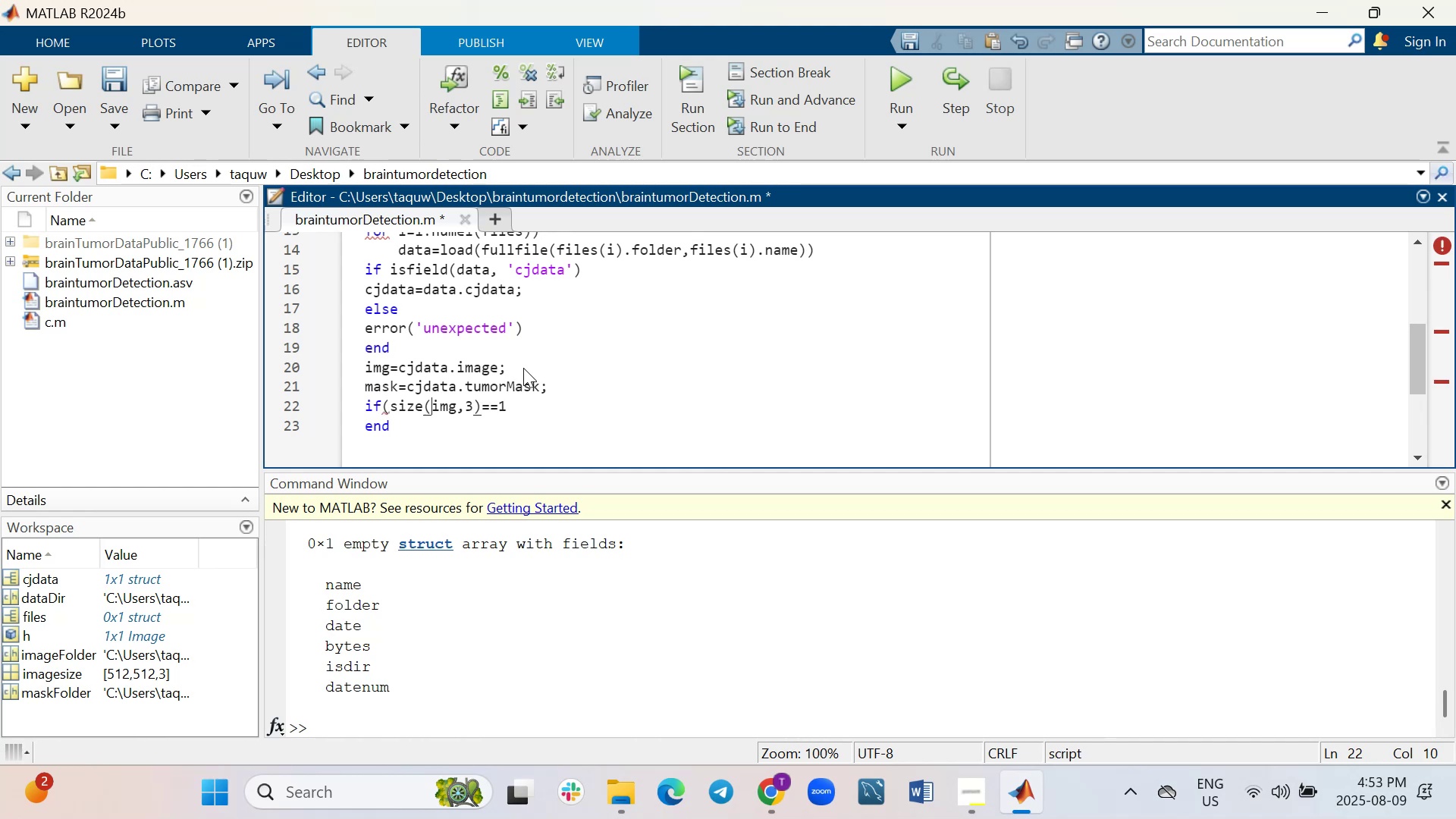 
key(ArrowLeft)
 